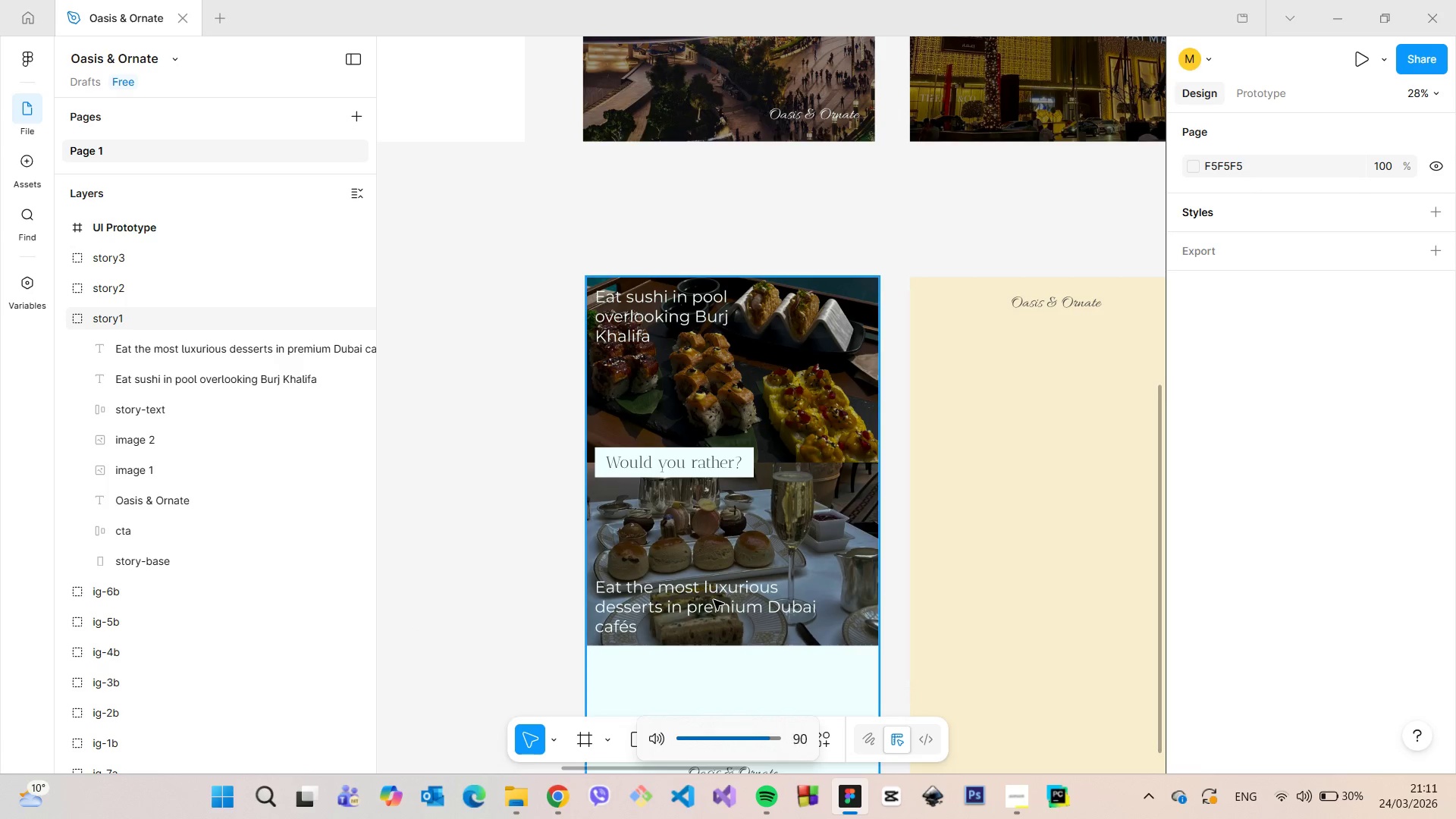 
hold_key(key=VolumeUp, duration=0.52)
 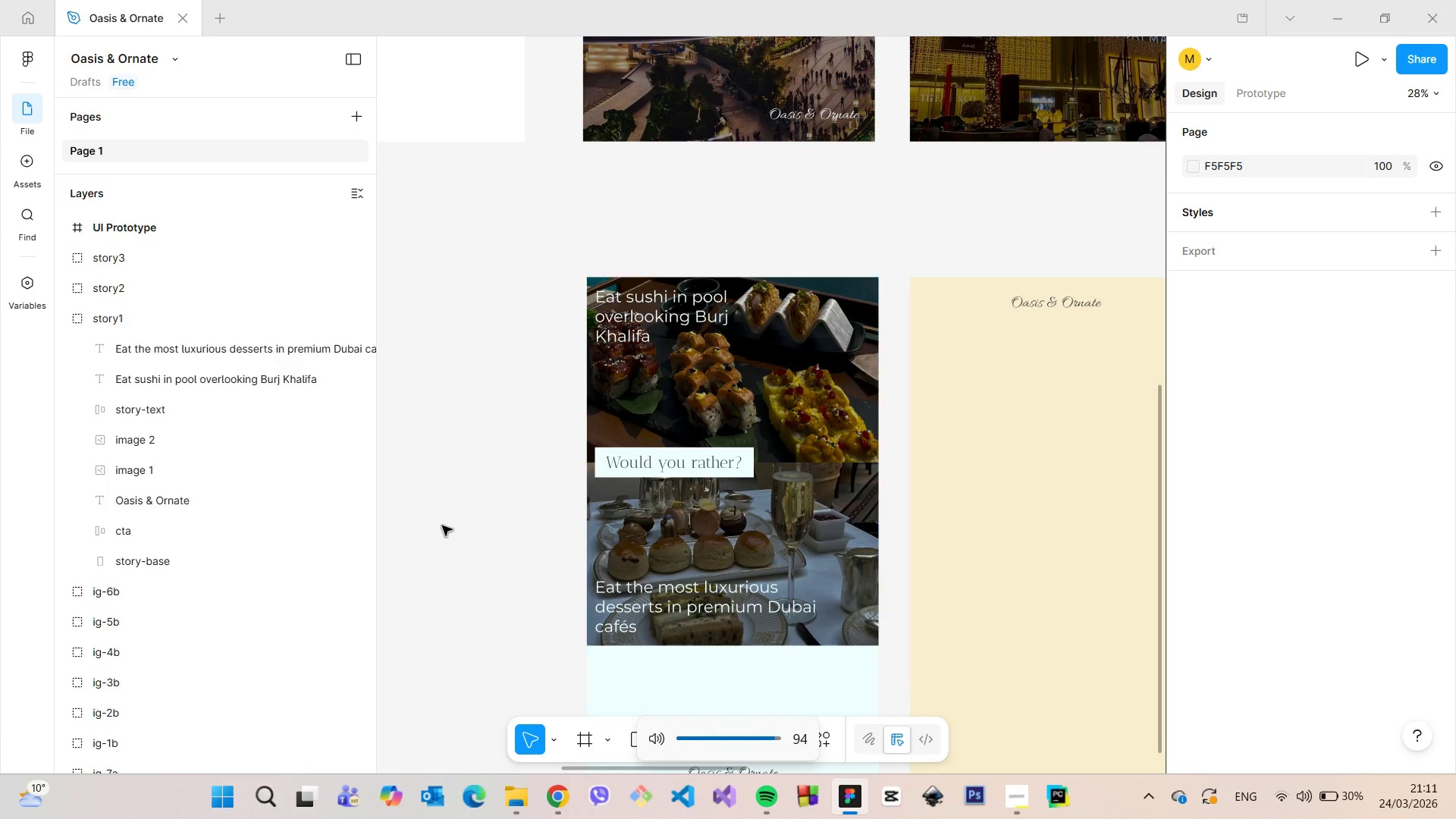 
key(VolumeUp)
 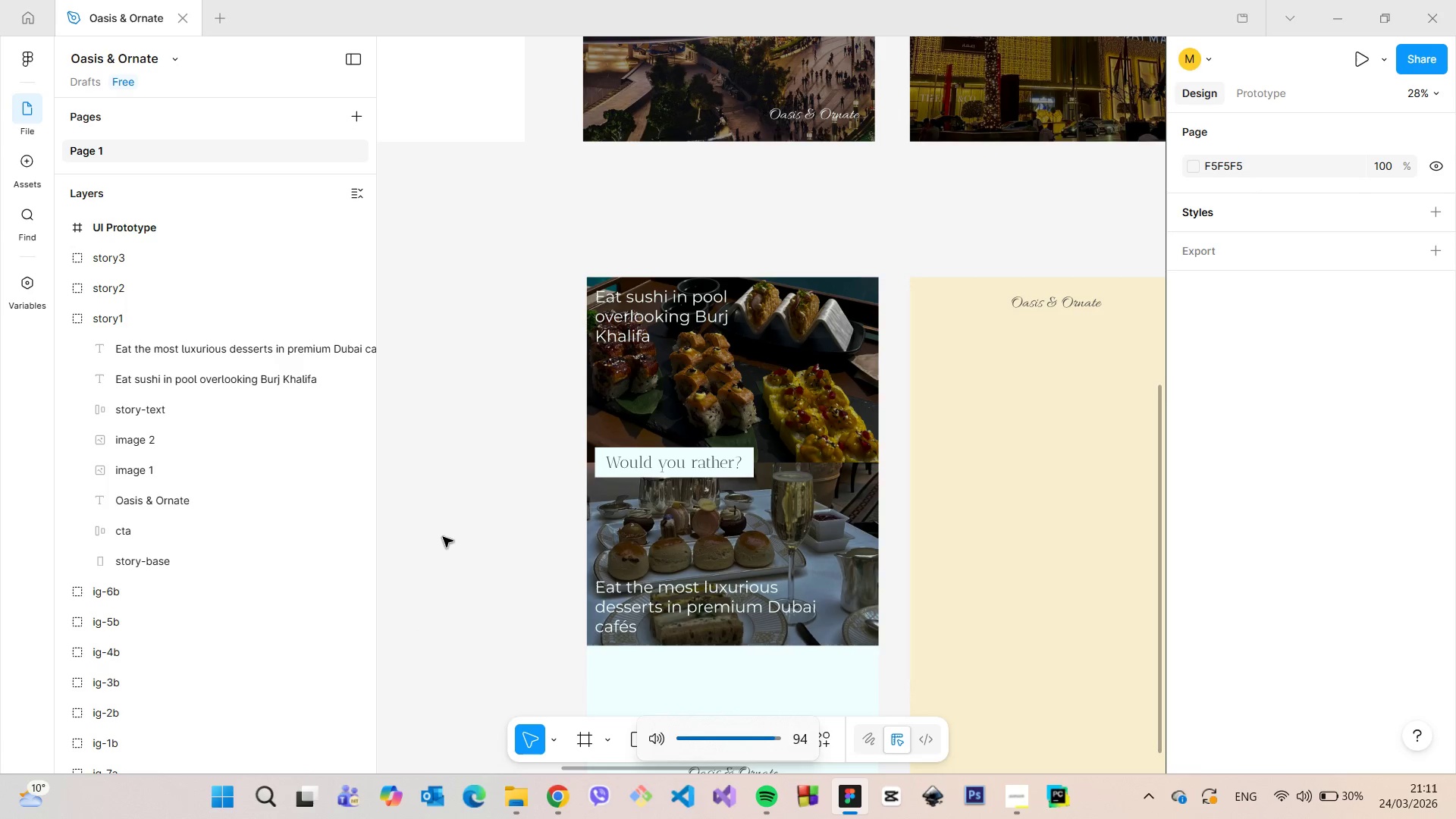 
scroll: coordinate [464, 534], scroll_direction: down, amount: 2.0
 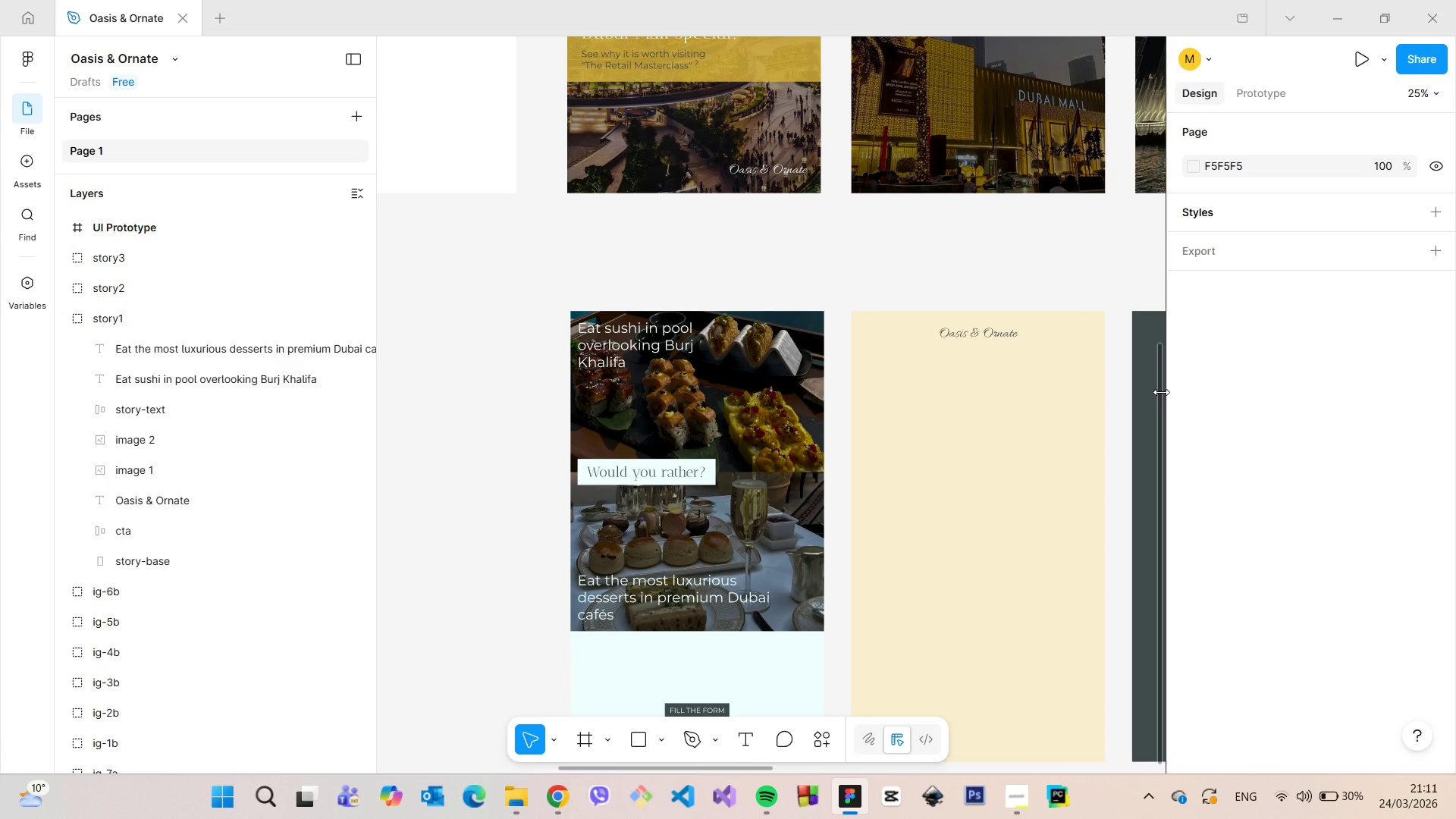 
left_click_drag(start_coordinate=[1159, 391], to_coordinate=[1159, 454])
 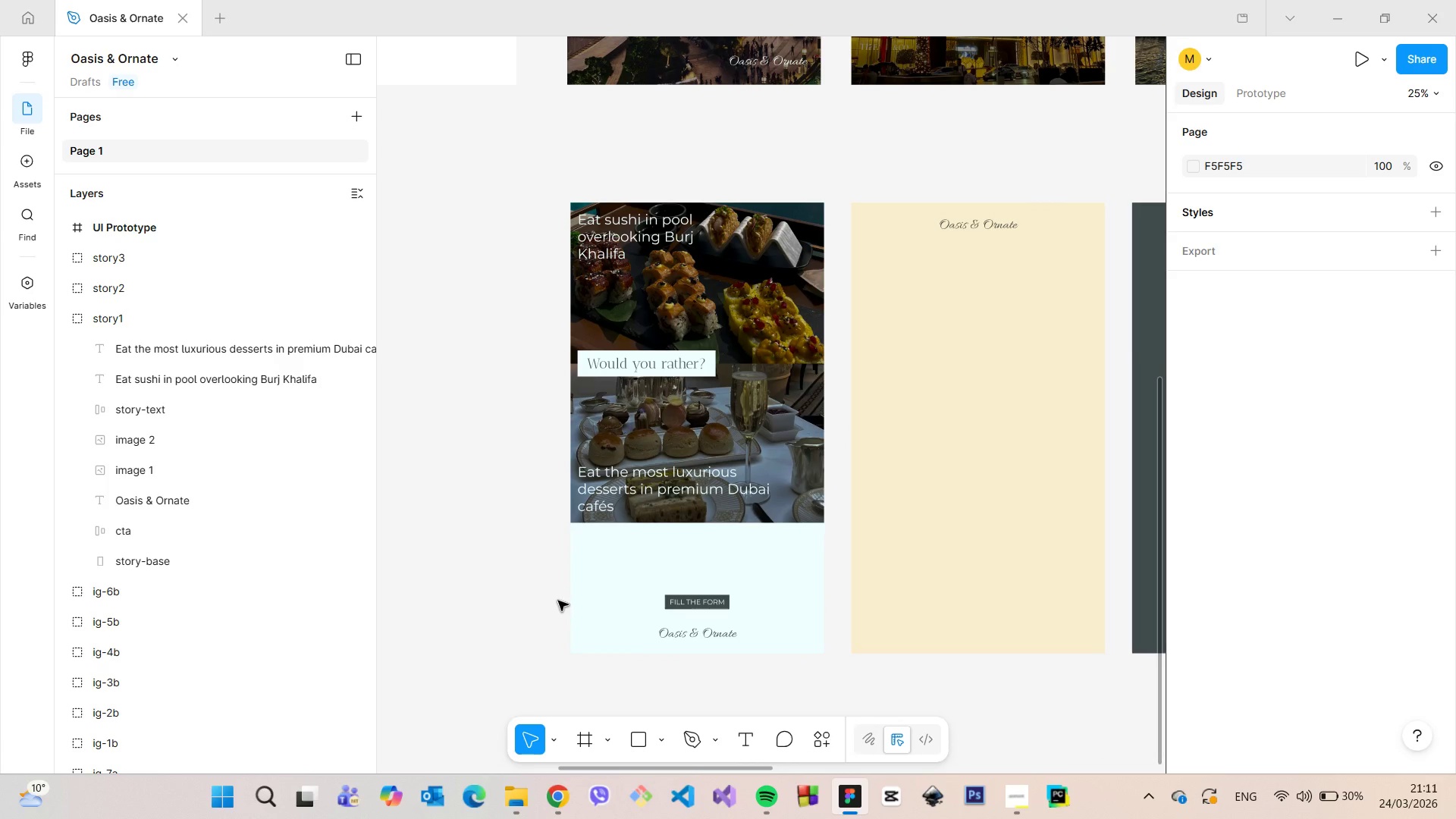 
wait(5.81)
 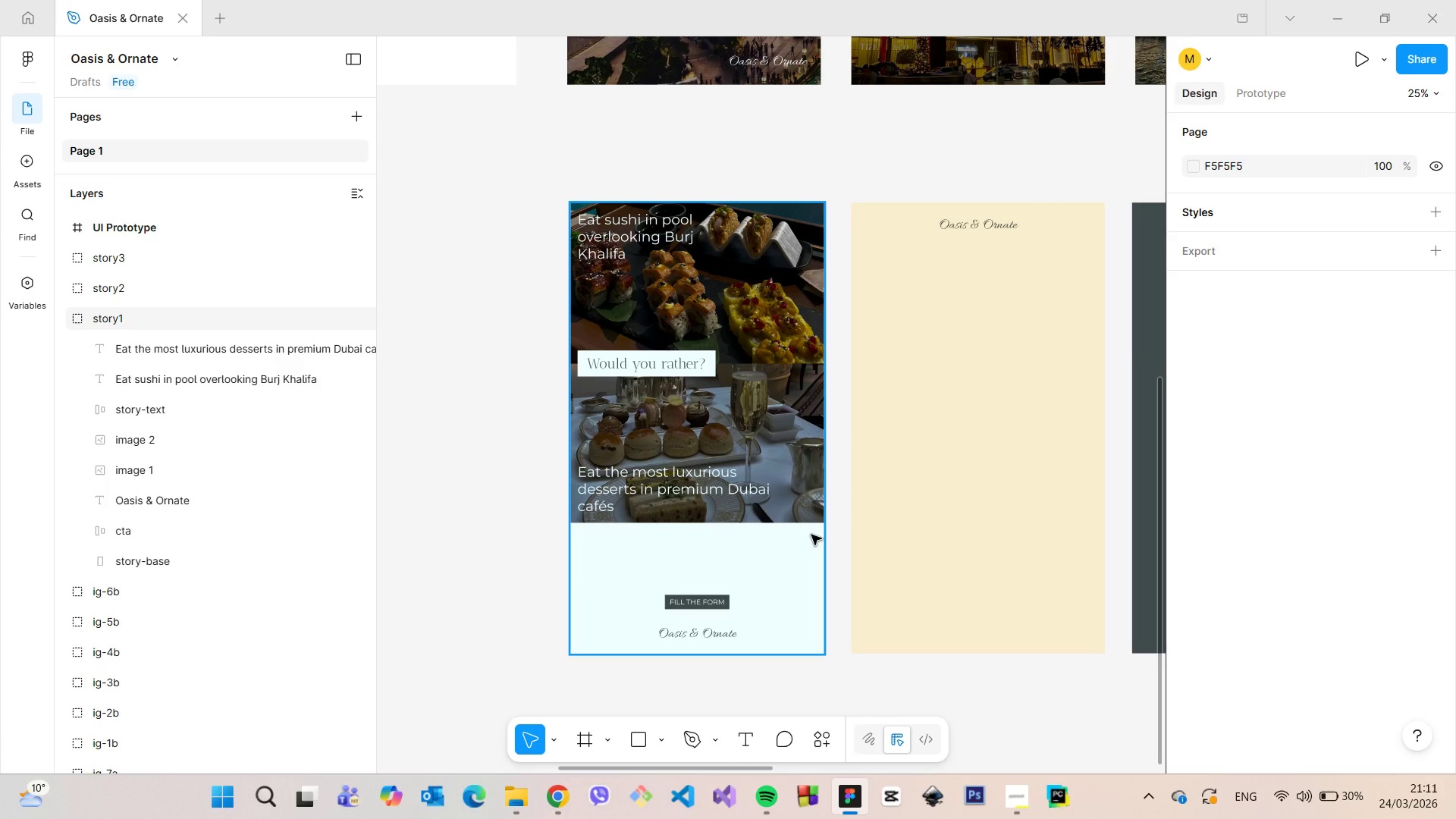 
scroll: coordinate [818, 579], scroll_direction: up, amount: 4.0
 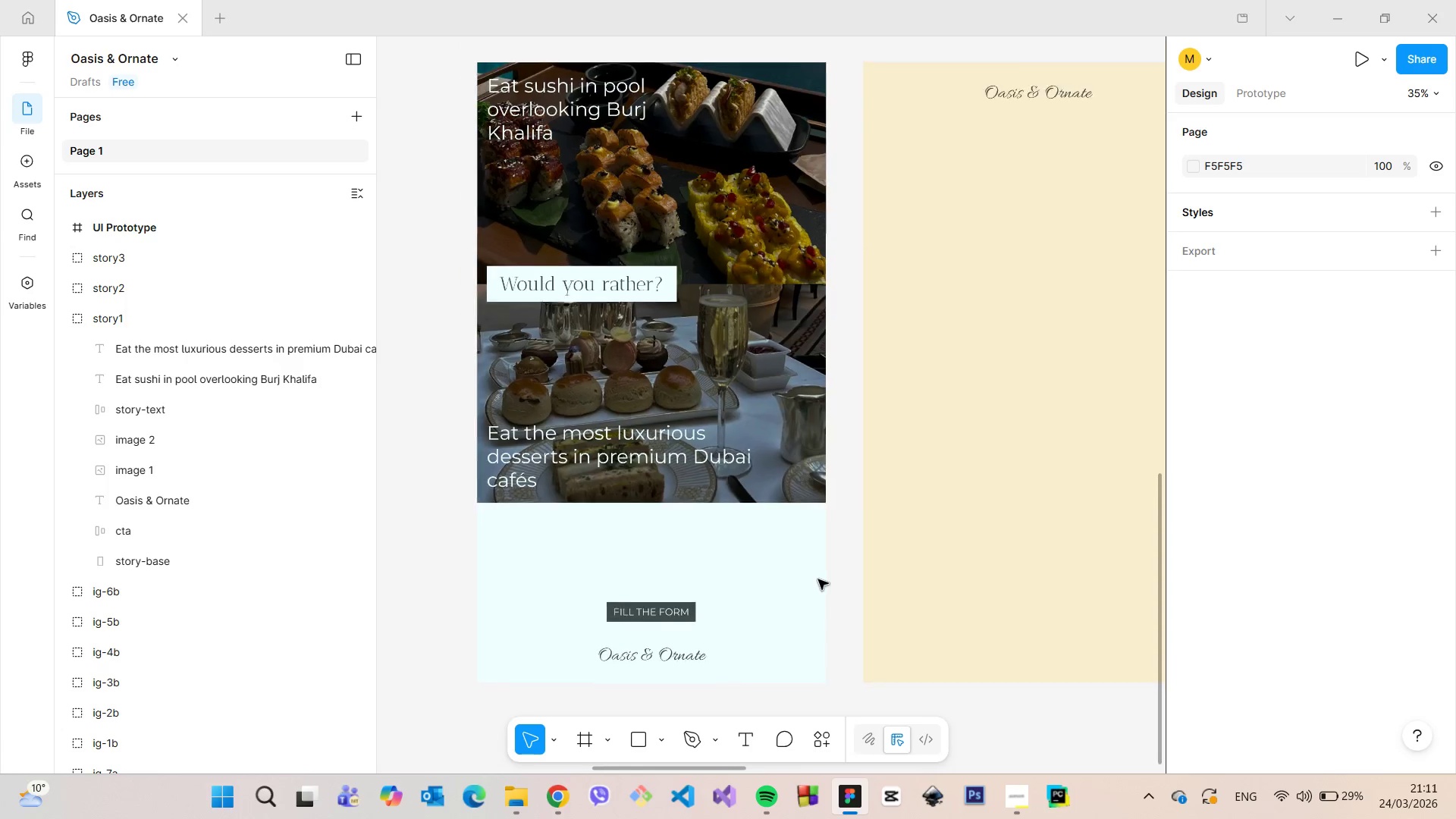 
scroll: coordinate [818, 579], scroll_direction: down, amount: 4.0
 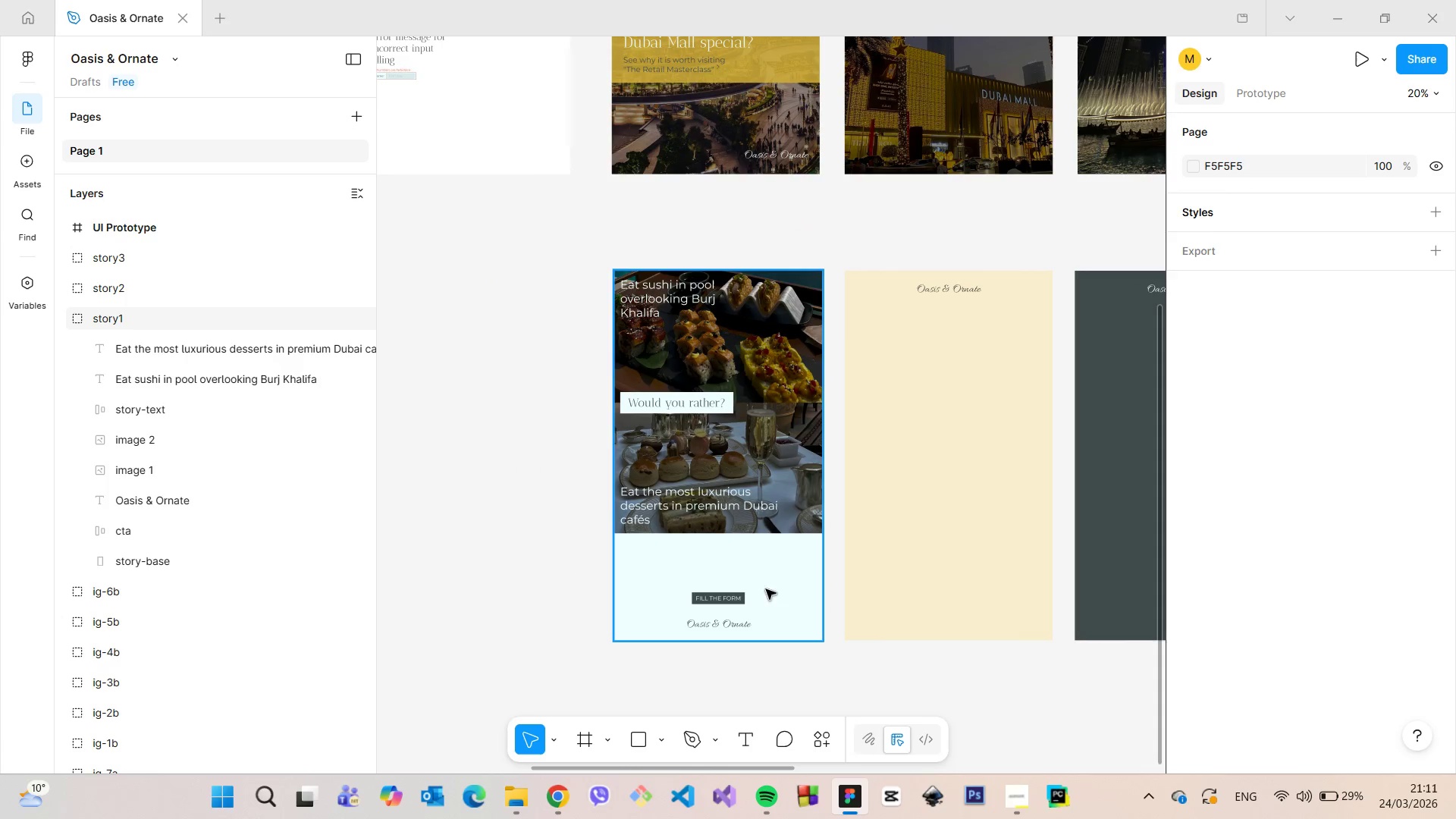 
scroll: coordinate [760, 582], scroll_direction: up, amount: 8.0
 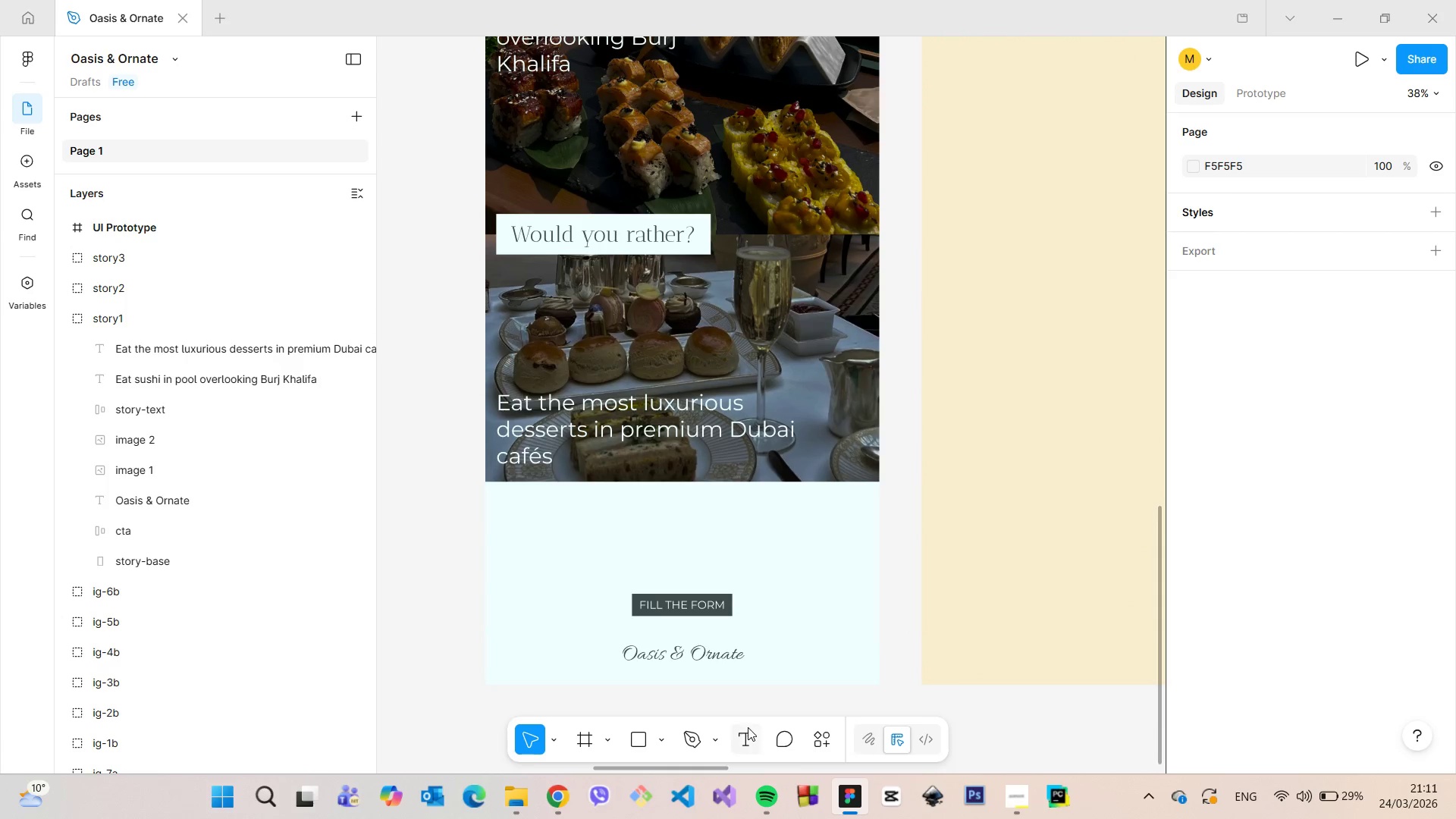 
double_click([746, 737])
 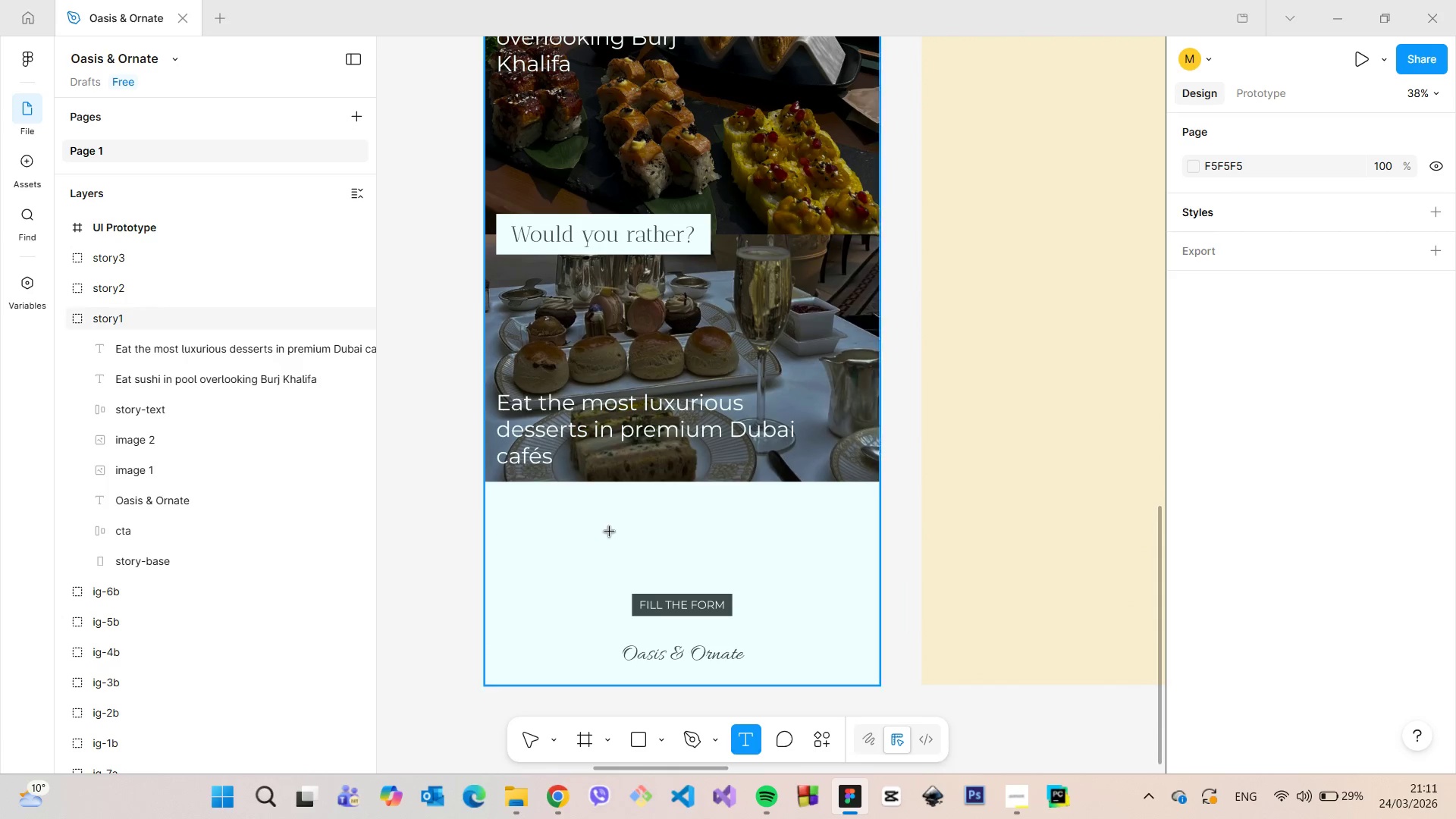 
left_click([606, 530])
 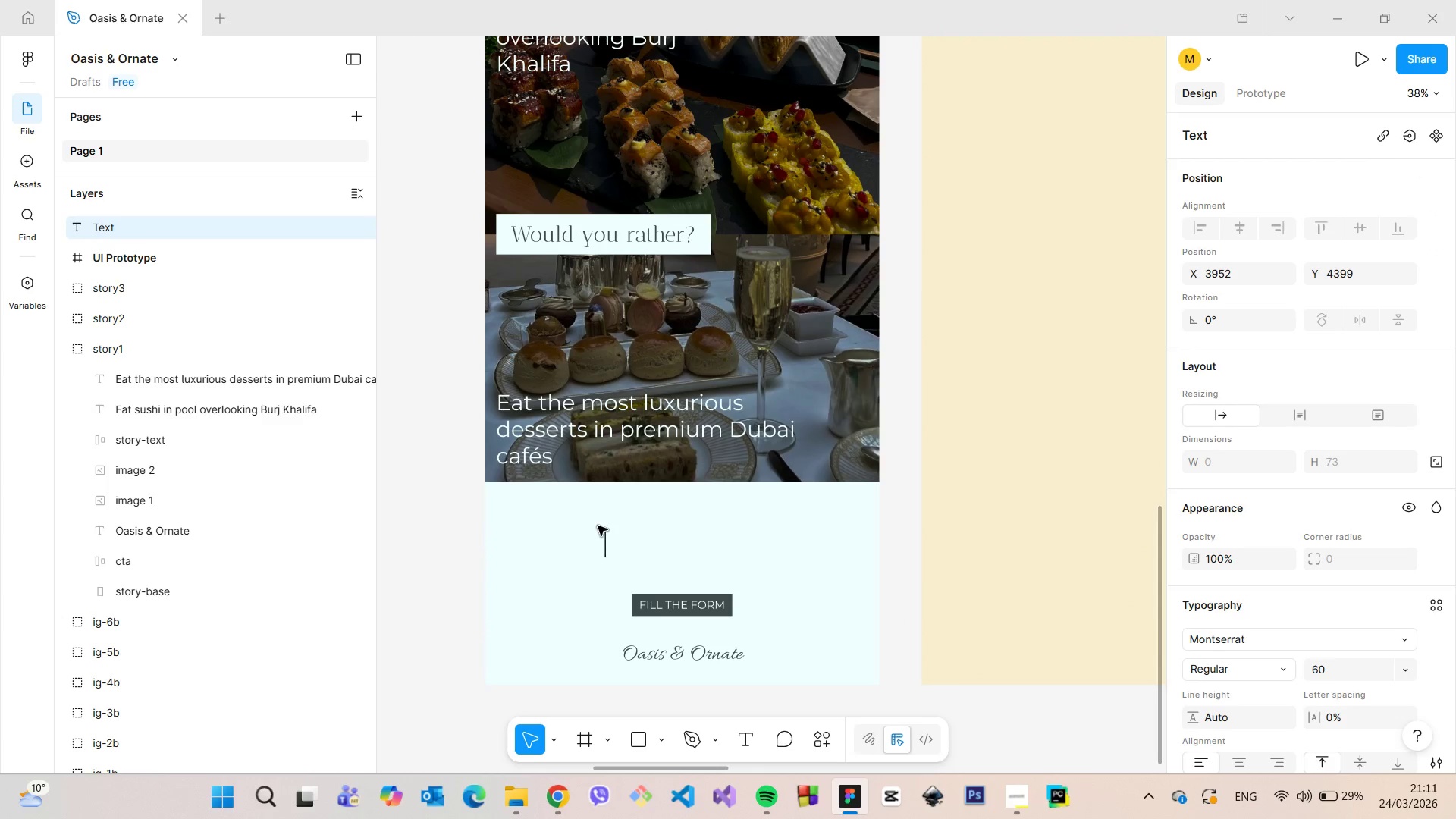 
hold_key(key=CapsLock, duration=0.34)
 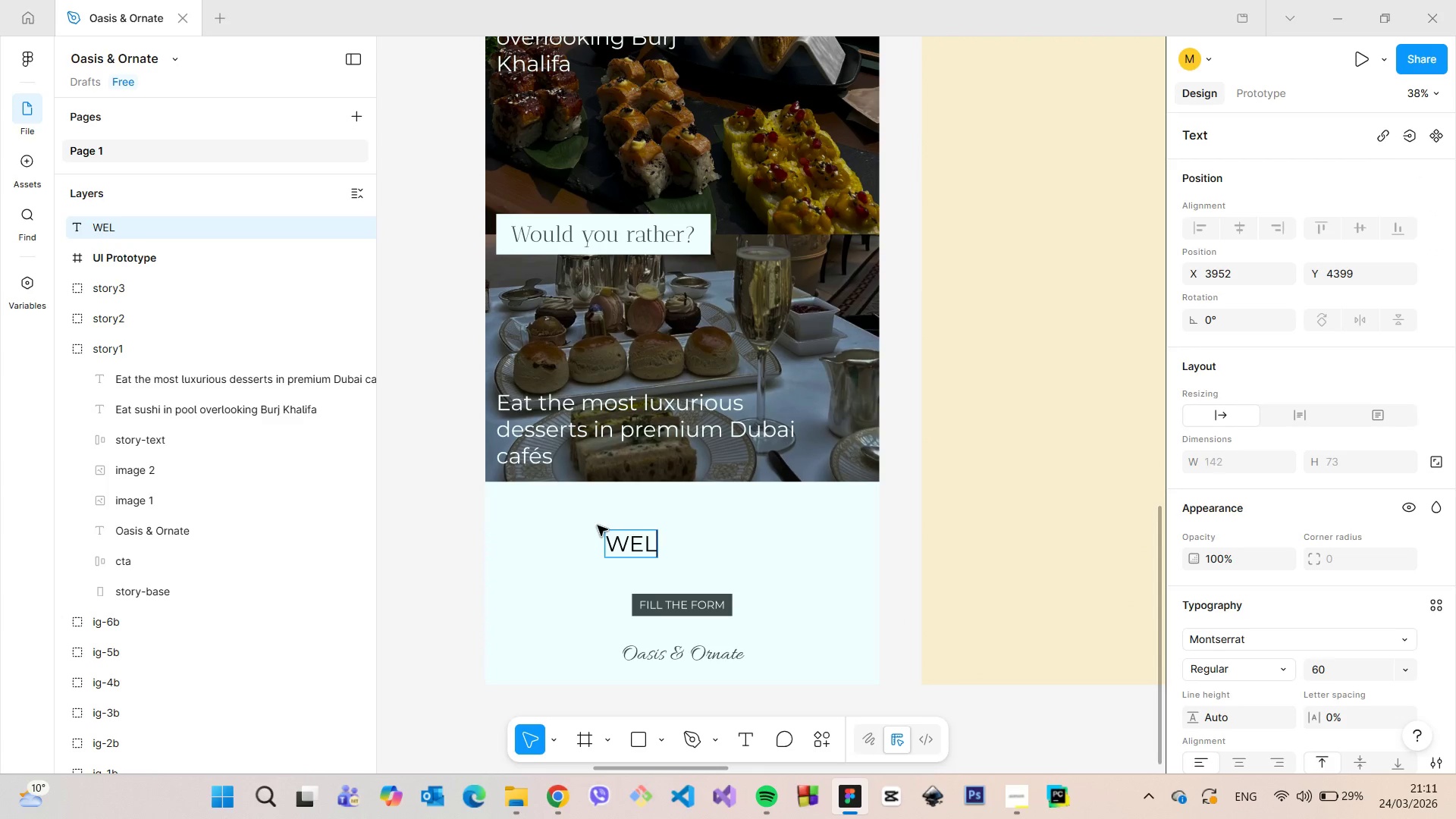 
type(WEL)
key(Backspace)
key(Backspace)
type(EE)
key(Backspace)
key(Backspace)
type(w)
key(Backspace)
type(ell...Why not b)
key(Backspace)
type(both>)
key(Backspace)
type(_)
key(Backspace)
type(?)
 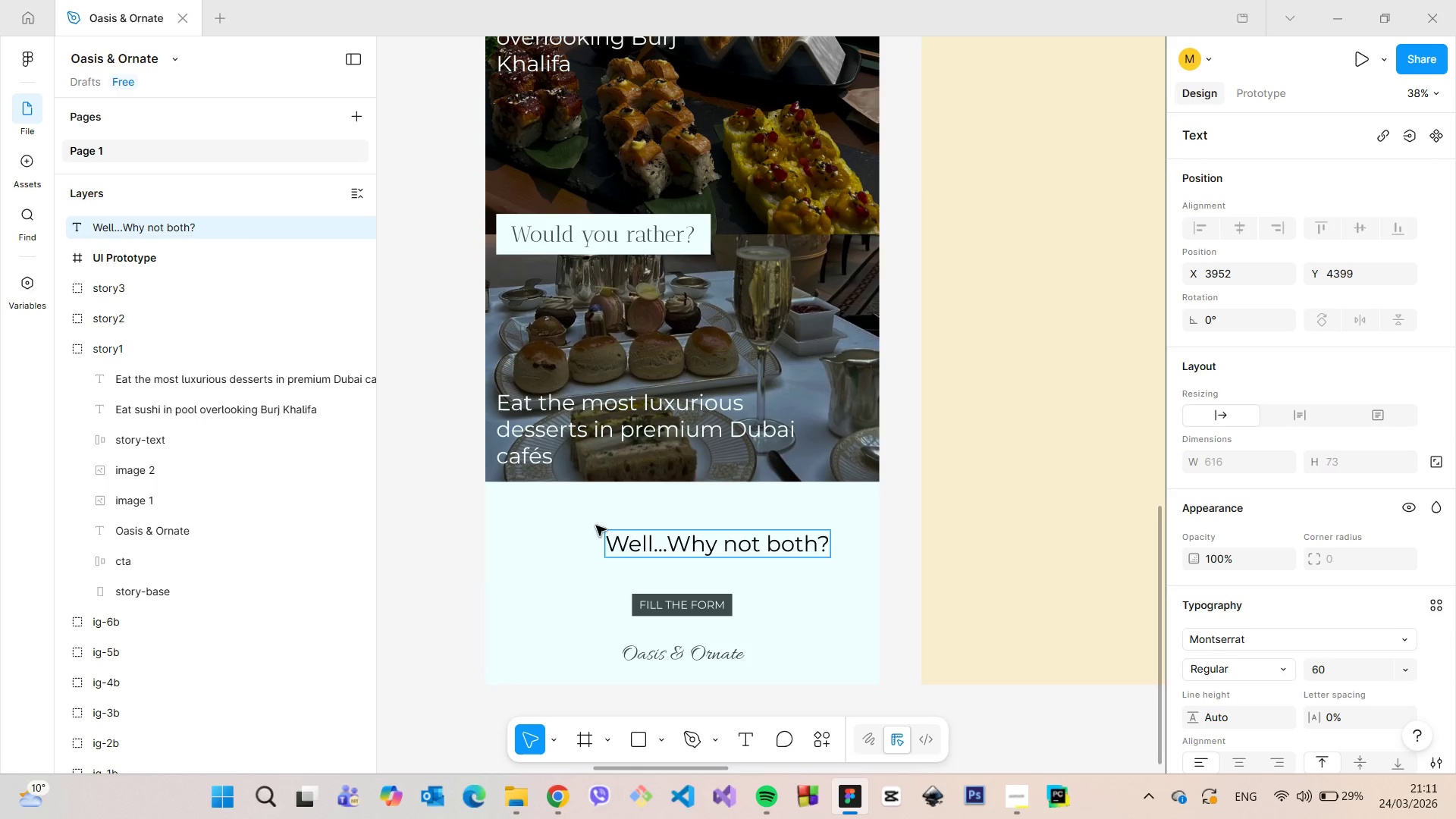 
key(Enter)
 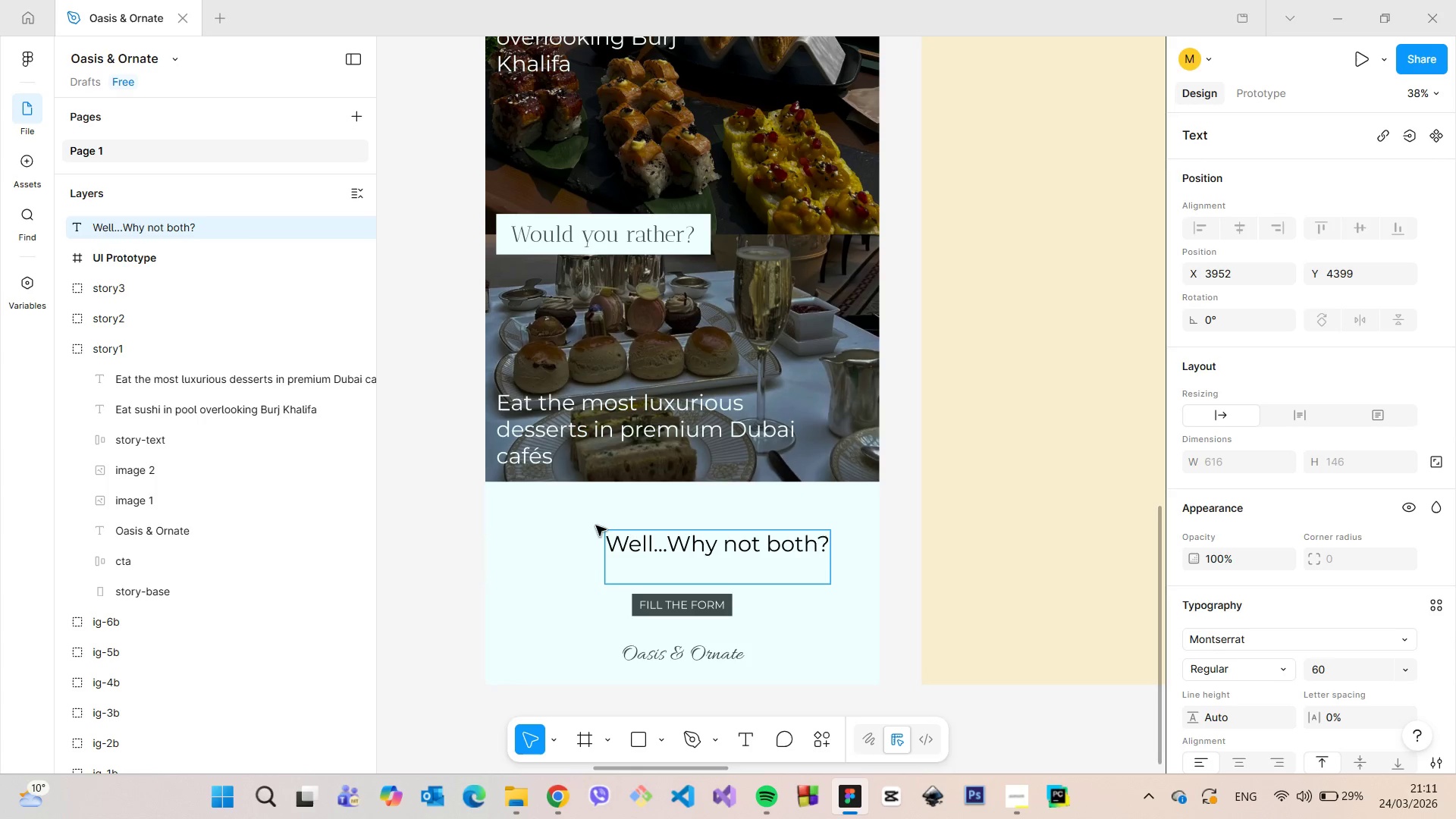 
type(Bok)
key(Backspace)
type(ok our premium)
 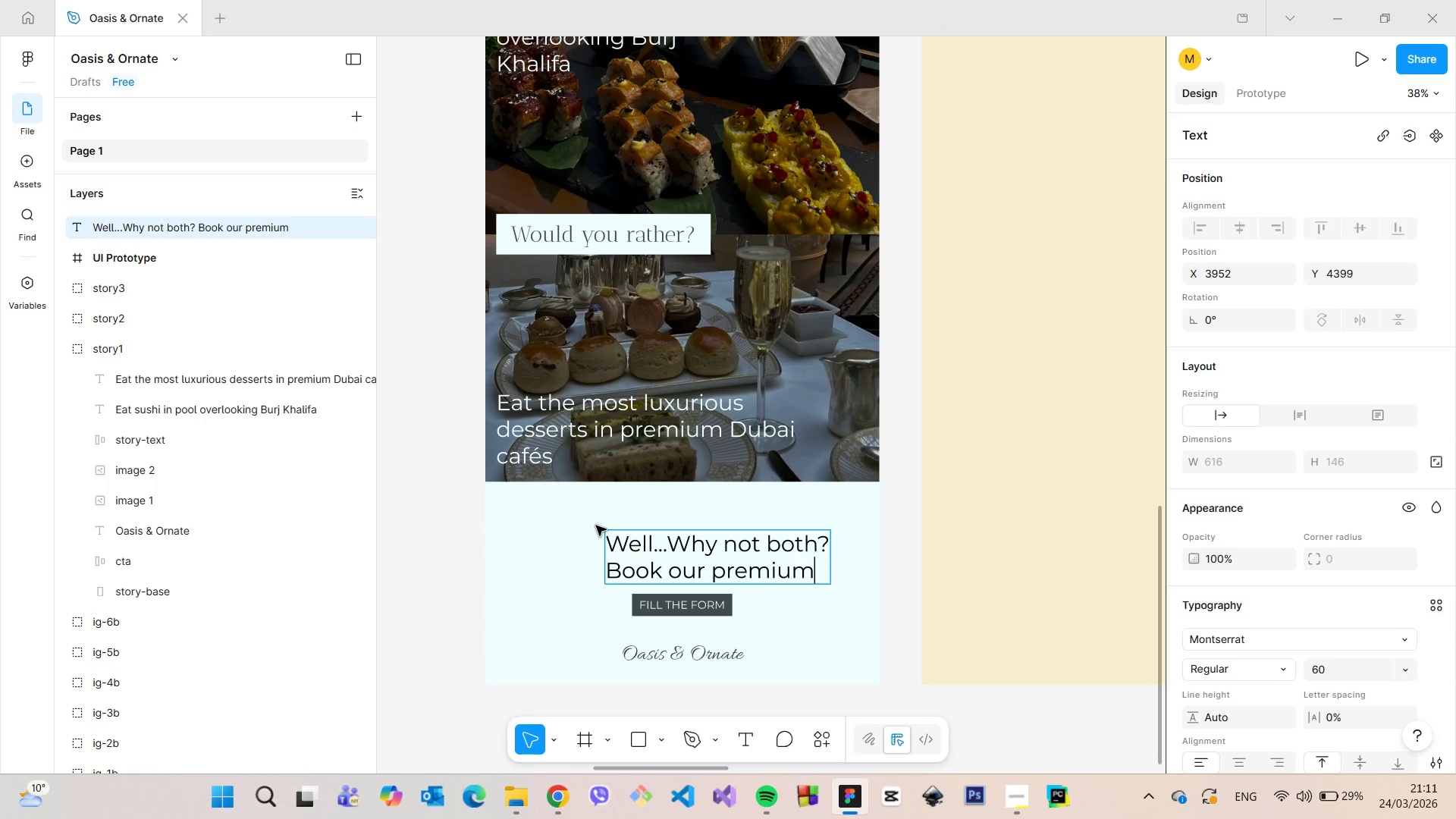 
type( tor)
key(Backspace)
key(Backspace)
key(Backspace)
type(personalised tour and experience everything Dubai has to offer)
 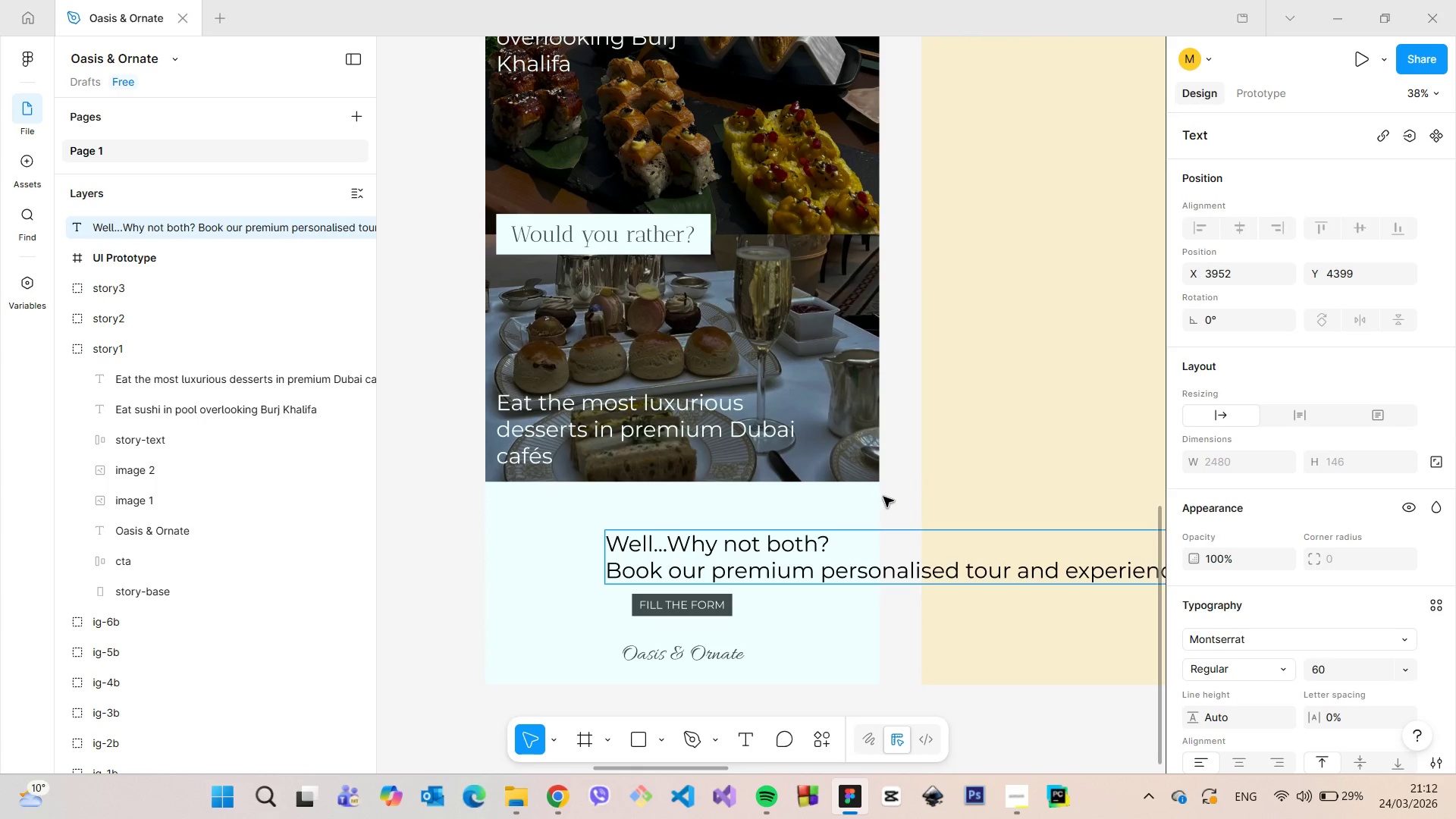 
left_click([895, 500])
 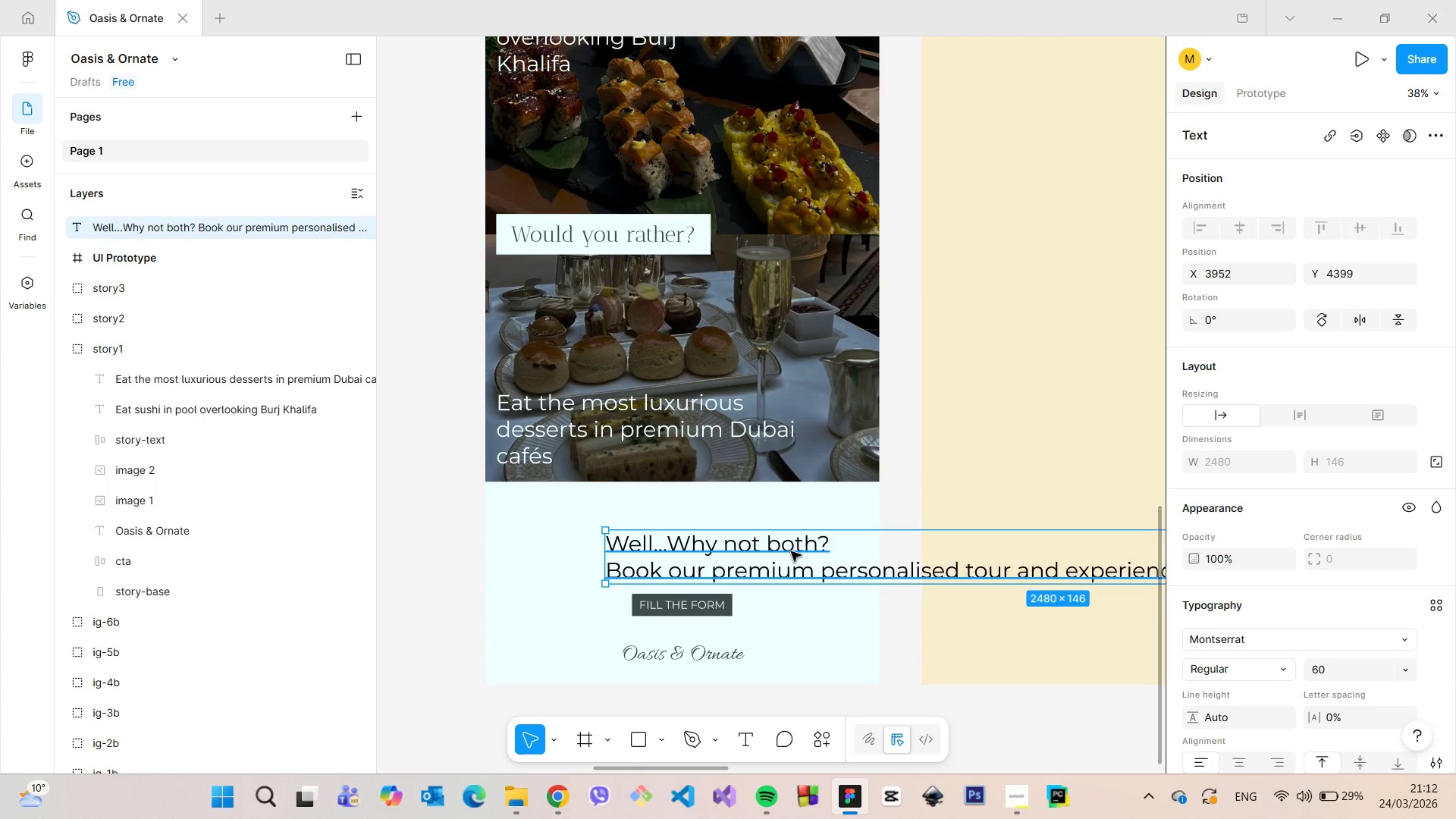 
left_click_drag(start_coordinate=[791, 551], to_coordinate=[689, 546])
 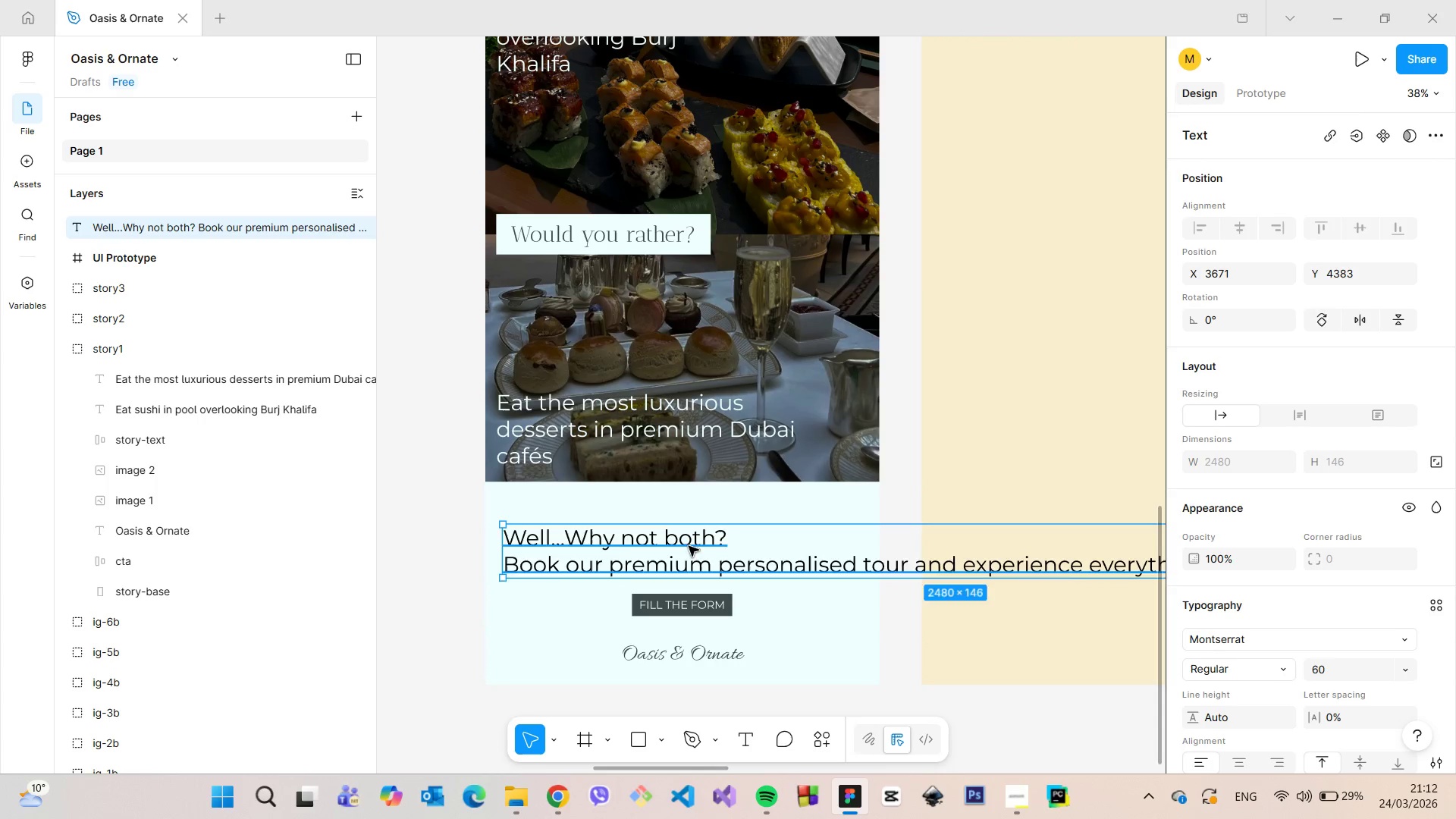 
double_click([689, 546])
 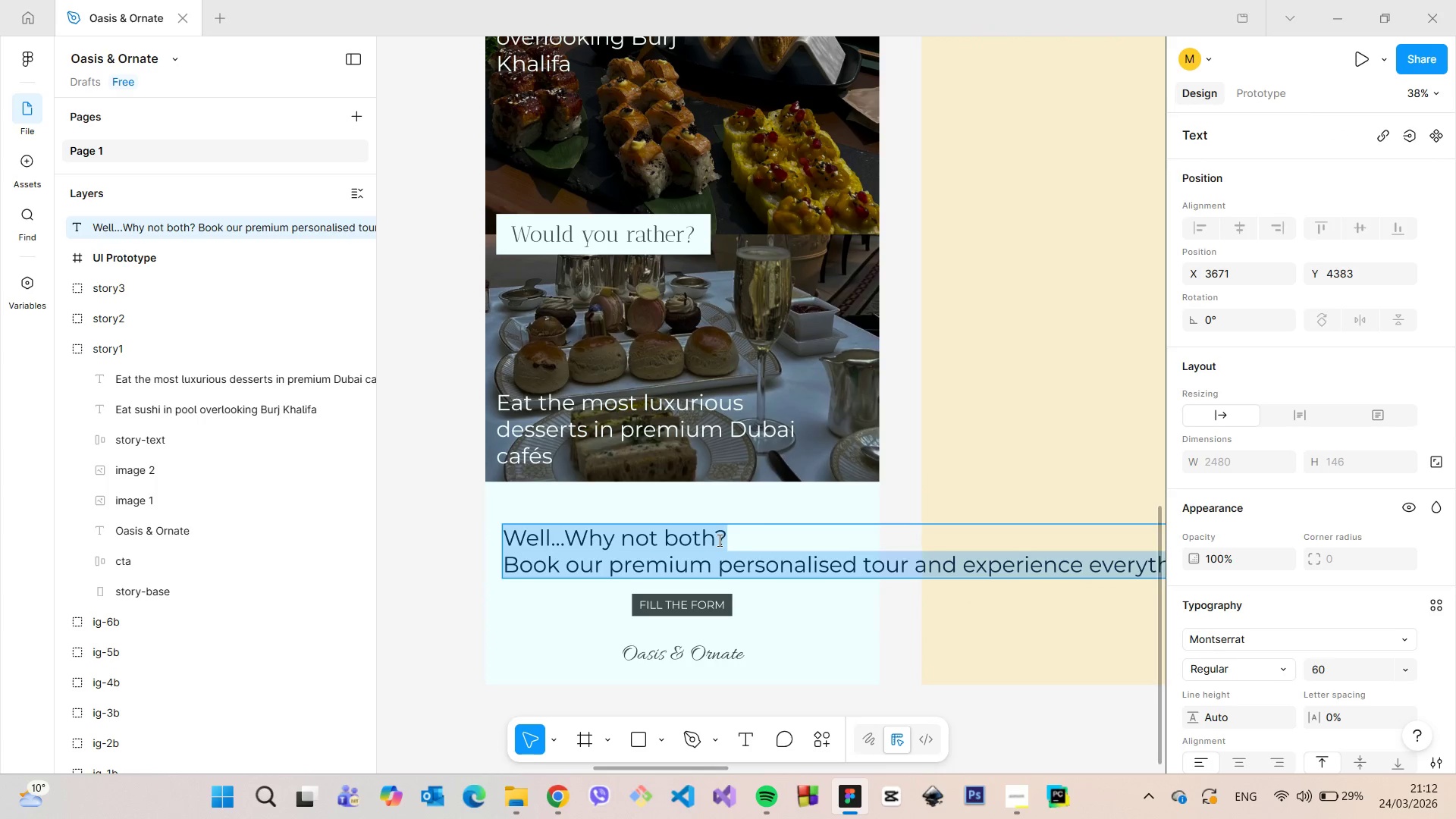 
left_click([718, 540])
 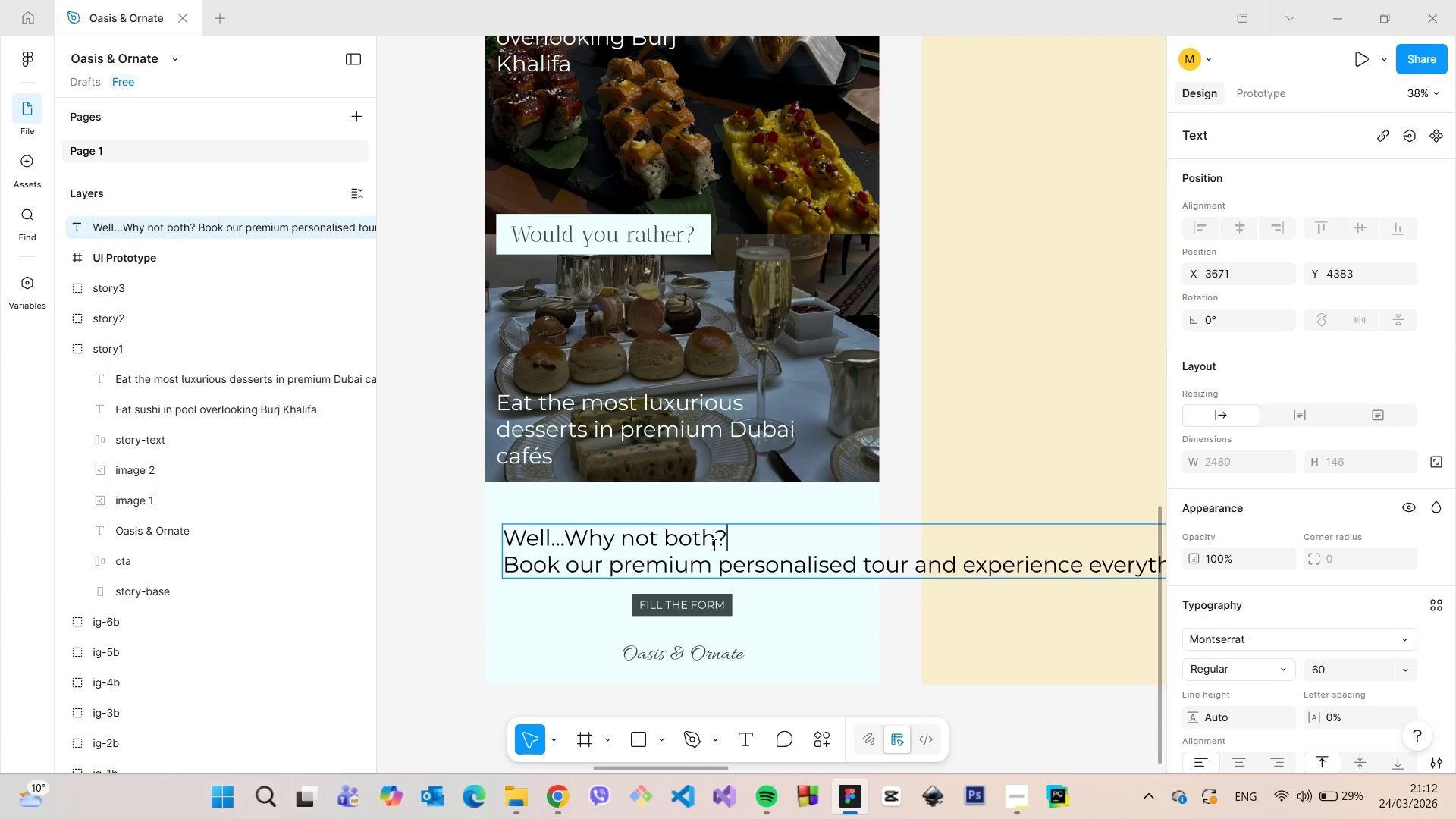 
left_click_drag(start_coordinate=[744, 540], to_coordinate=[510, 541])
 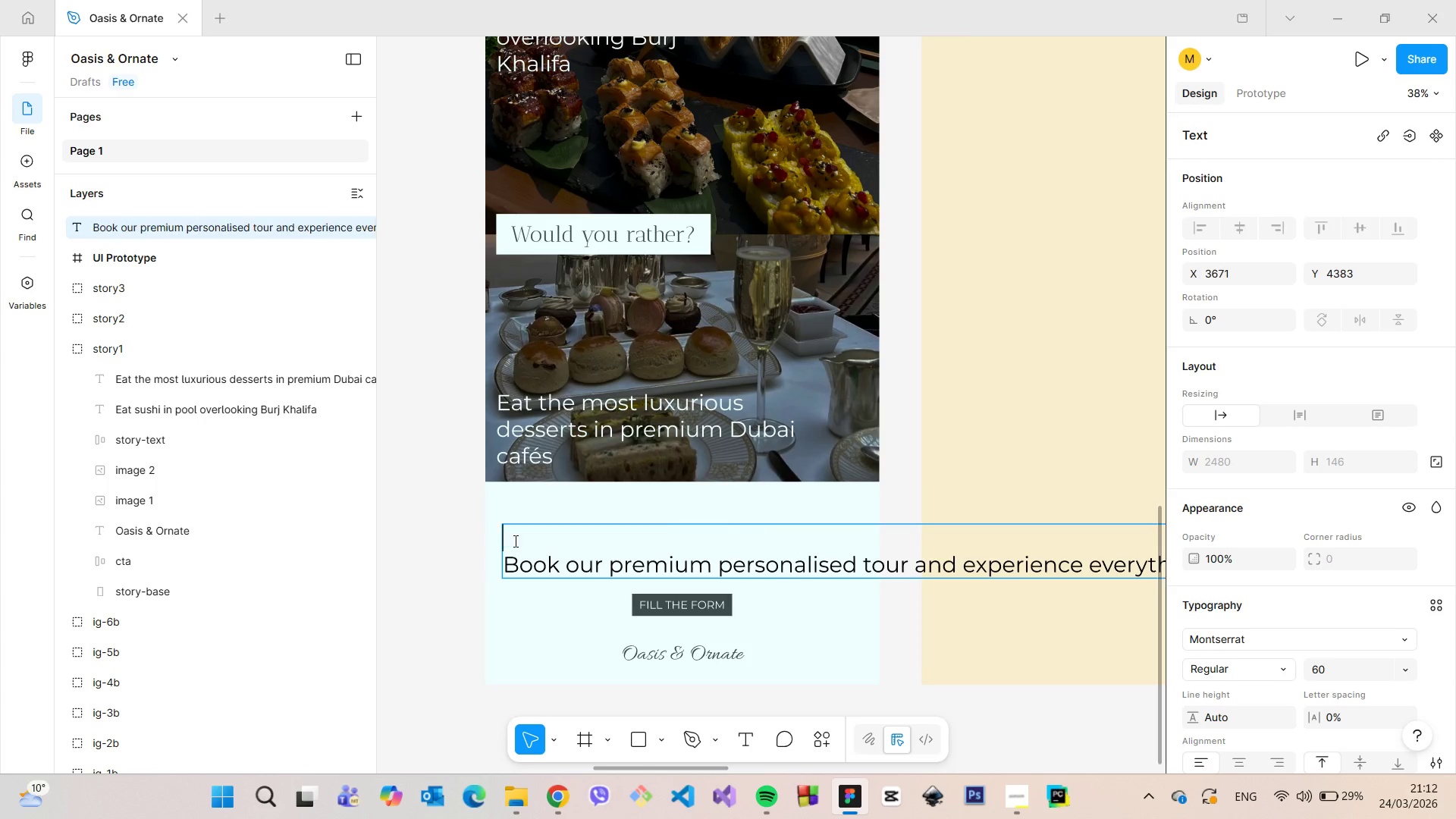 
key(Backspace)
 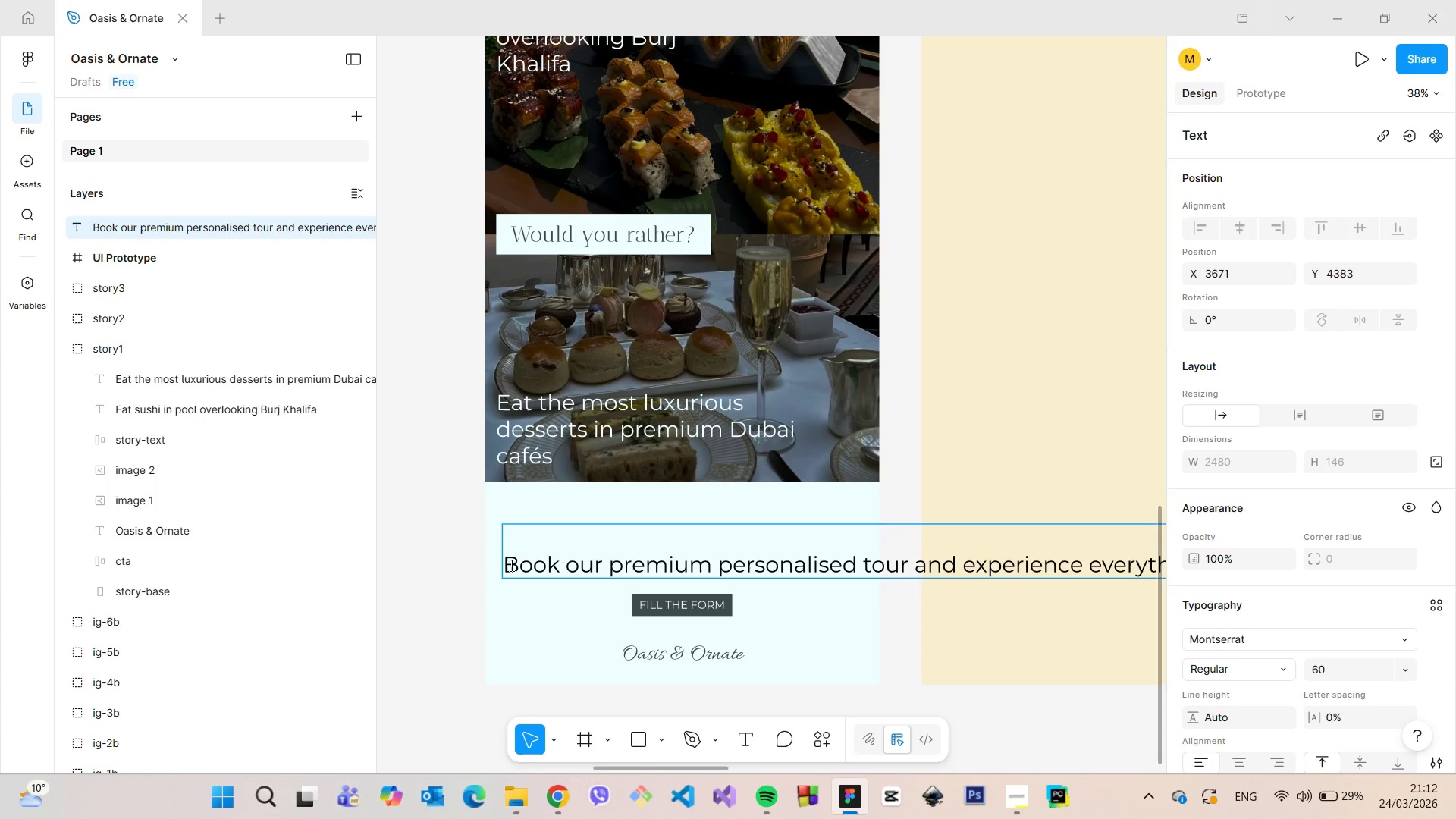 
left_click([510, 565])
 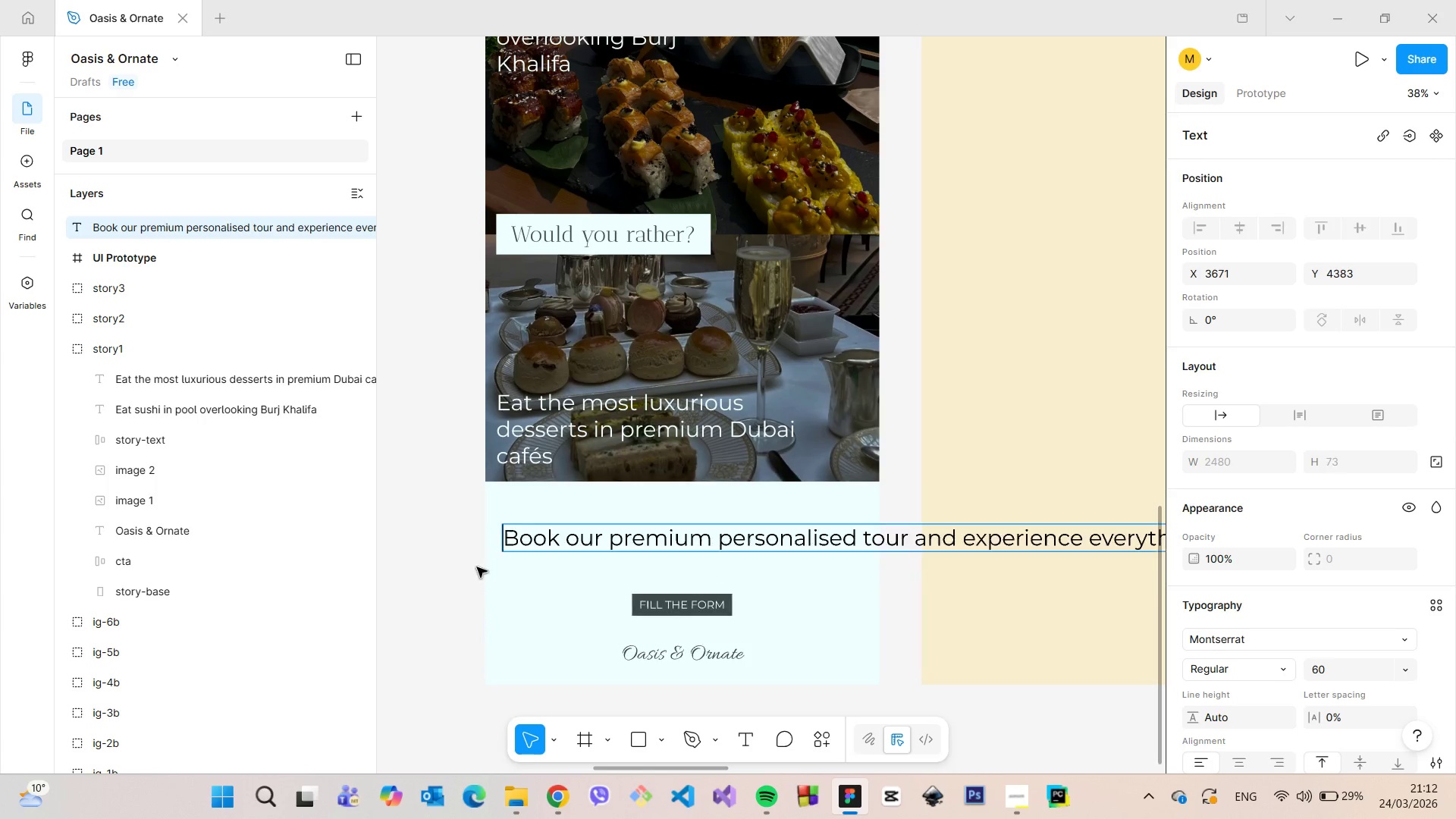 
key(Backspace)
 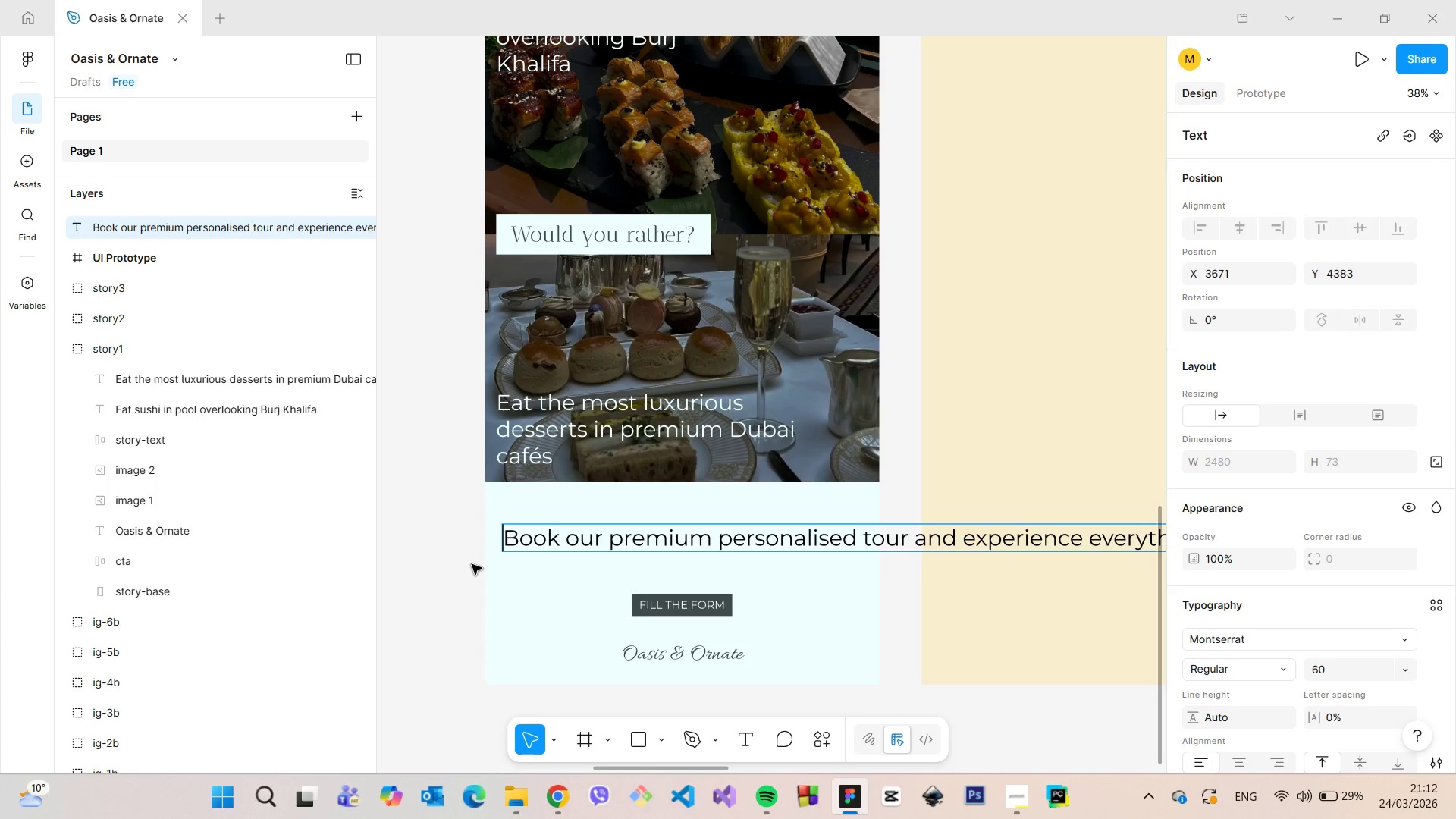 
left_click([472, 564])
 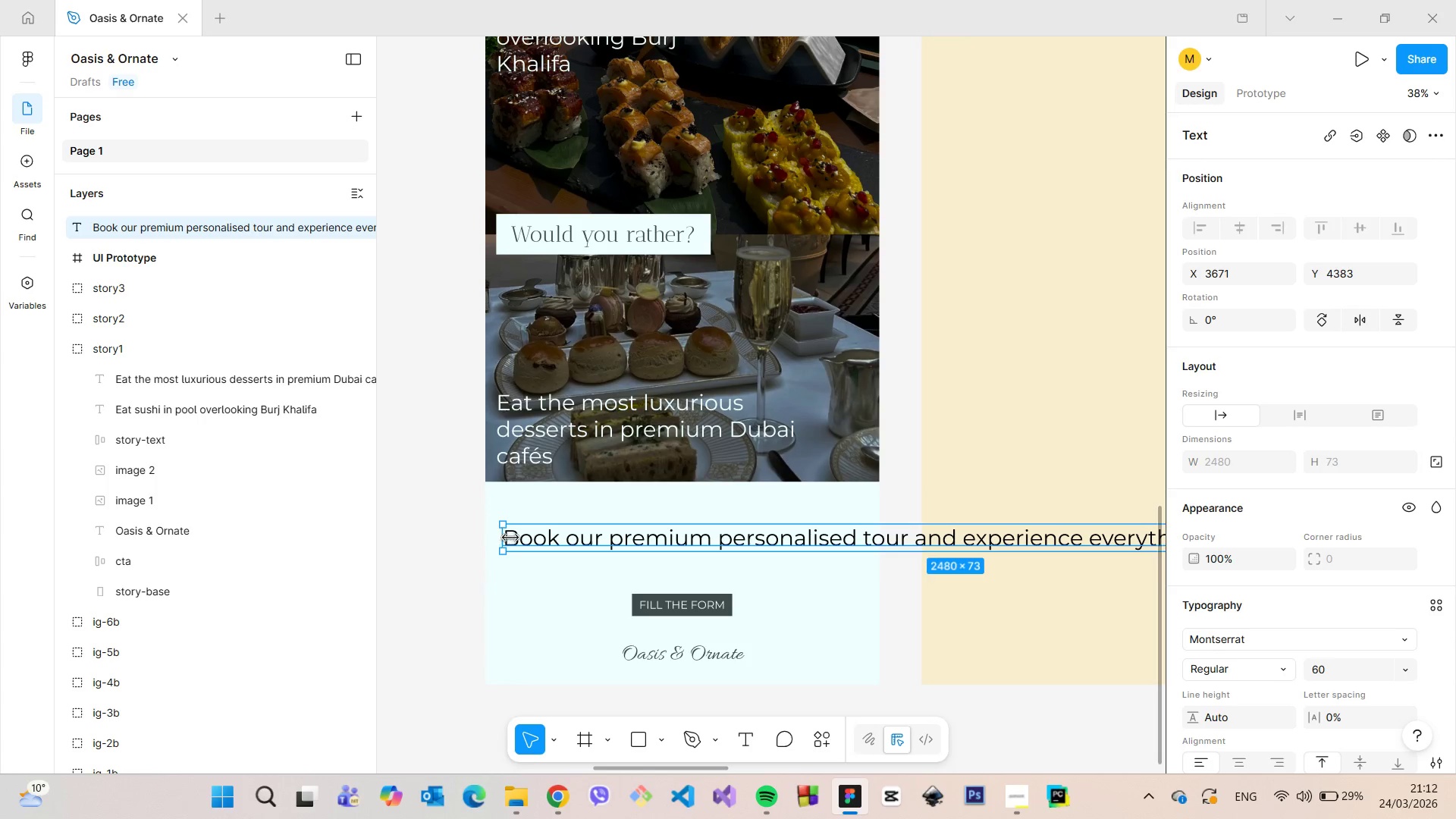 
left_click_drag(start_coordinate=[510, 537], to_coordinate=[888, 532])
 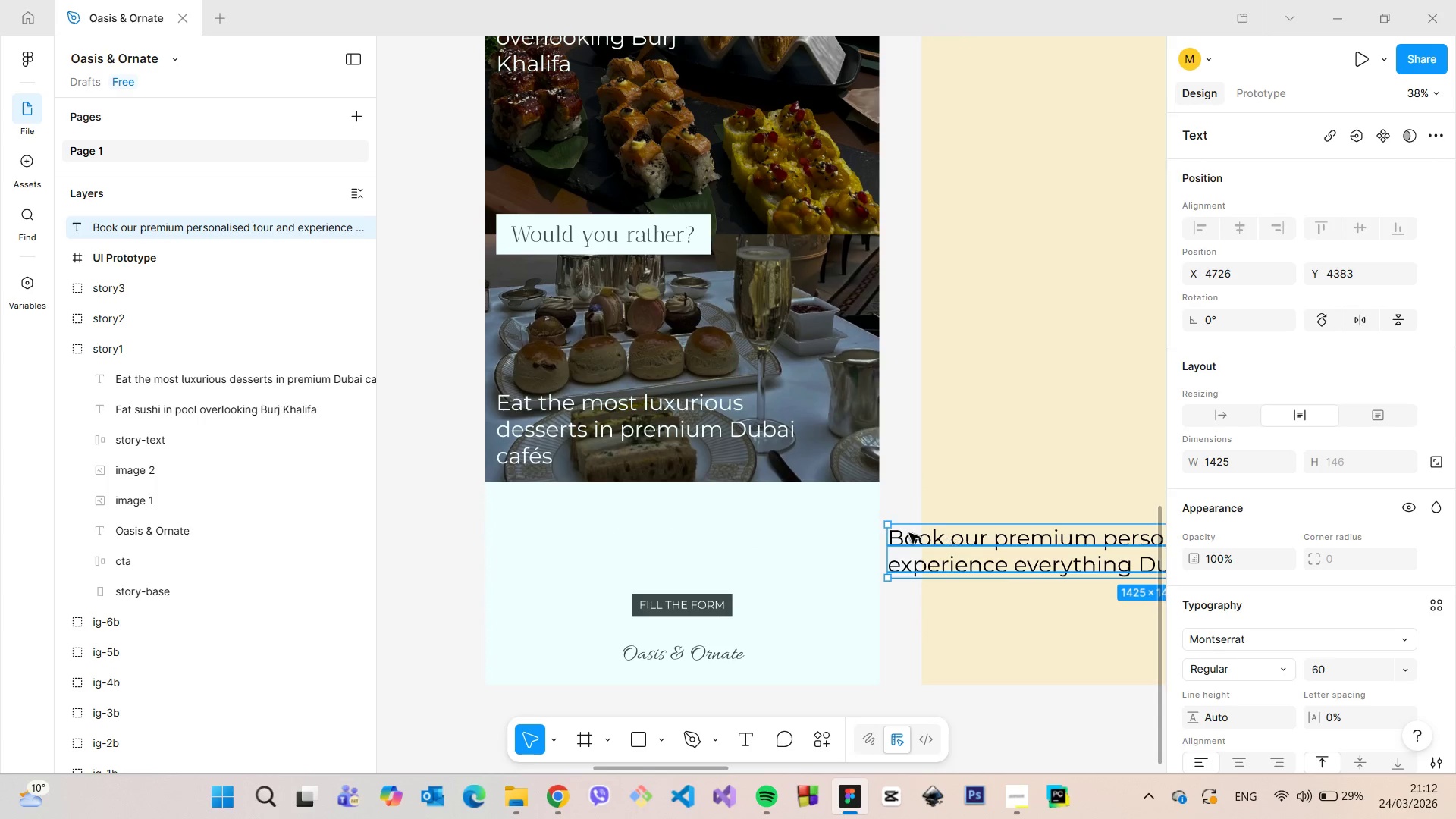 
left_click_drag(start_coordinate=[947, 538], to_coordinate=[601, 523])
 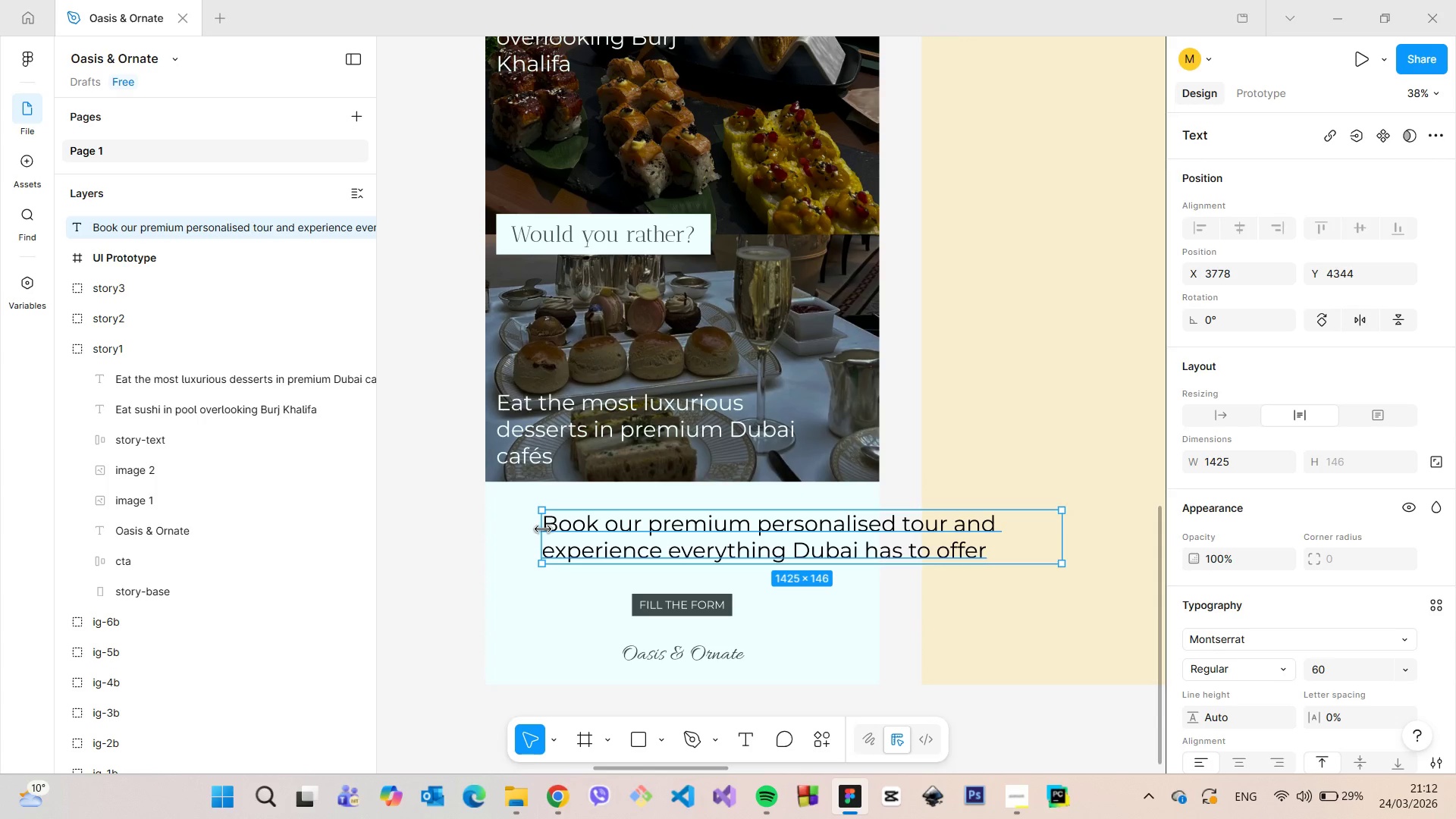 
left_click_drag(start_coordinate=[543, 529], to_coordinate=[601, 531])
 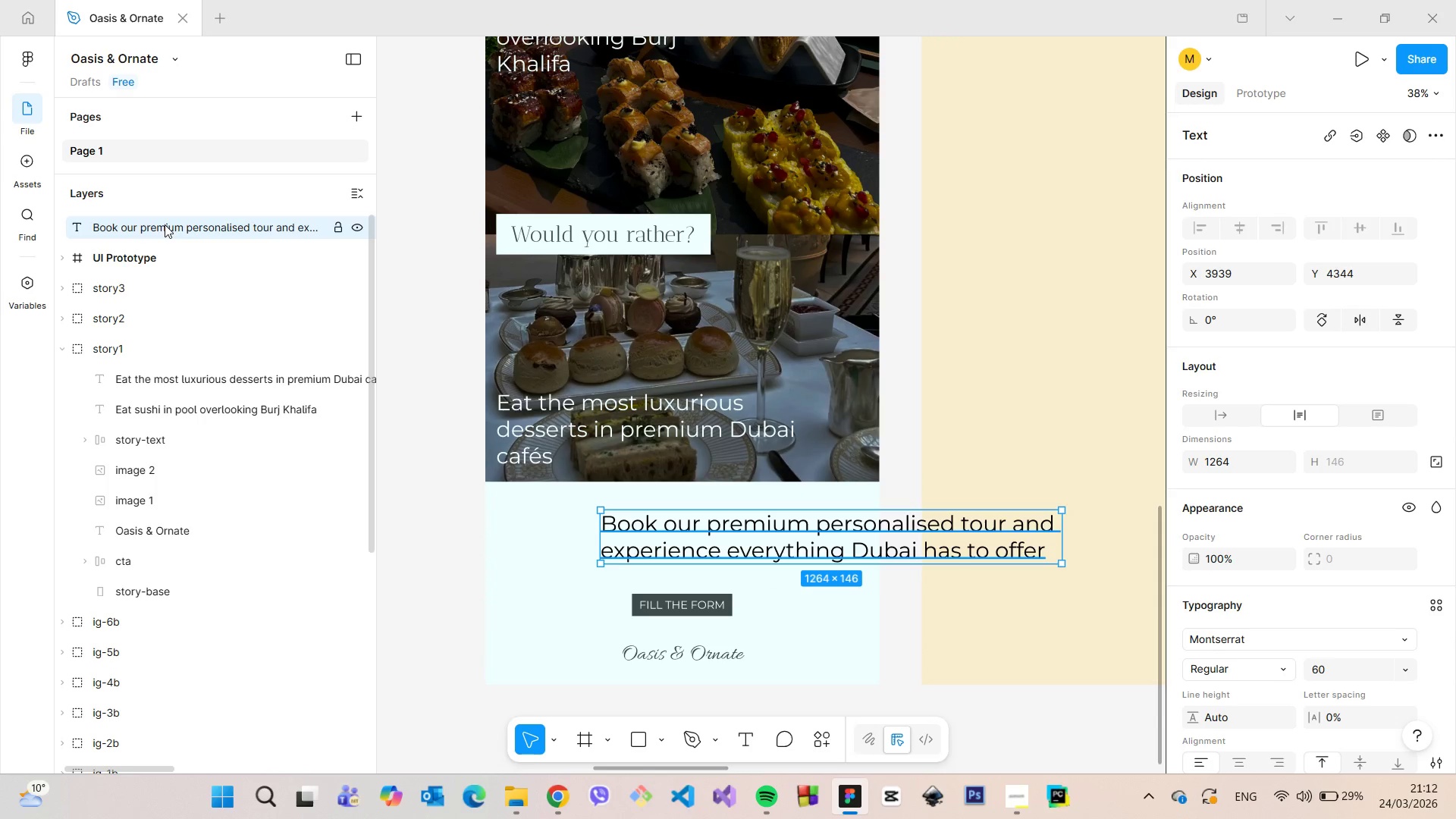 
left_click_drag(start_coordinate=[165, 224], to_coordinate=[189, 428])
 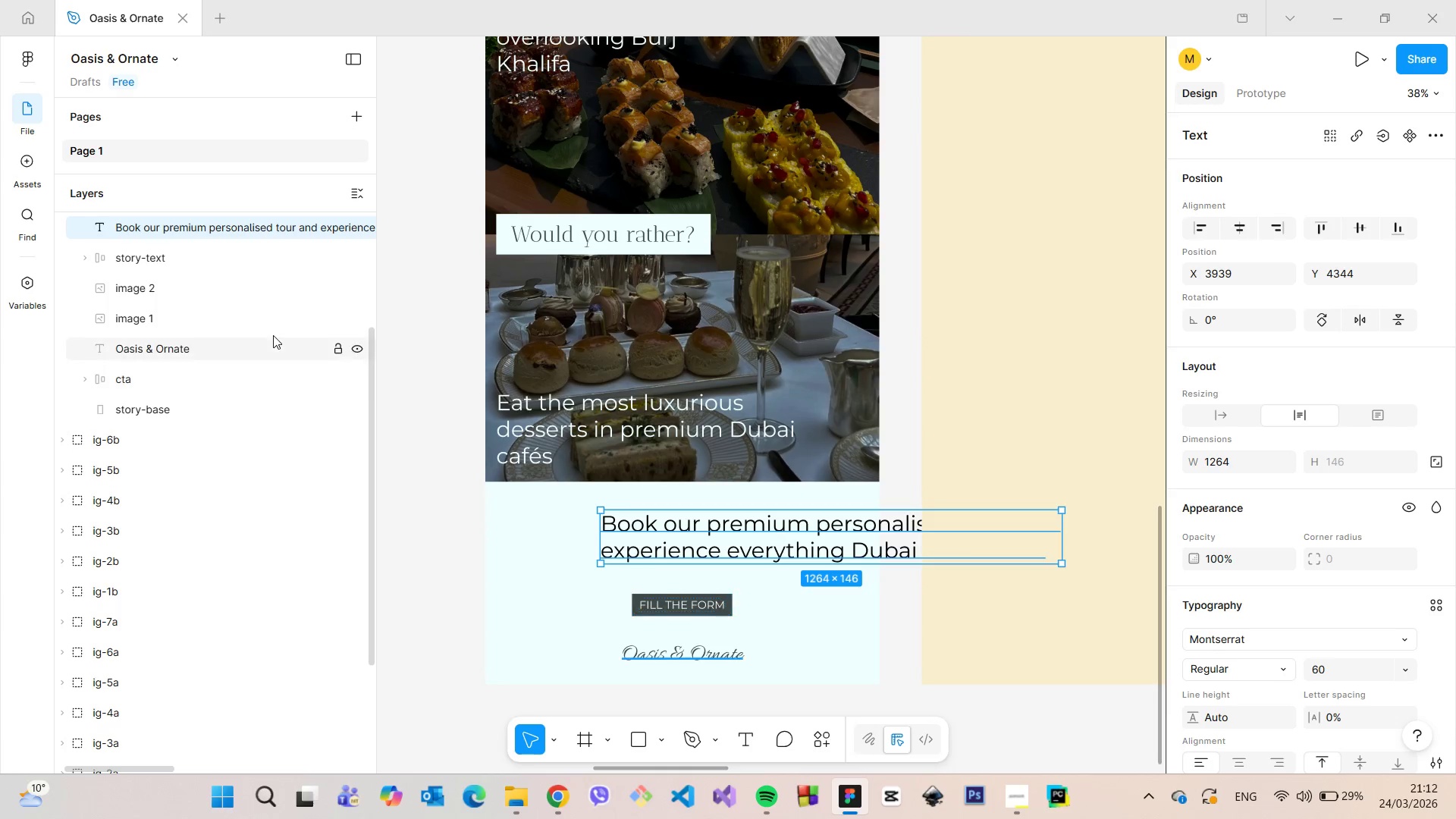 
scroll: coordinate [273, 335], scroll_direction: up, amount: 3.0
 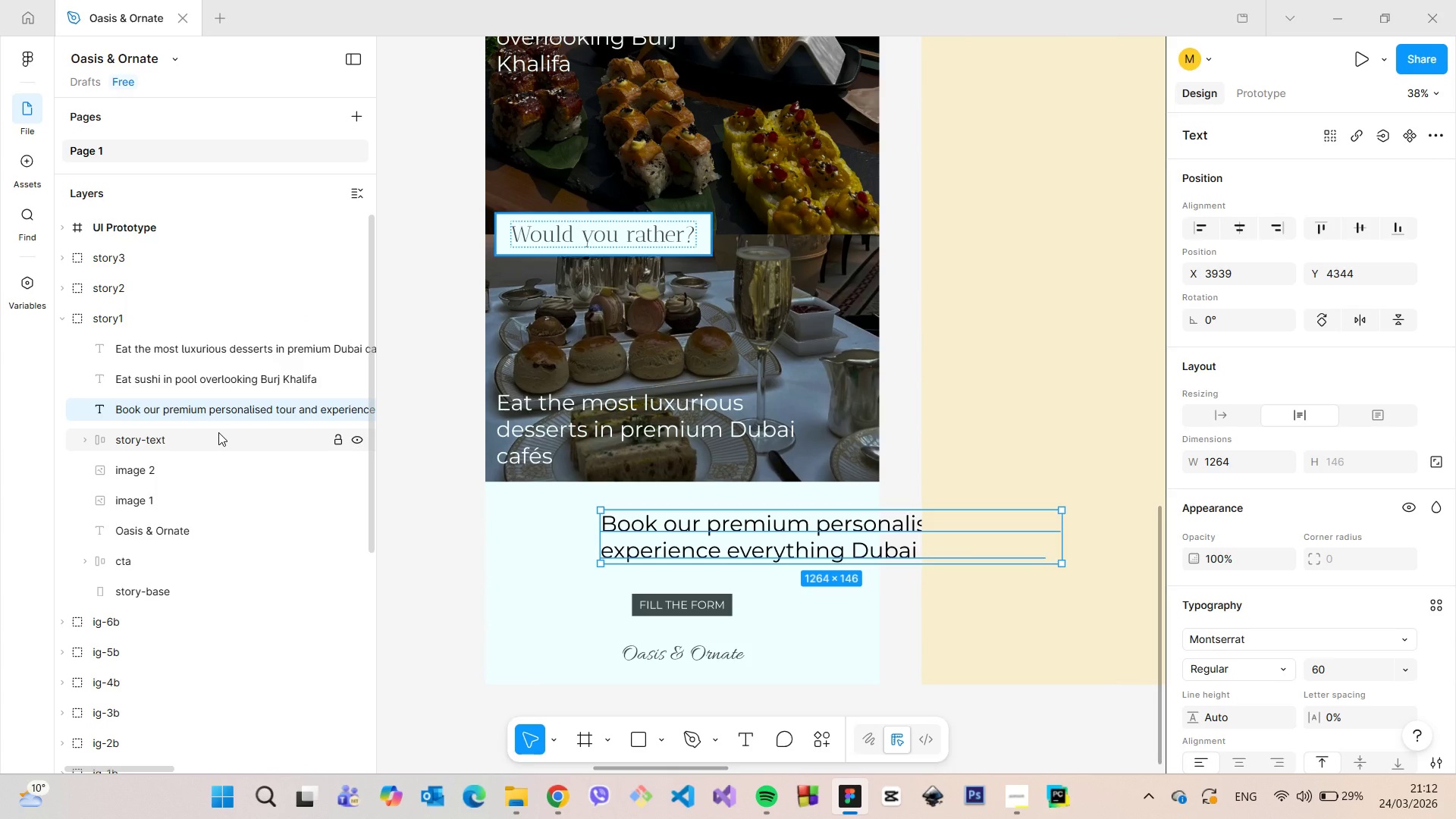 
left_click([218, 432])
 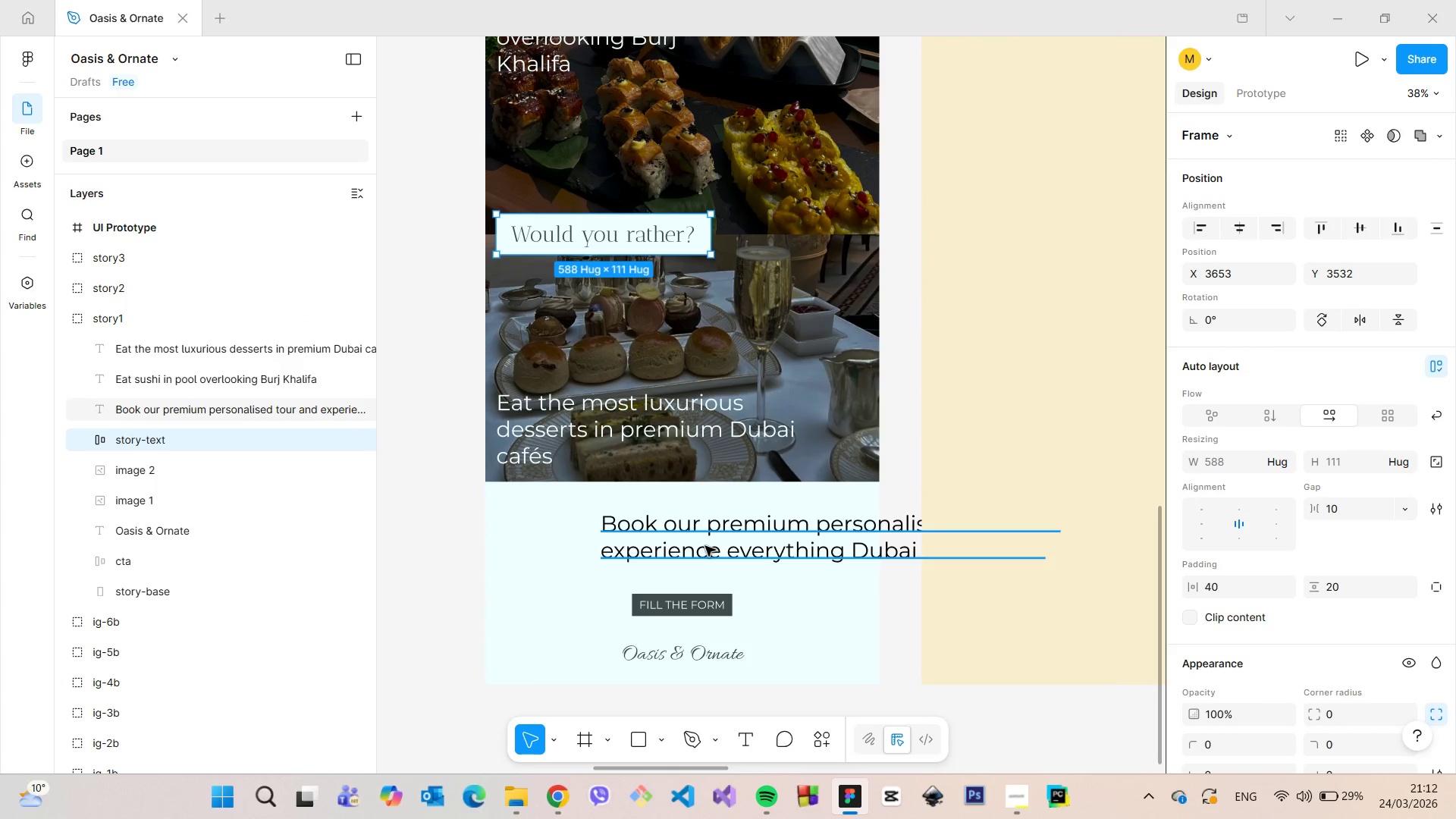 
left_click([699, 544])
 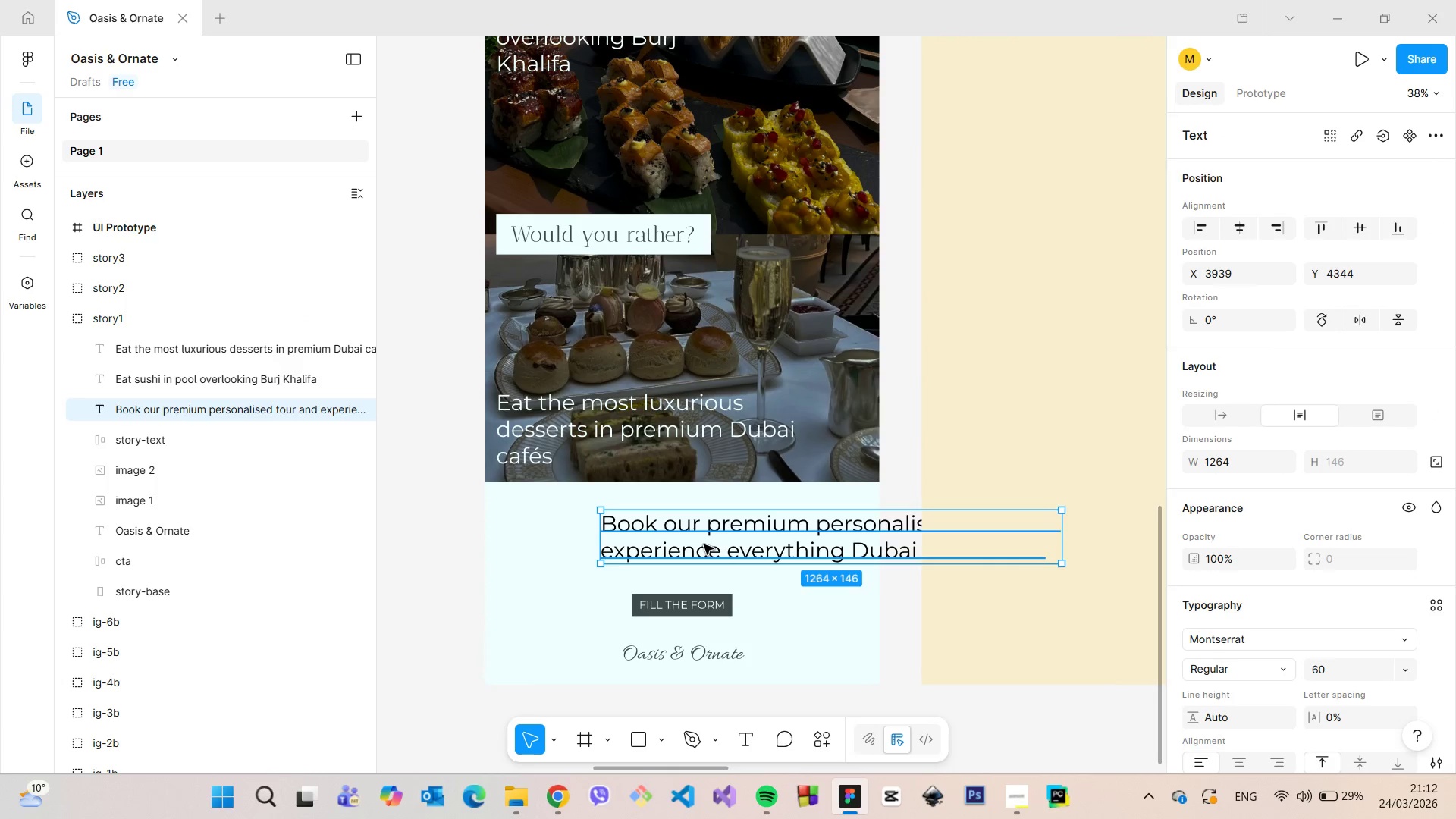 
double_click([704, 544])
 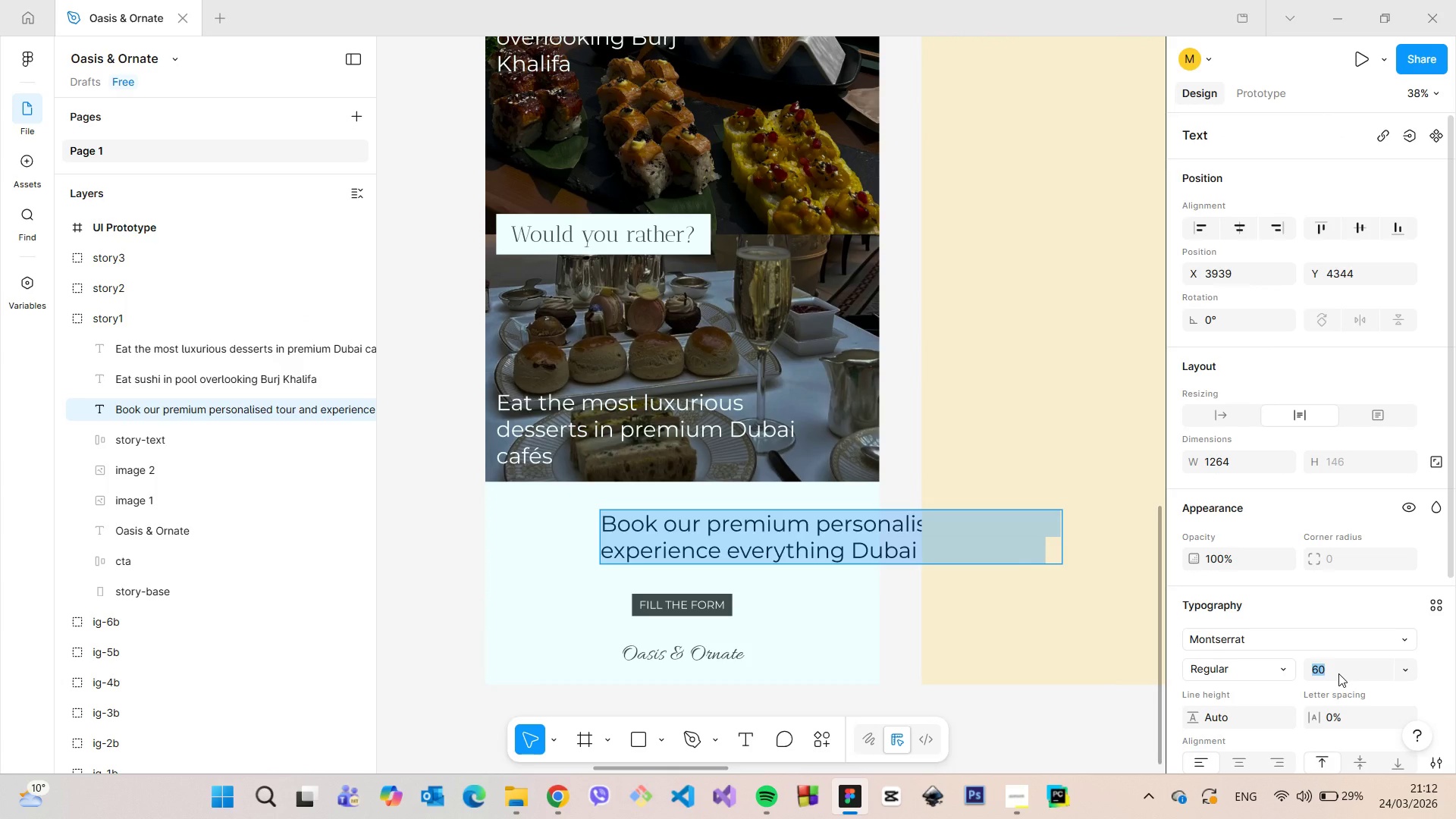 
type(50)
 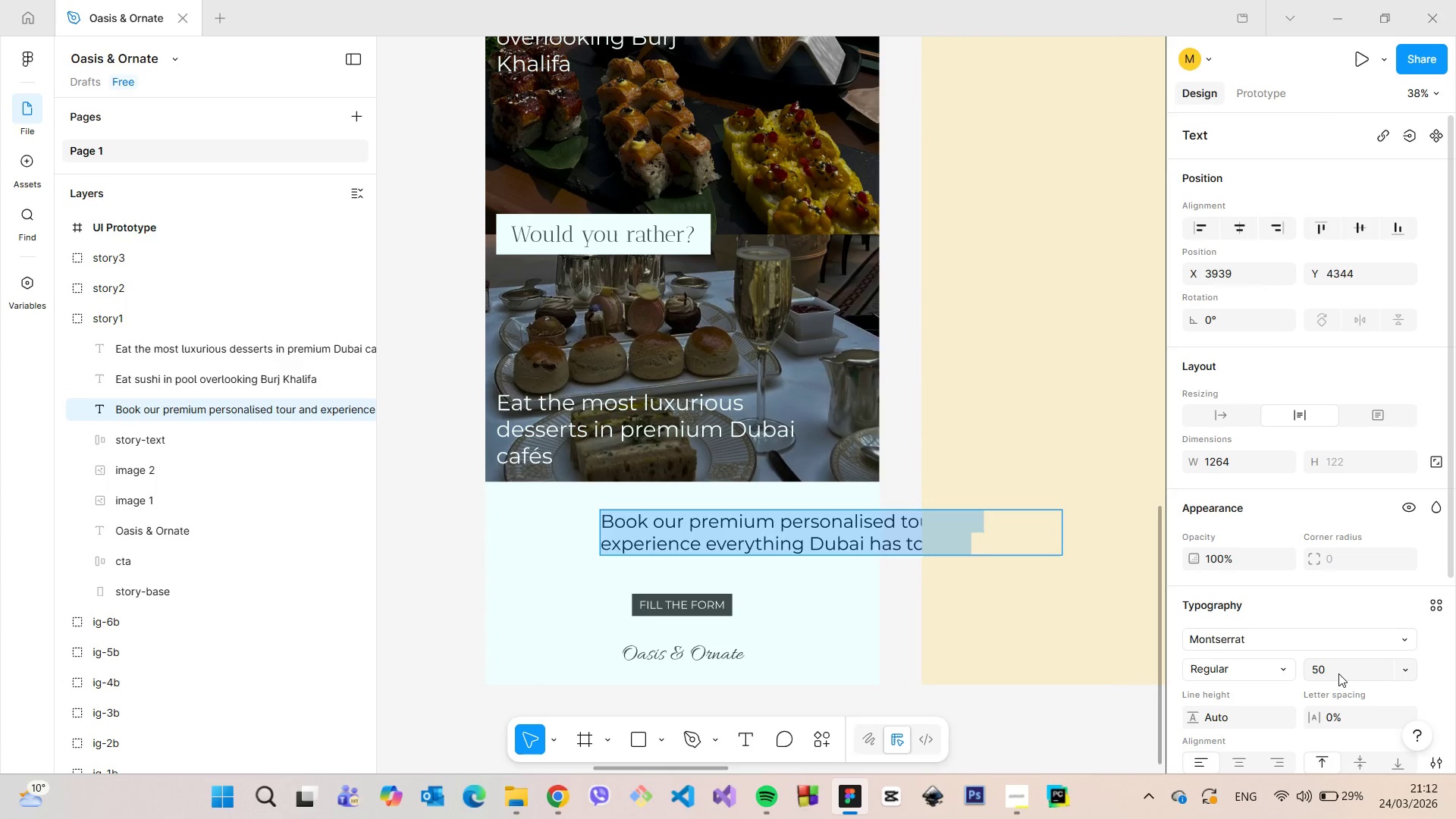 
key(Enter)
 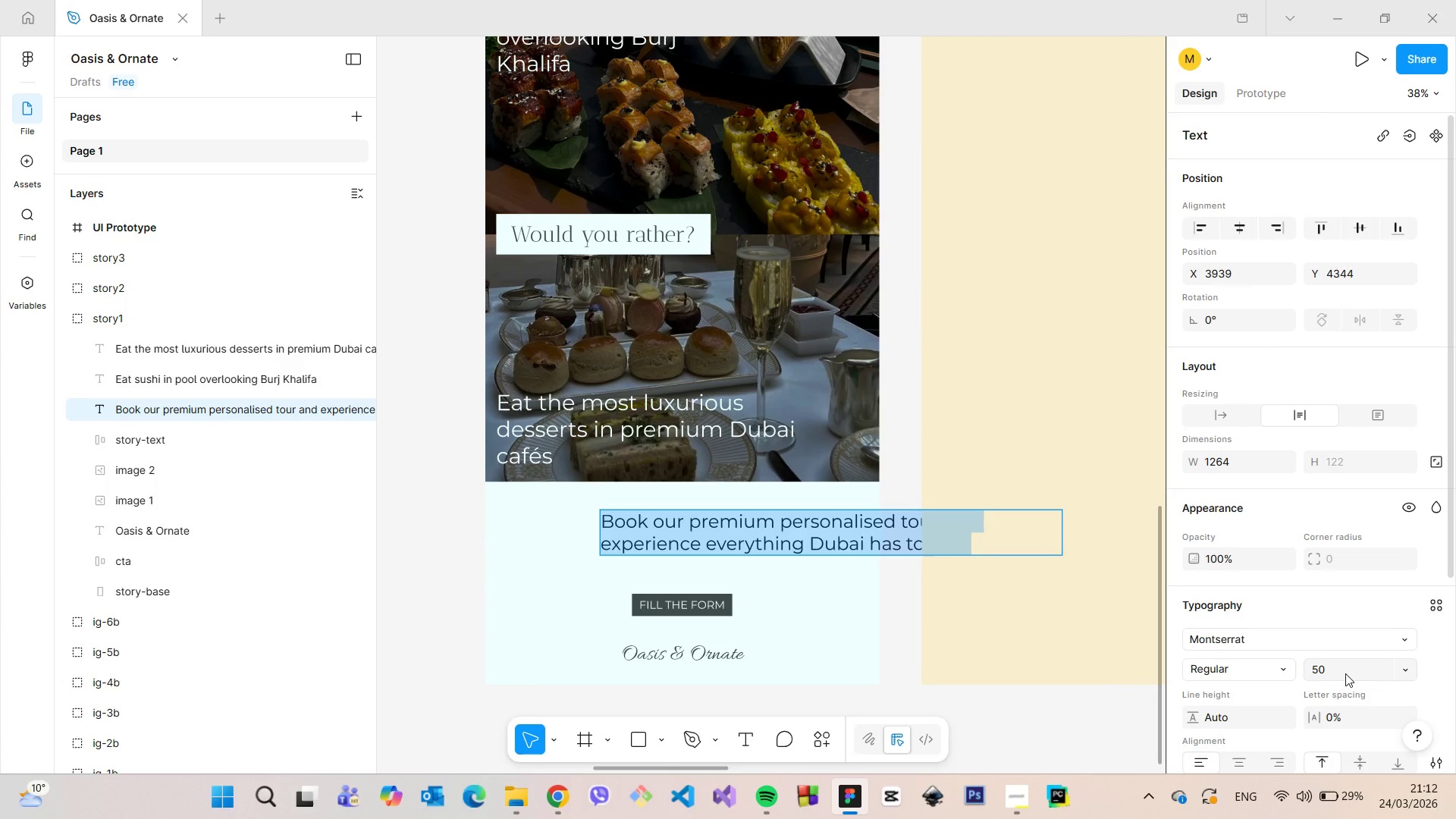 
left_click([1345, 673])
 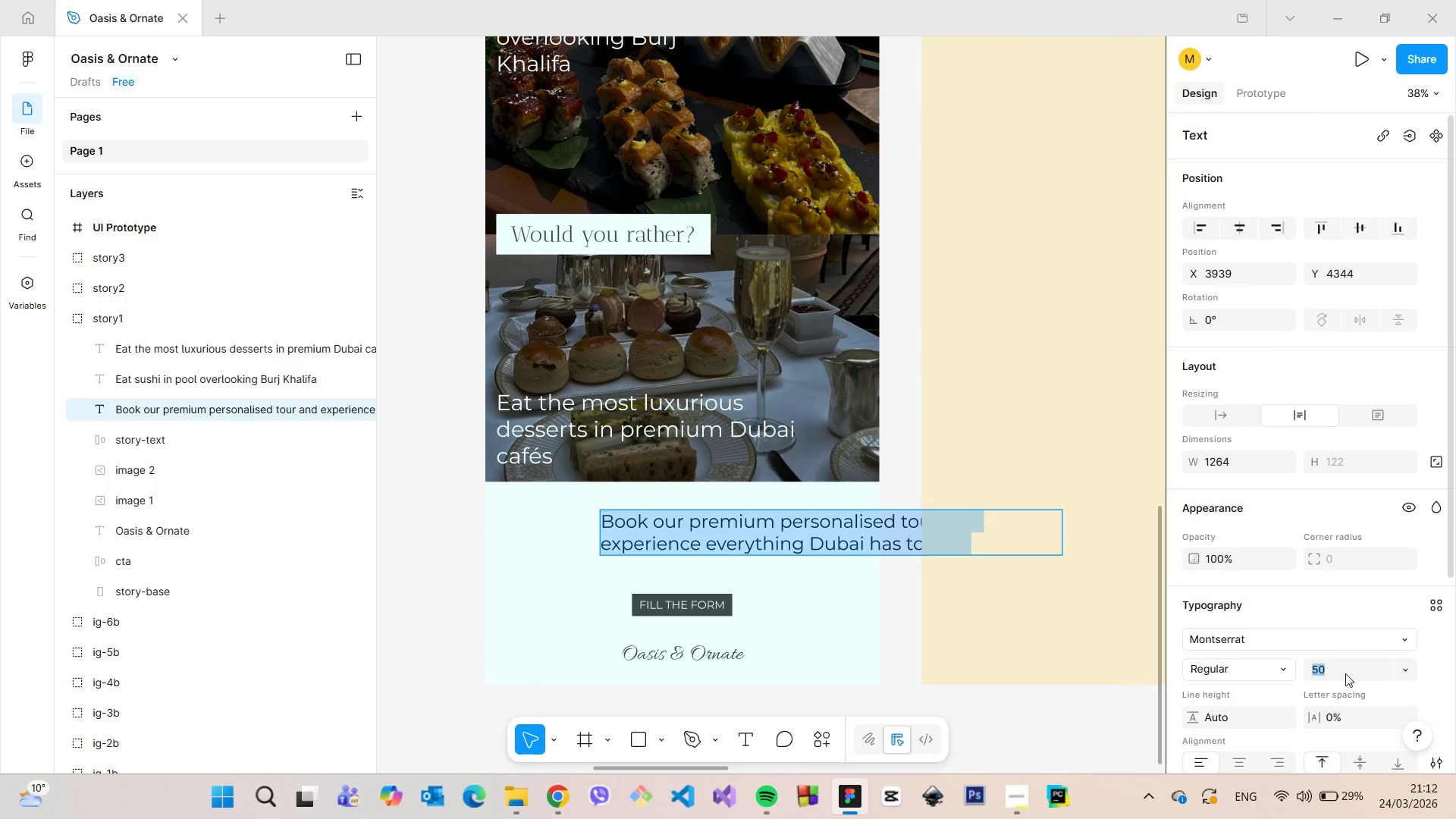 
type(40)
 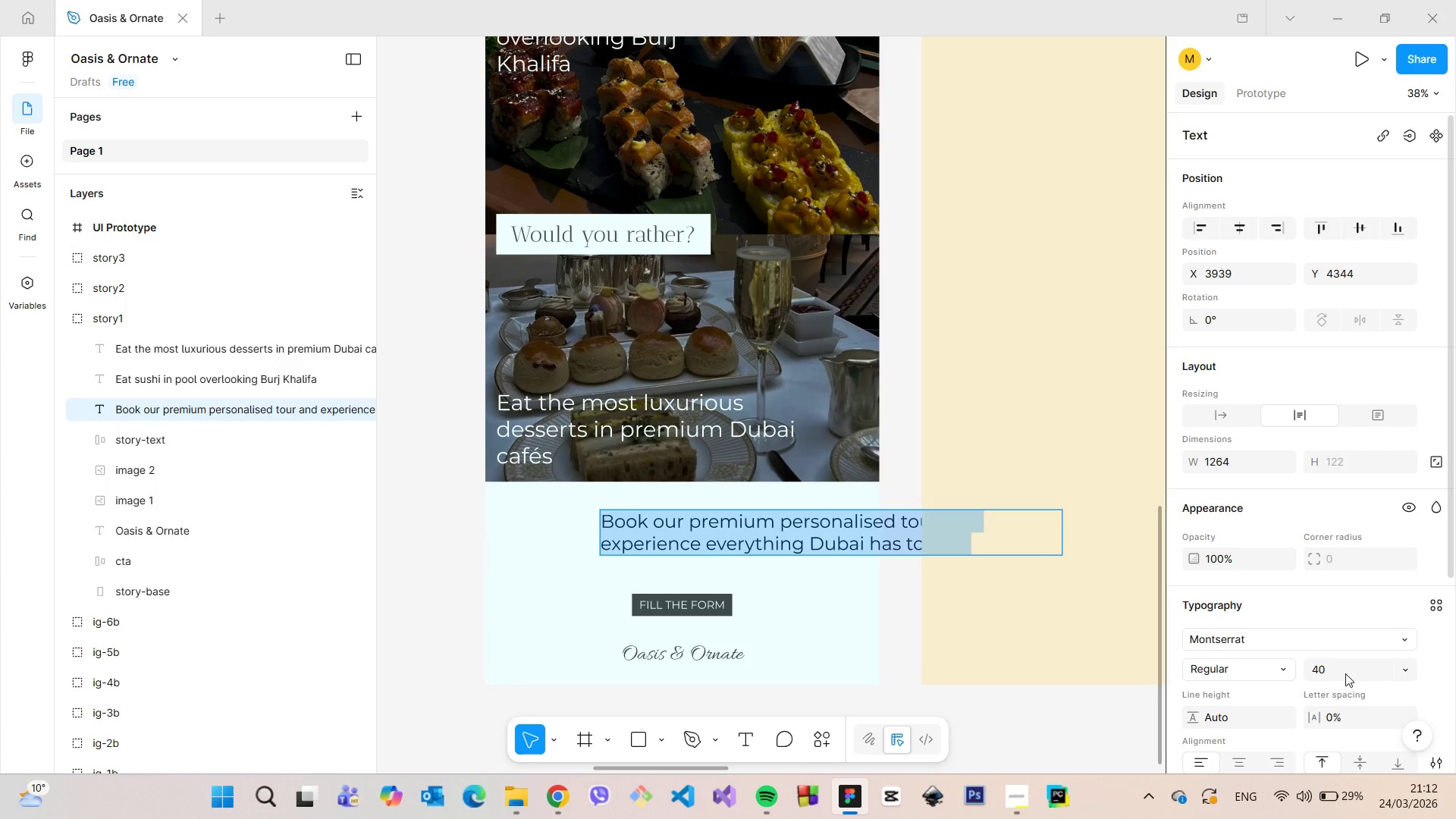 
key(Enter)
 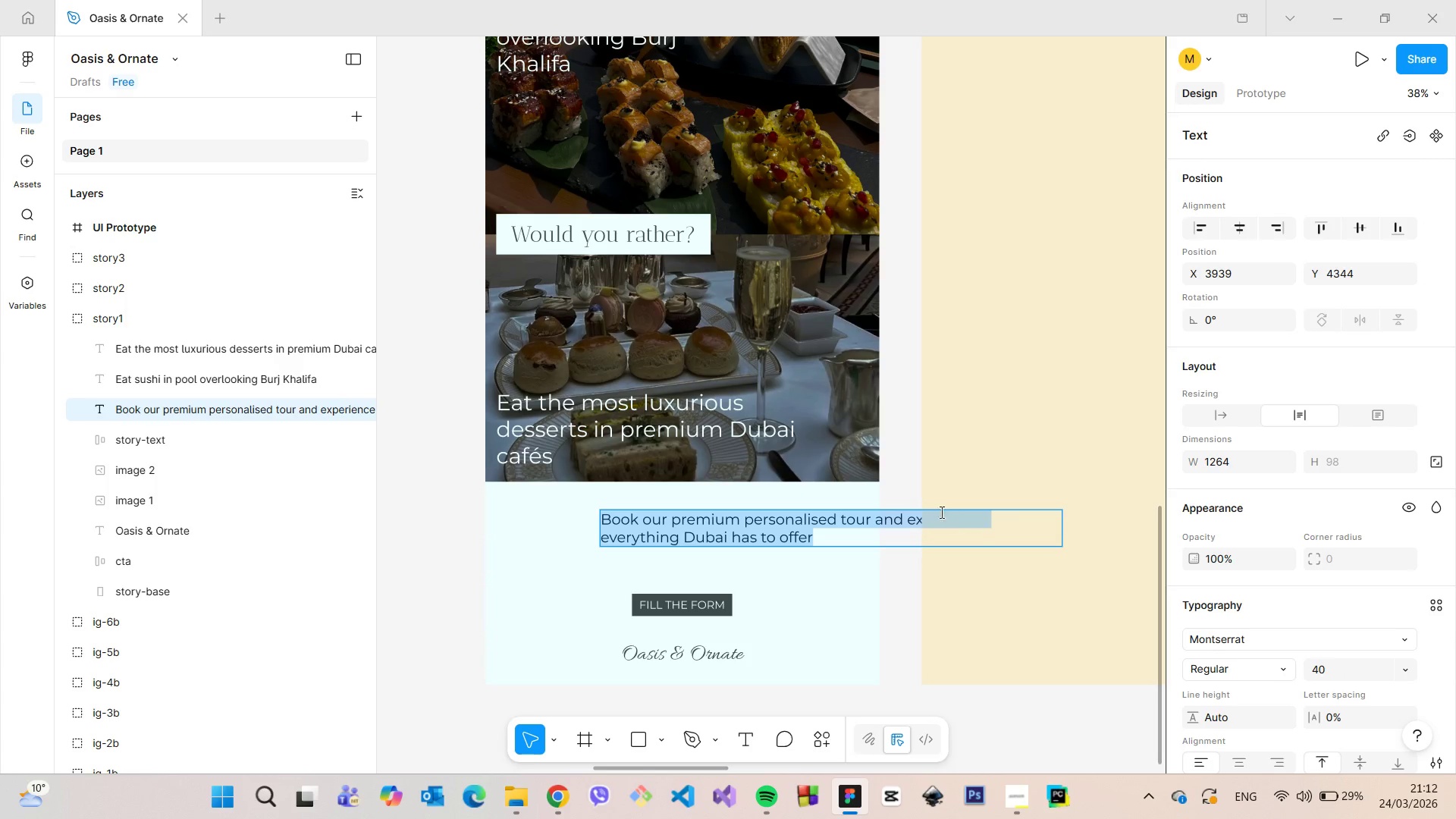 
left_click([902, 500])
 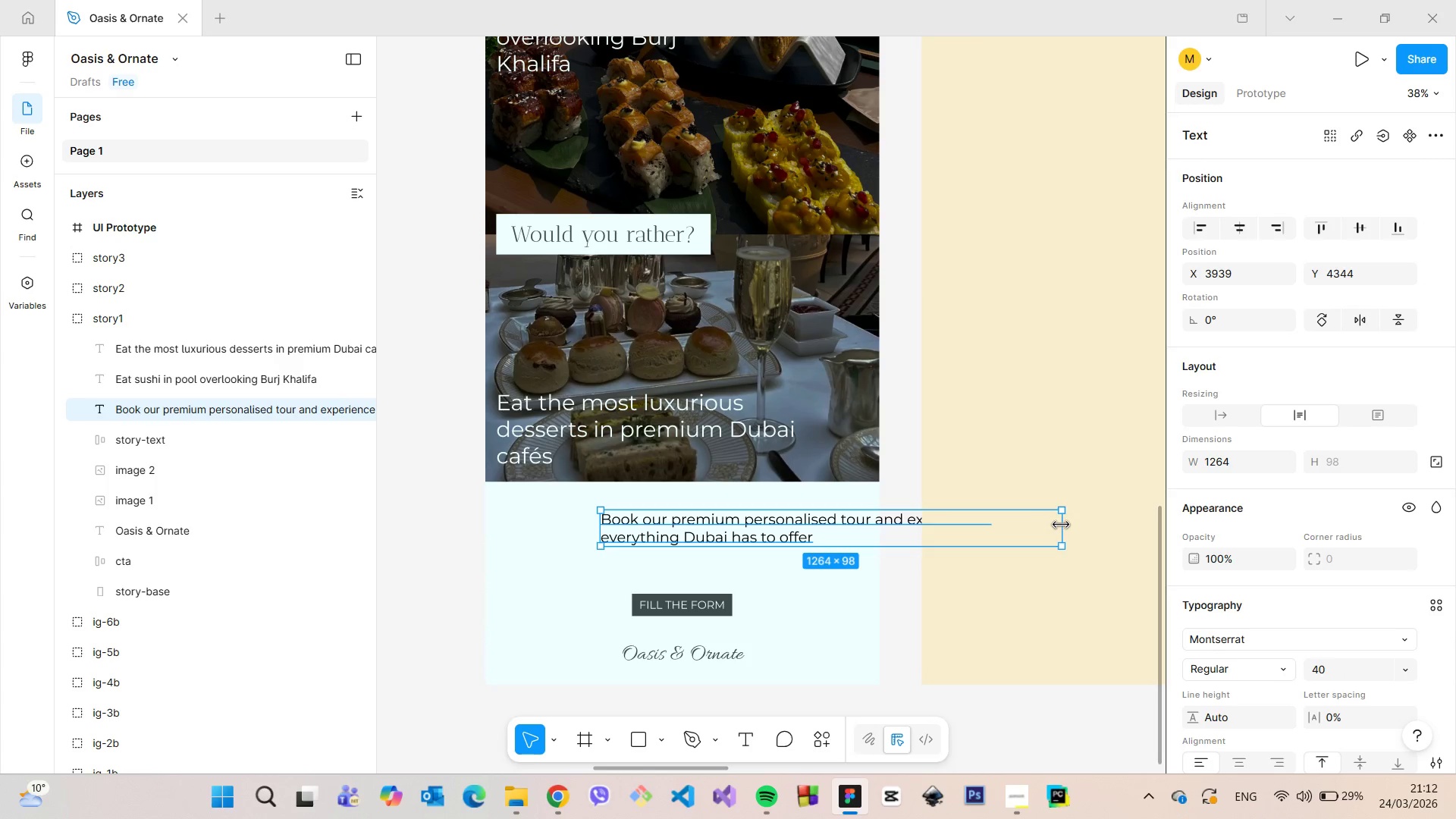 
left_click_drag(start_coordinate=[1061, 525], to_coordinate=[836, 545])
 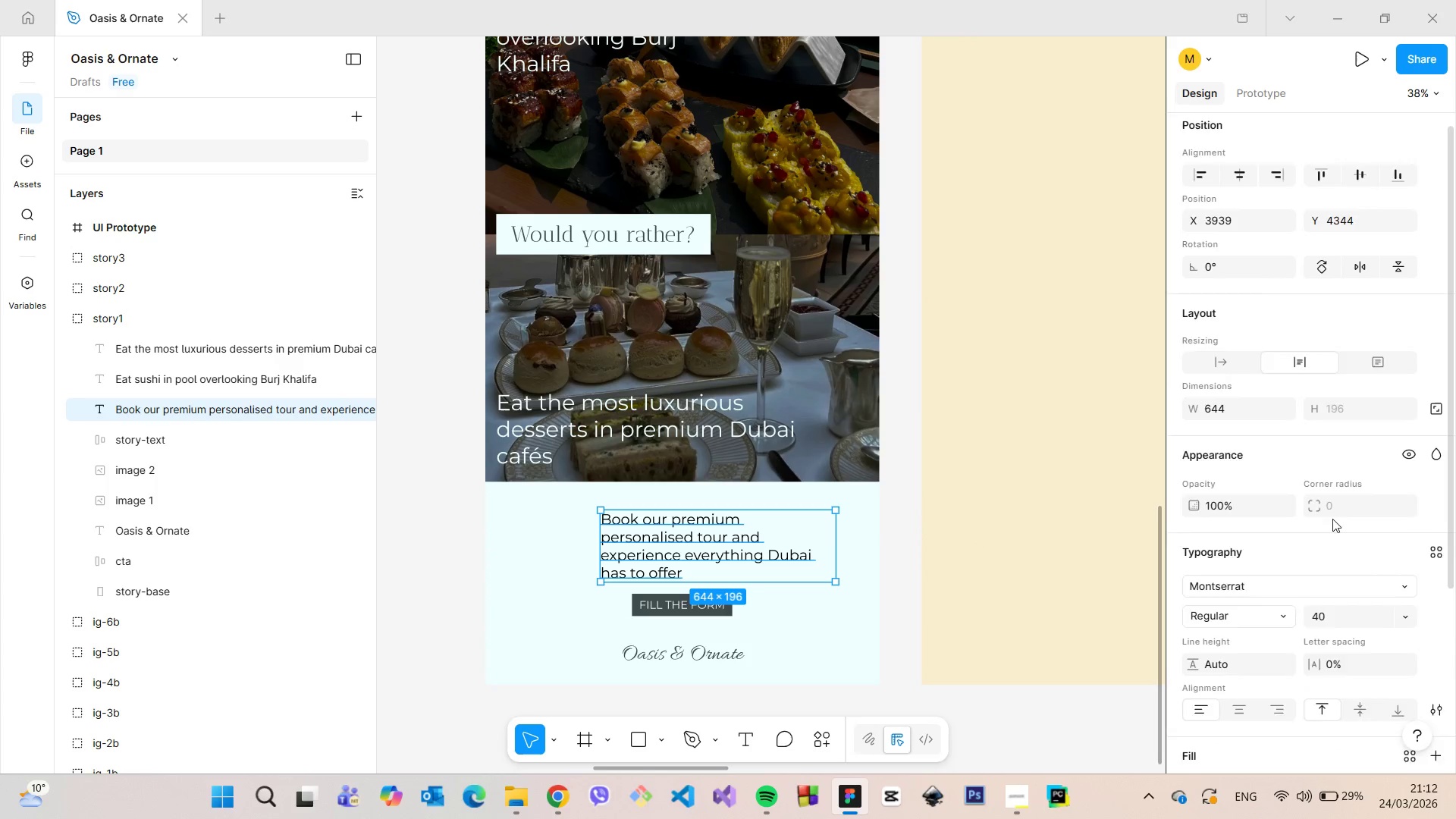 
scroll: coordinate [1338, 522], scroll_direction: down, amount: 2.0
 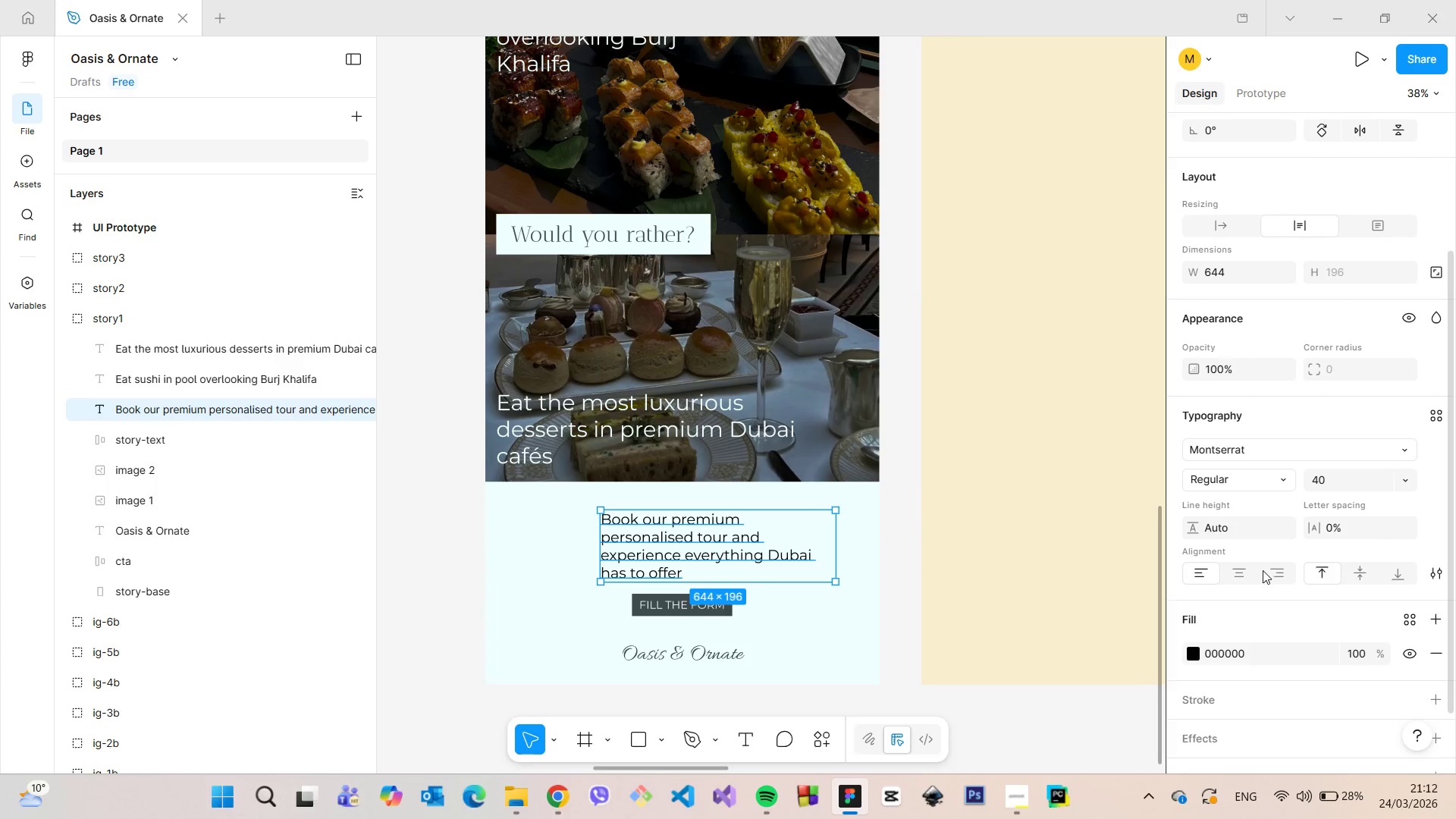 
left_click([1246, 571])
 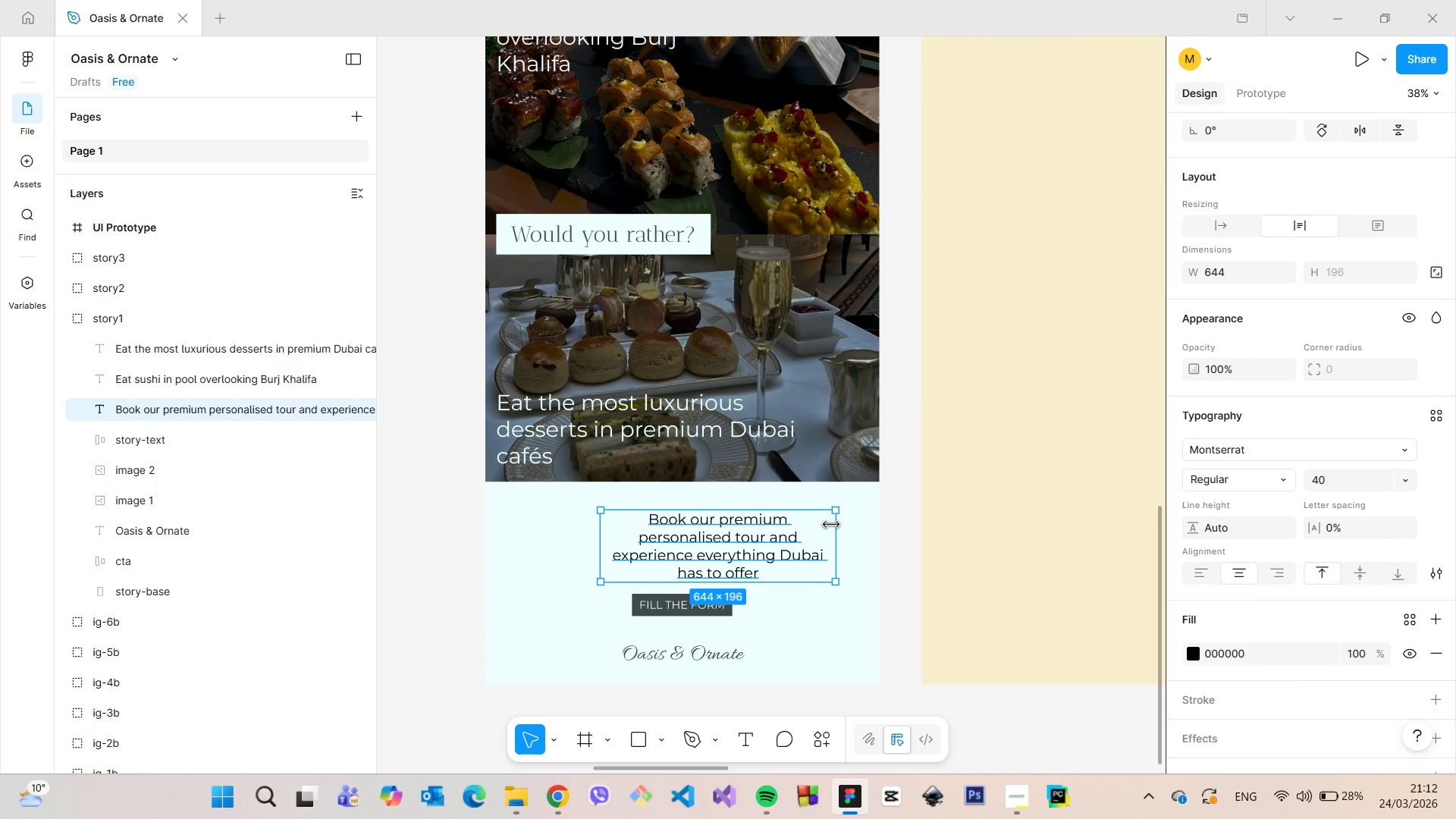 
left_click_drag(start_coordinate=[830, 528], to_coordinate=[861, 523])
 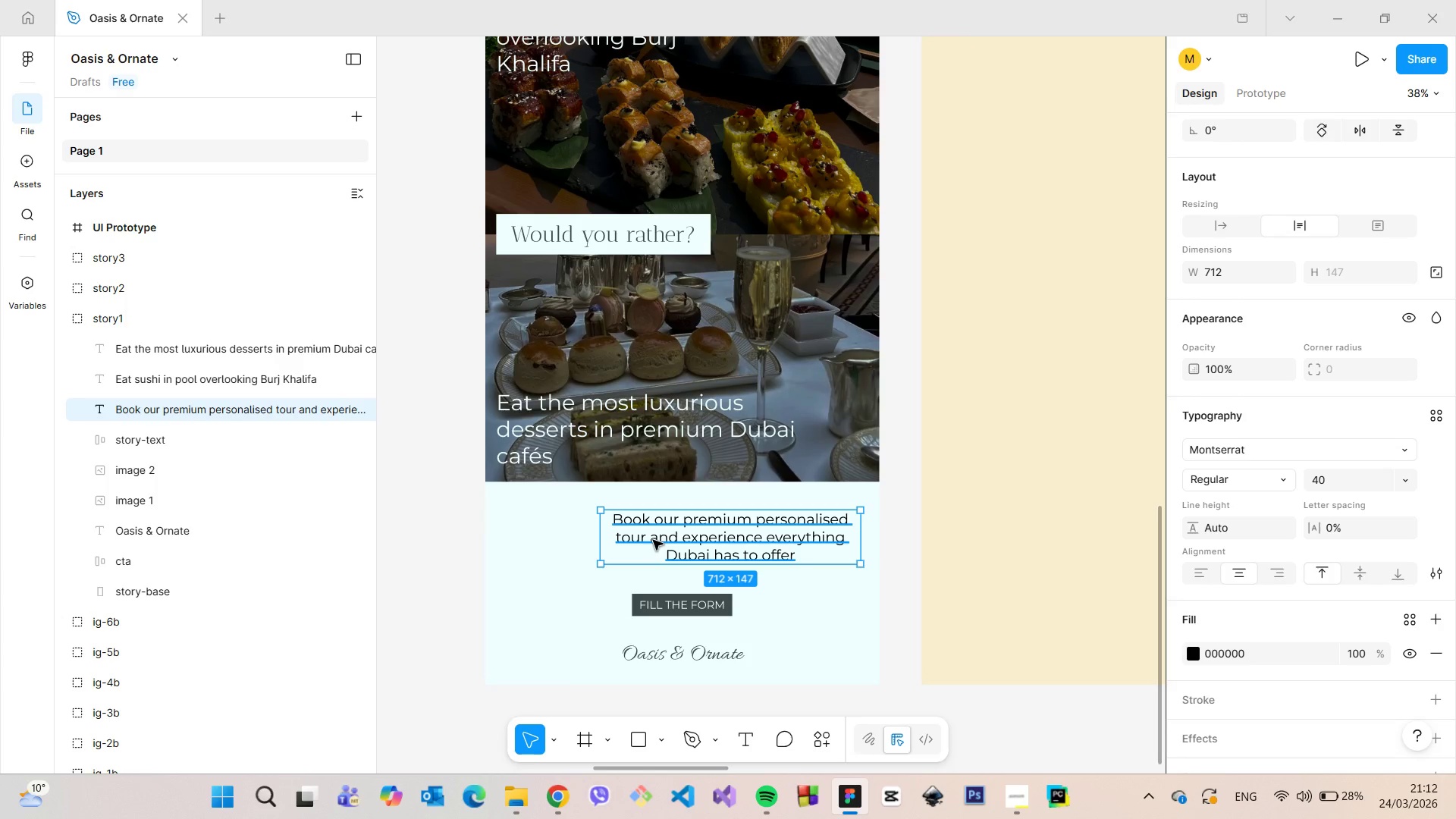 
double_click([653, 540])
 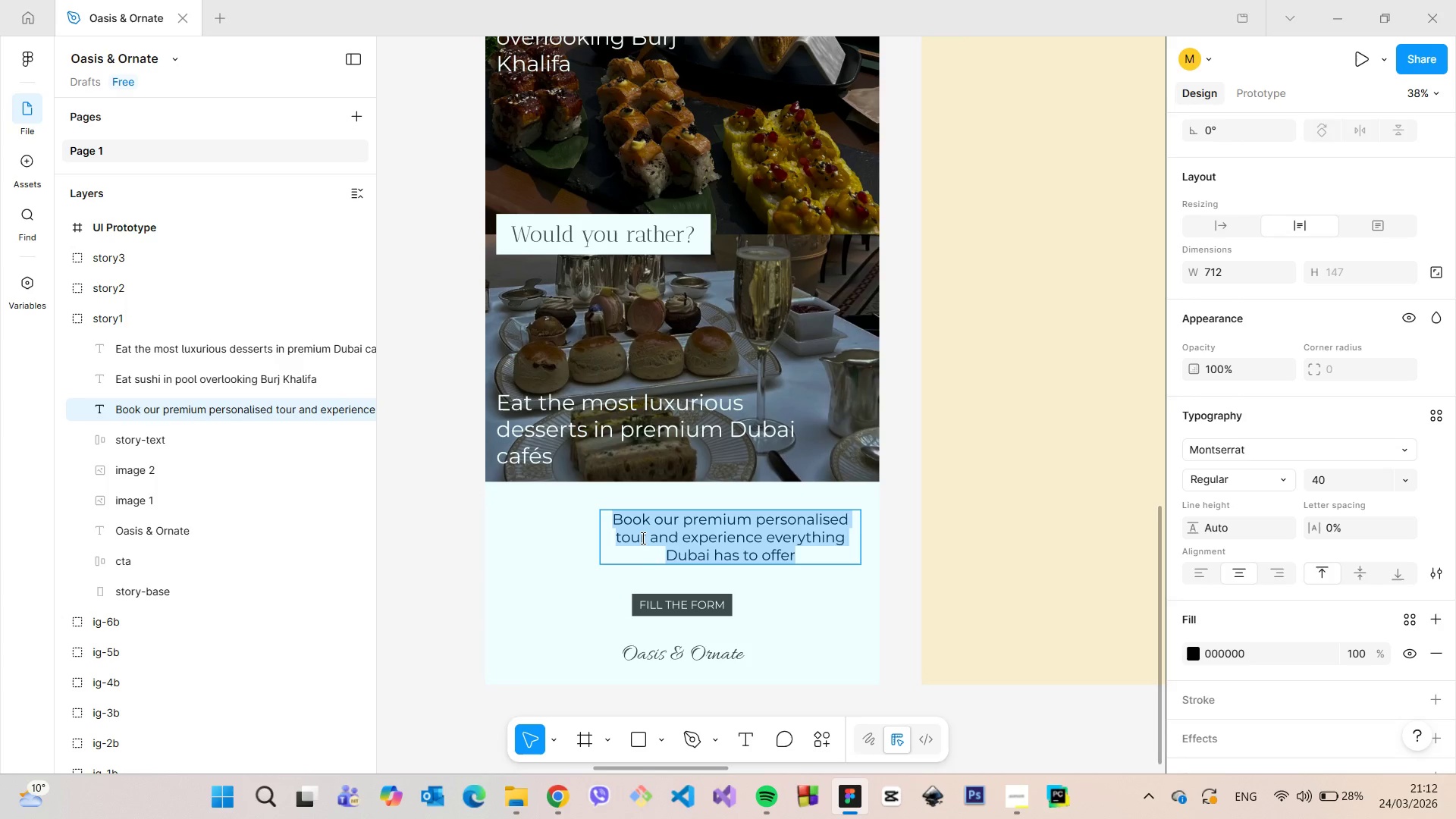 
triple_click([642, 538])
 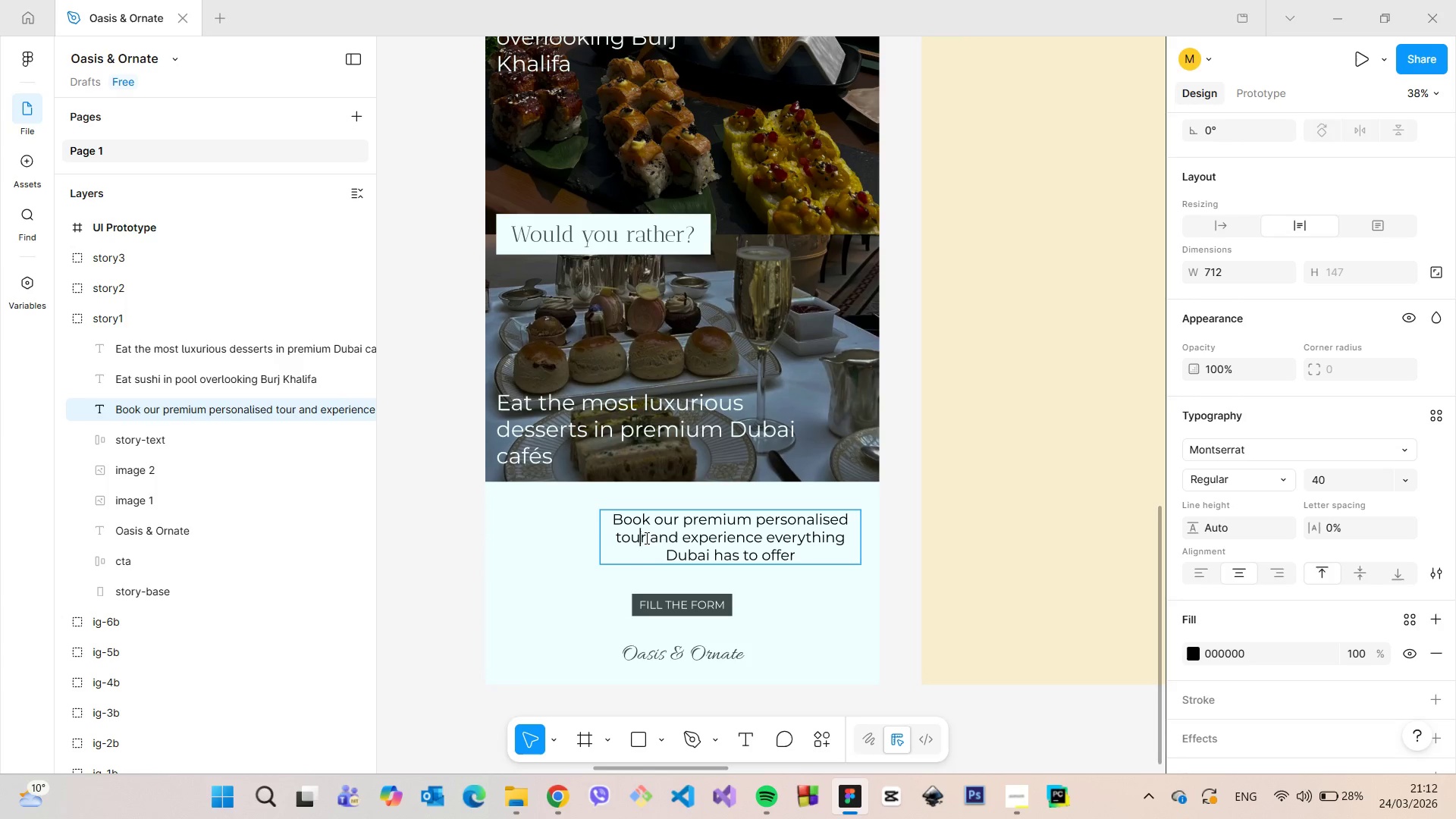 
triple_click([645, 538])
 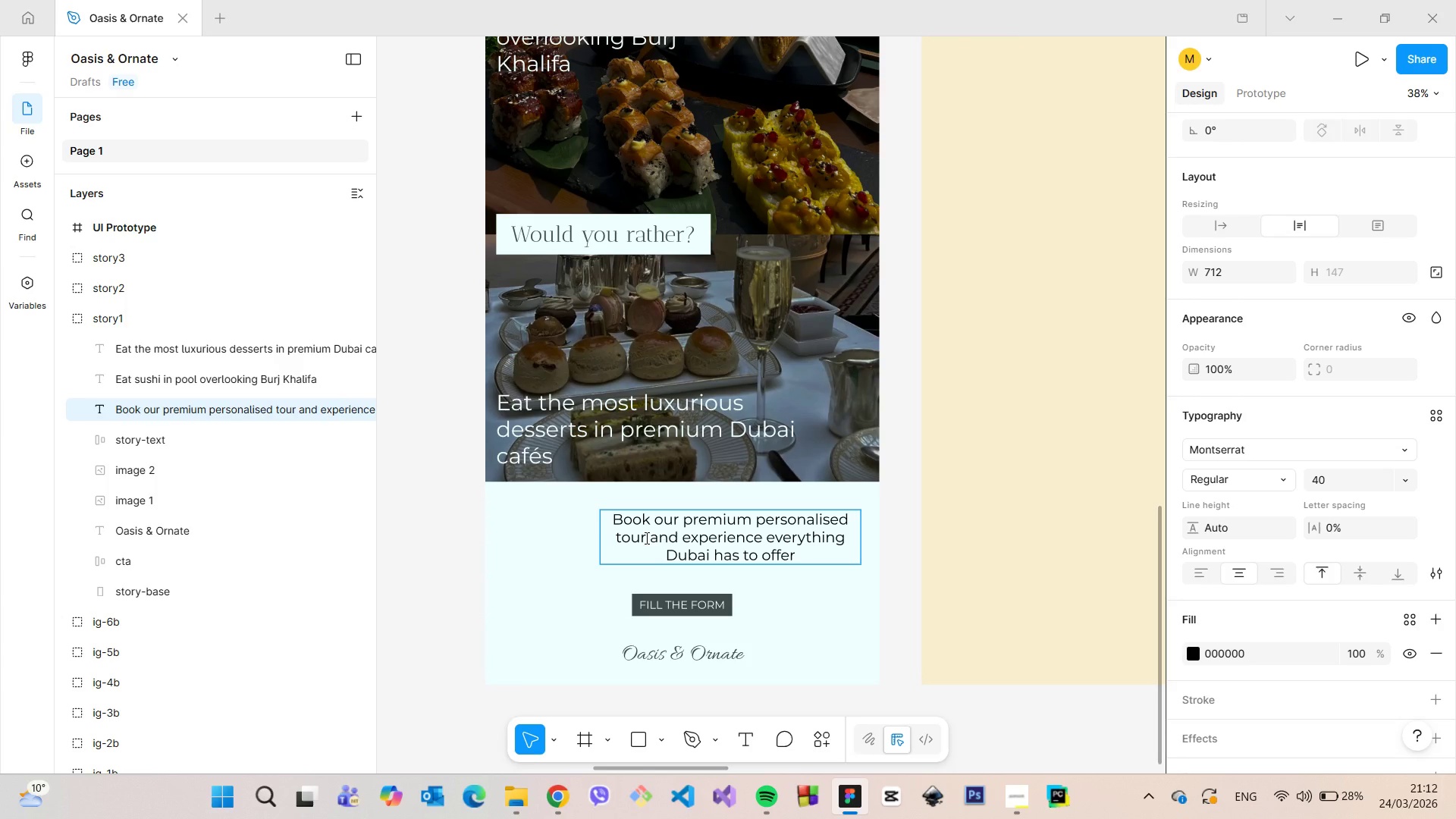 
key(S)
 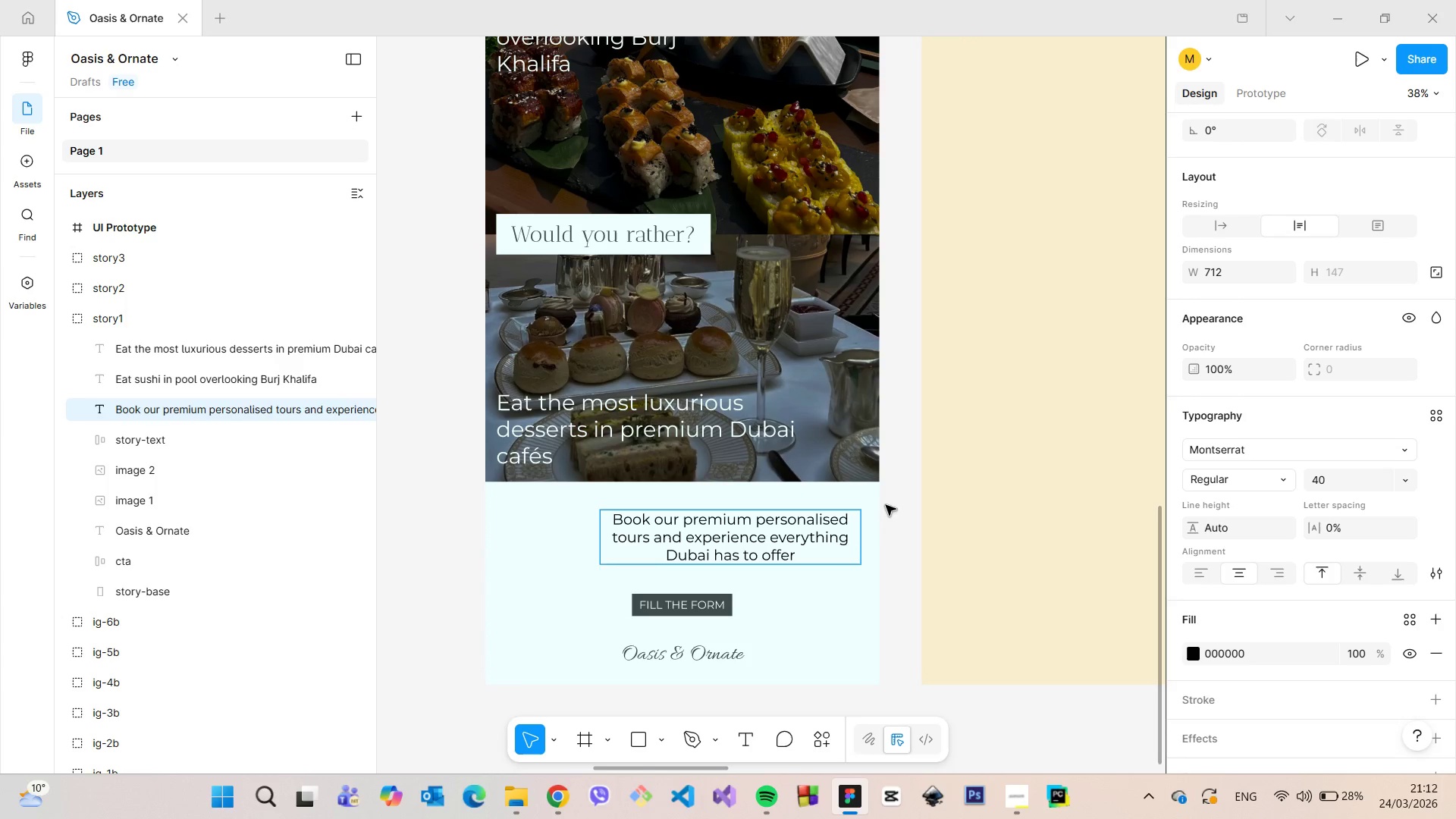 
left_click([886, 505])
 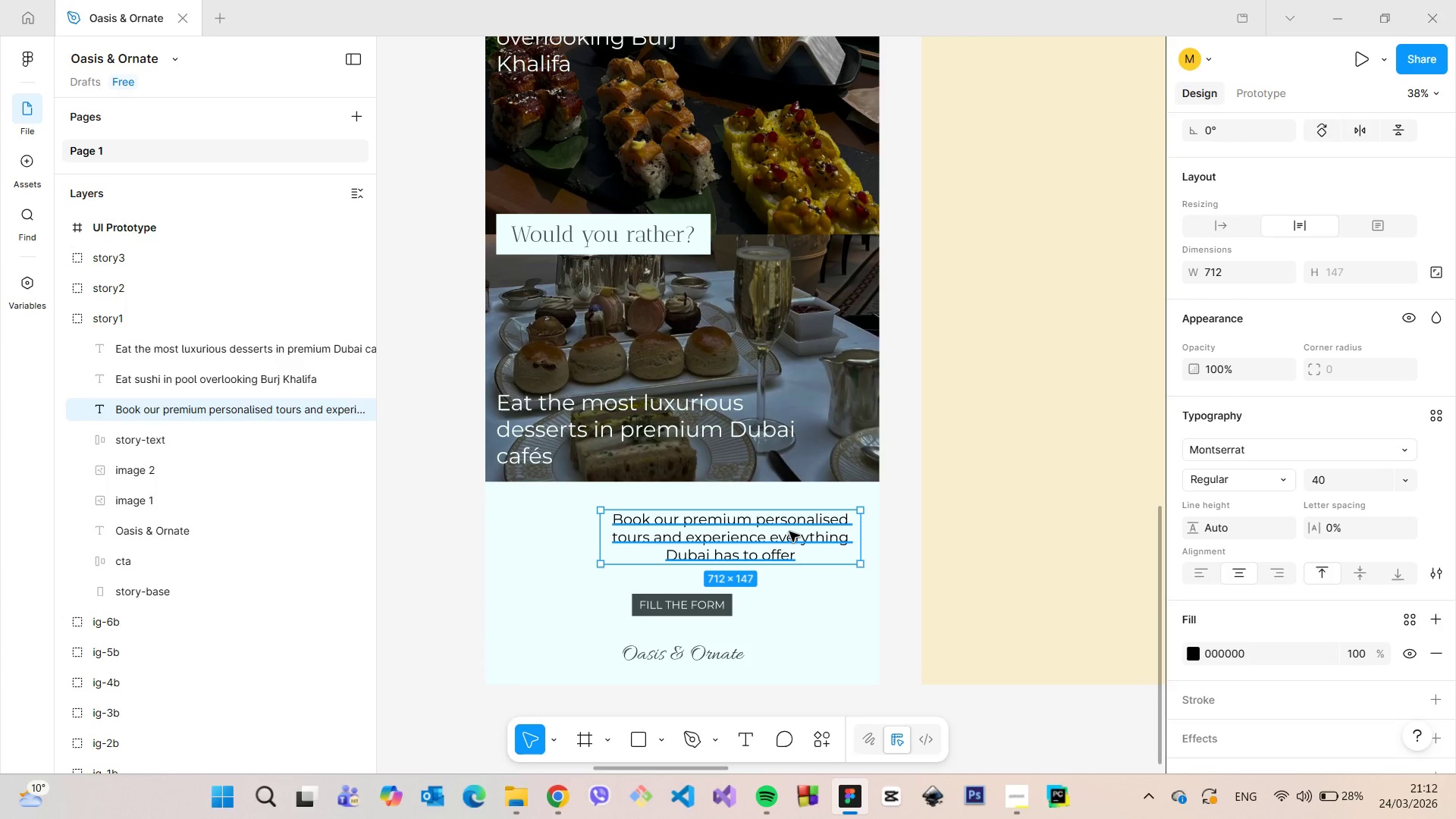 
left_click_drag(start_coordinate=[794, 528], to_coordinate=[755, 551])
 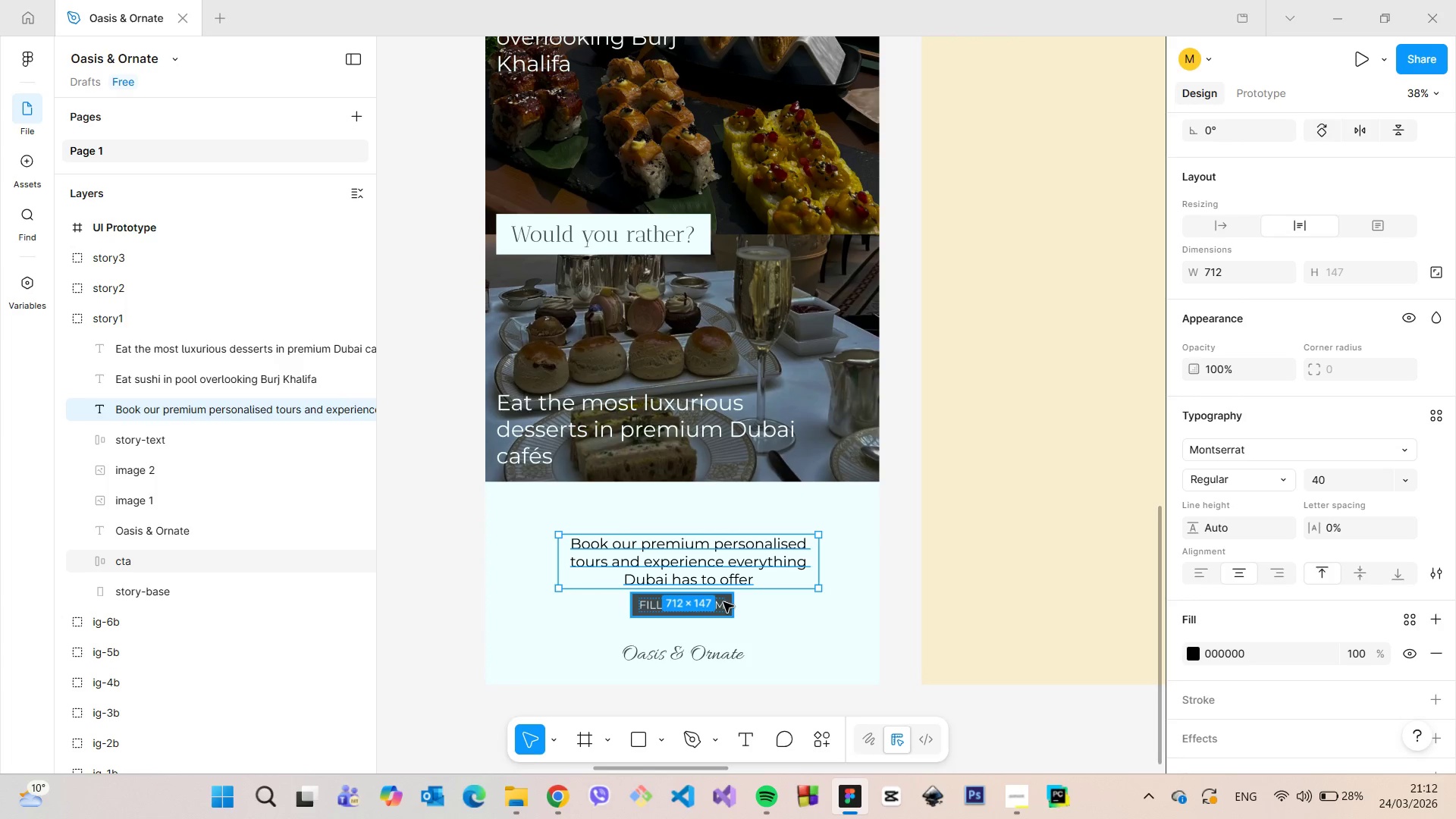 
left_click([723, 602])
 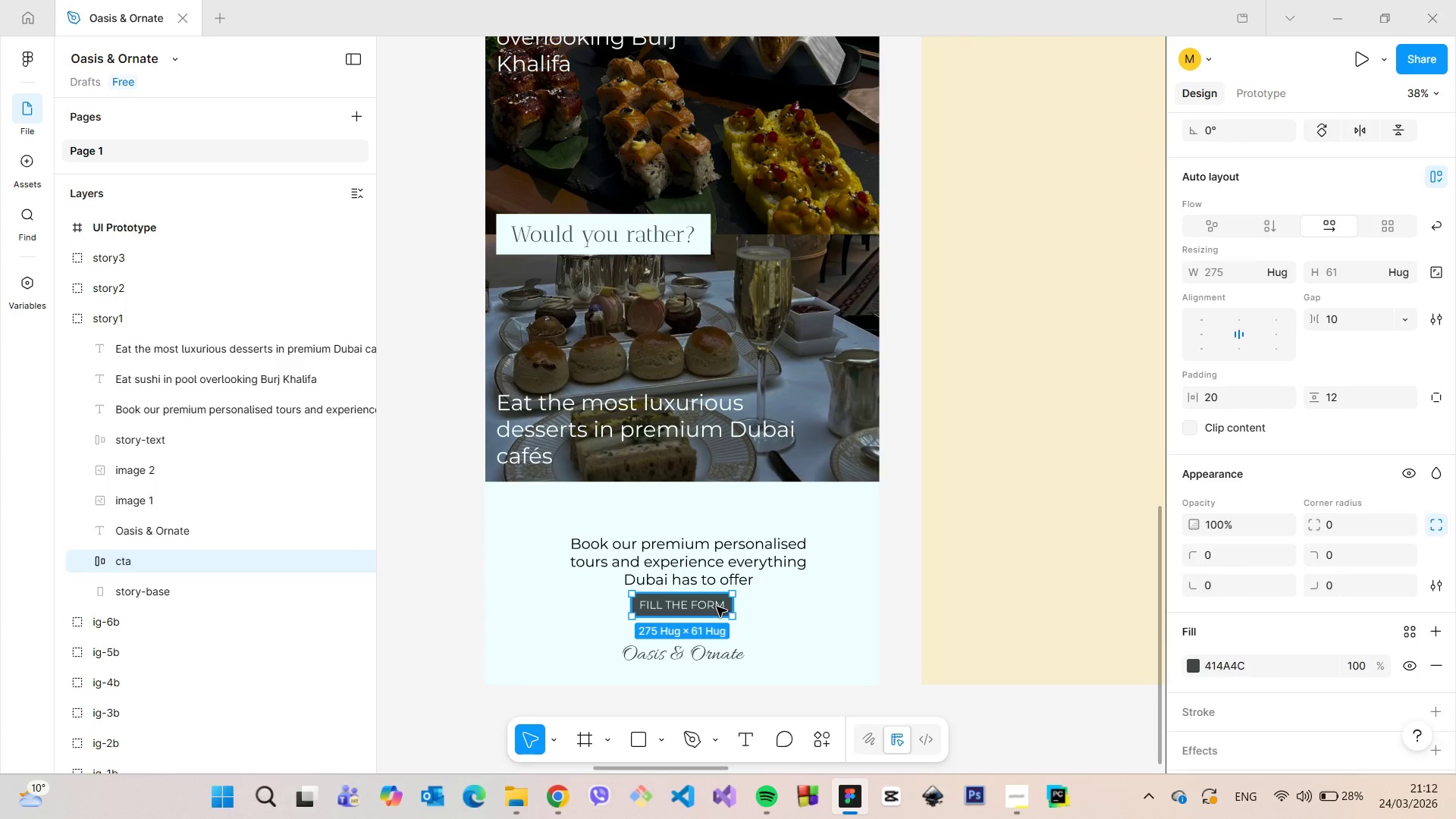 
left_click_drag(start_coordinate=[717, 606], to_coordinate=[715, 618])
 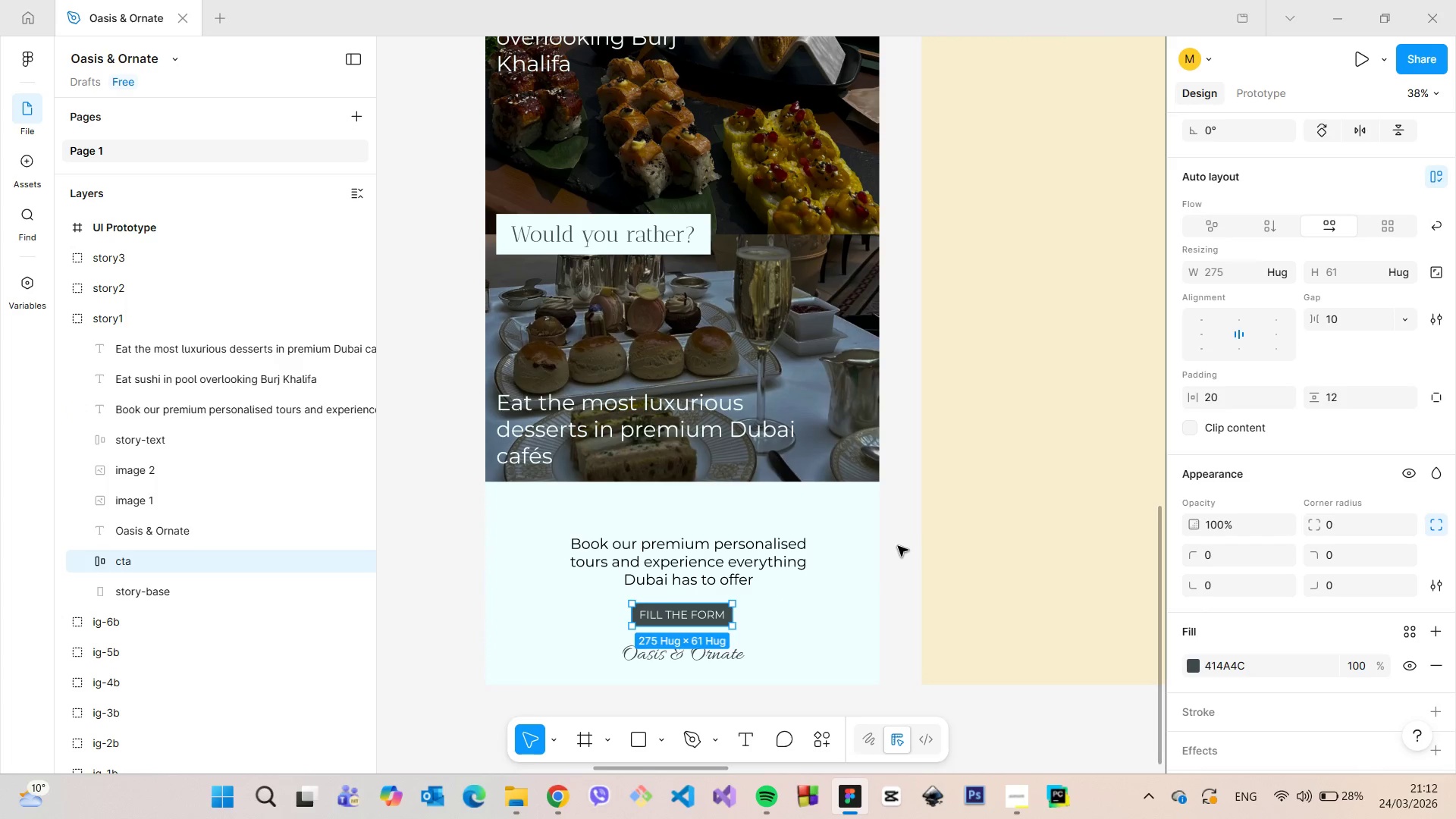 
left_click([898, 546])
 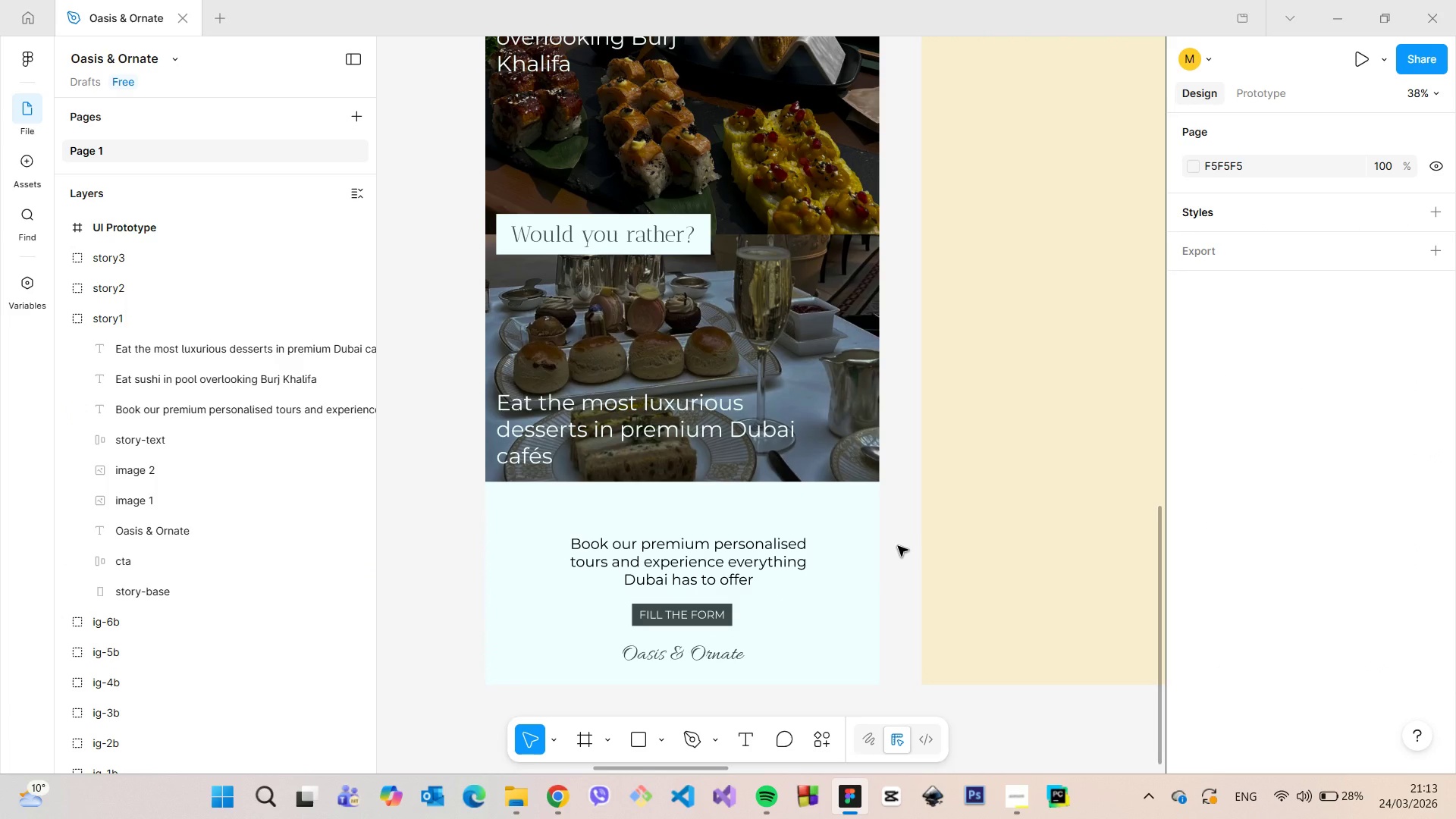 
scroll: coordinate [898, 546], scroll_direction: down, amount: 4.0
 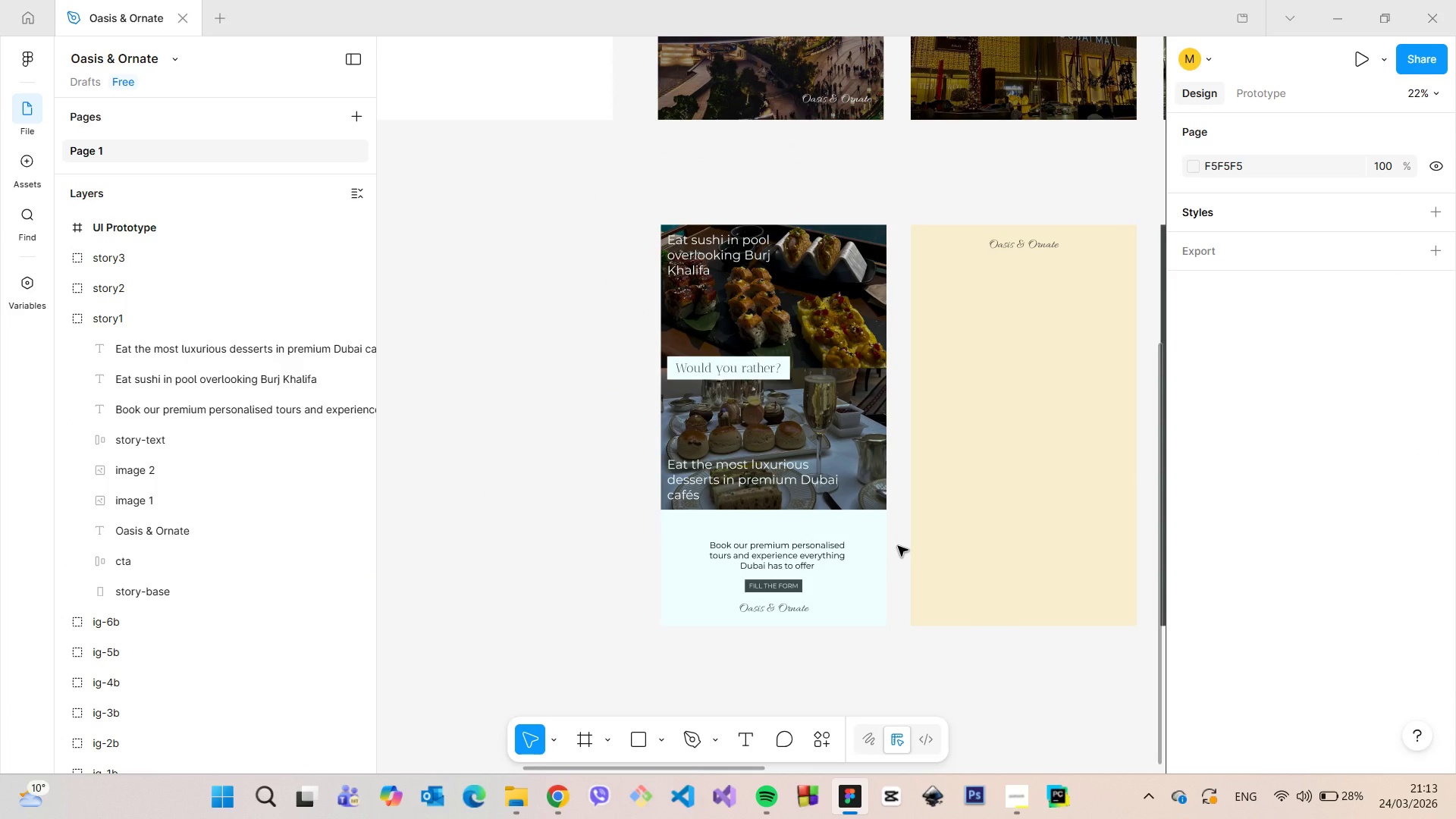 
wait(6.1)
 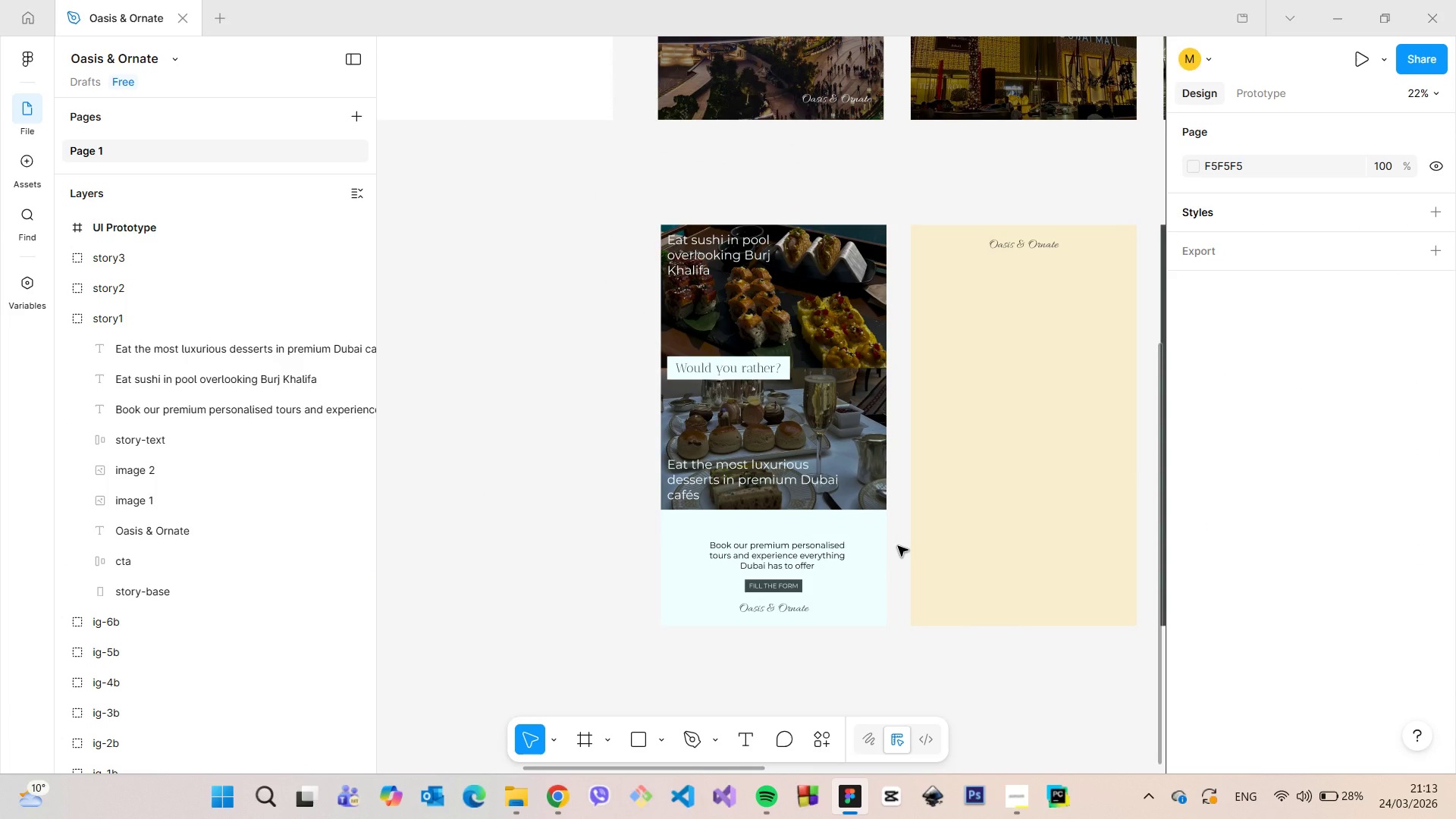 
scroll: coordinate [829, 375], scroll_direction: up, amount: 4.0
 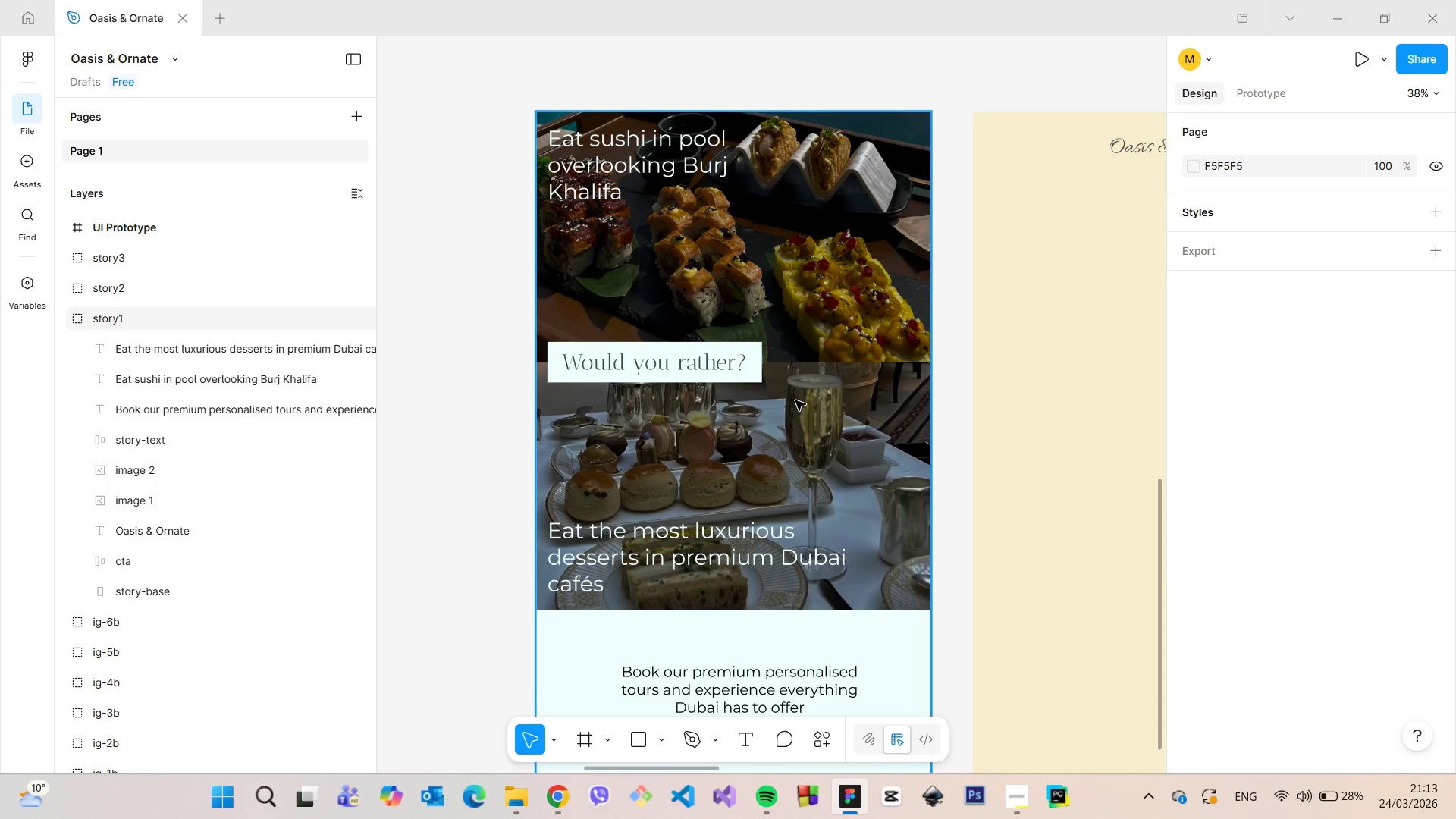 
scroll: coordinate [795, 400], scroll_direction: down, amount: 3.0
 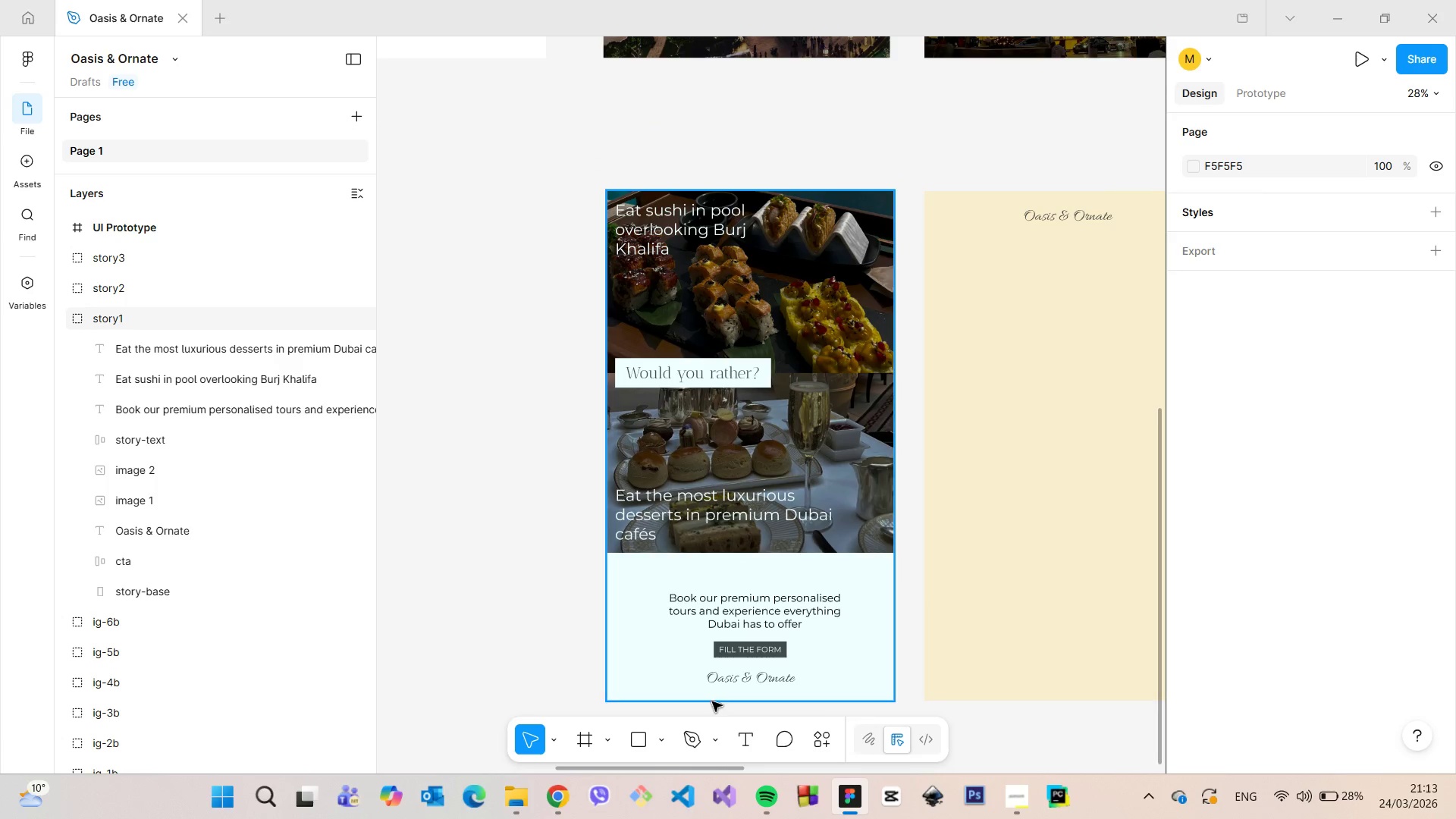 
left_click([742, 748])
 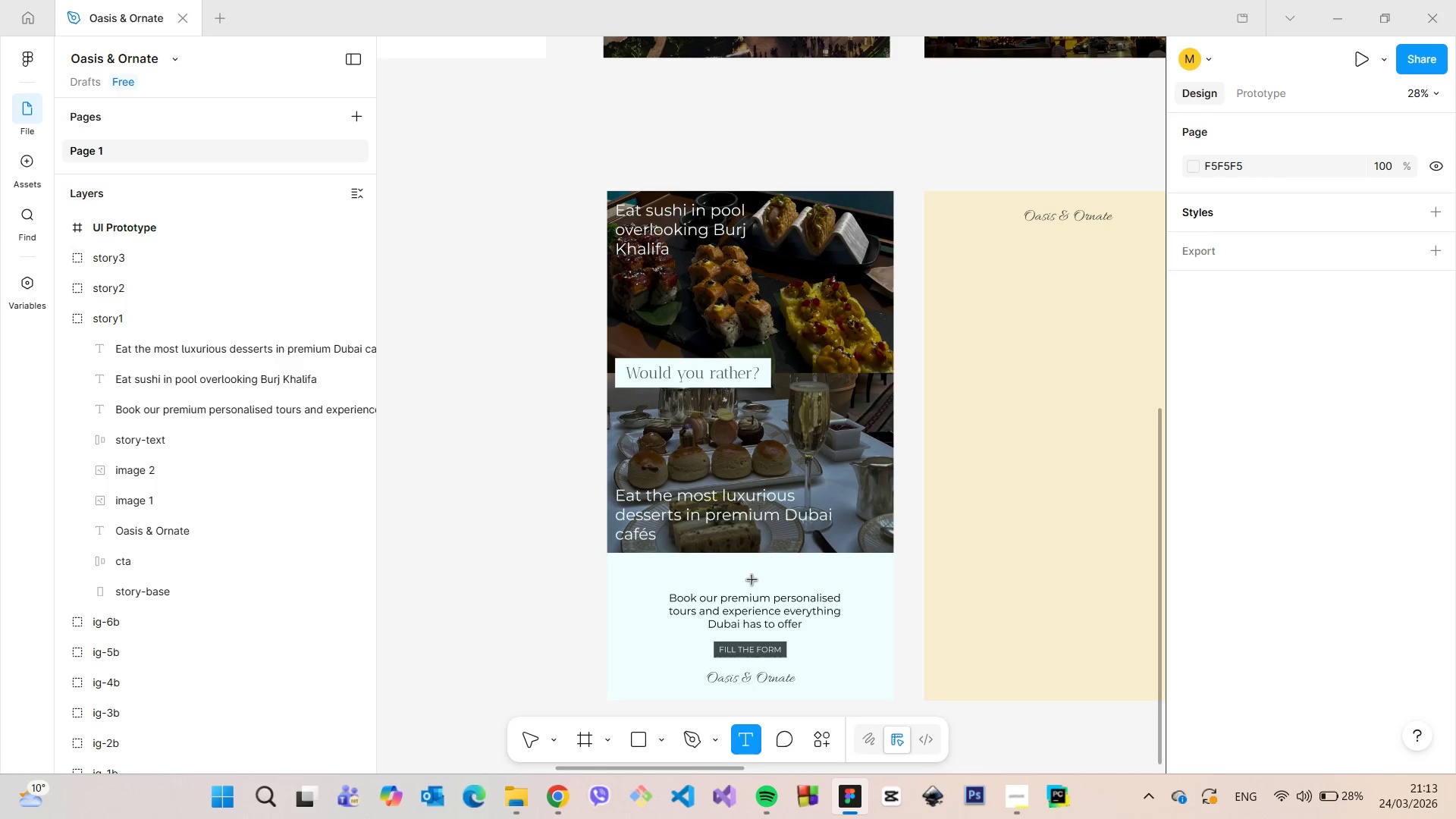 
left_click([752, 580])
 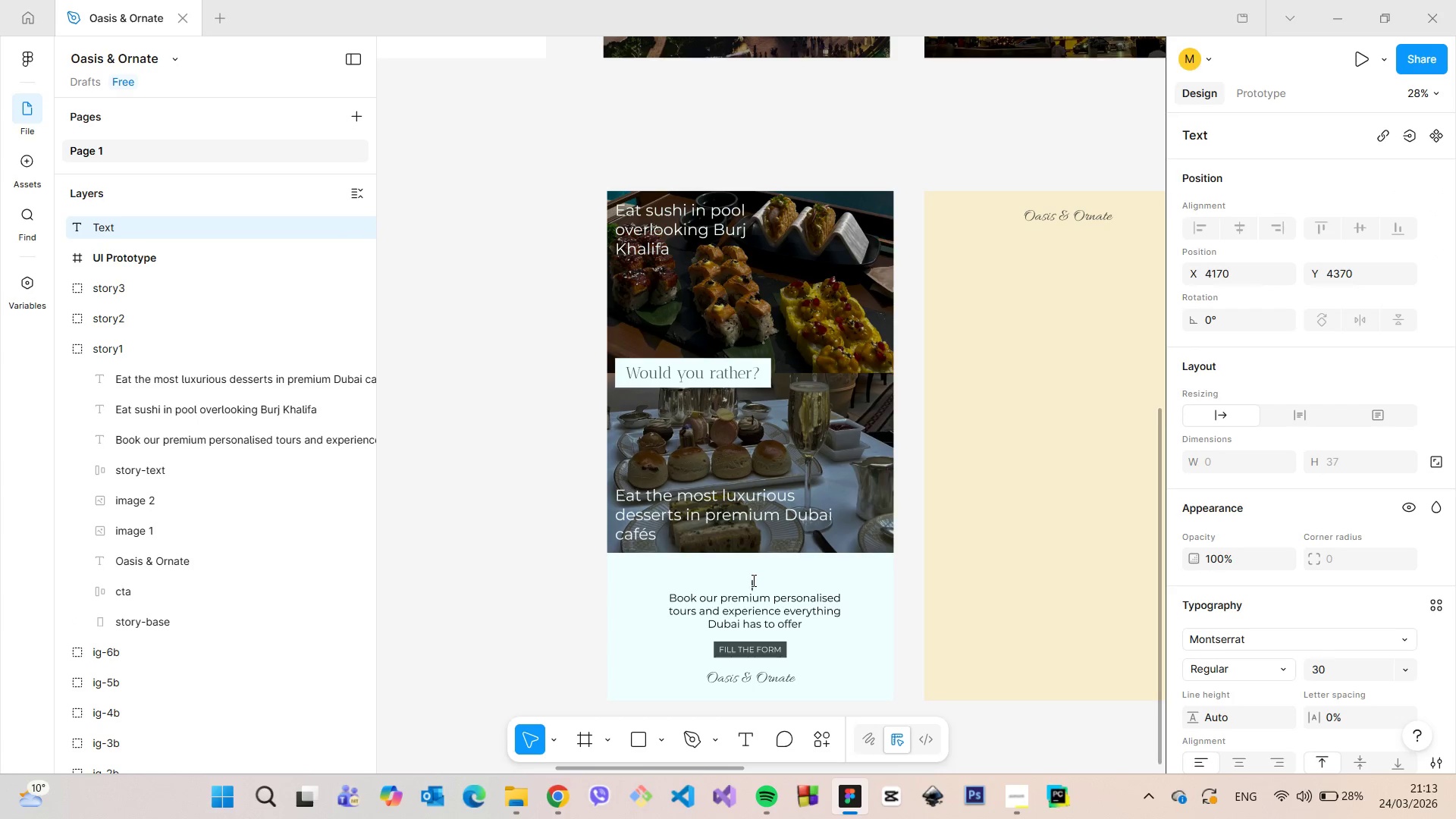 
type(We)
key(Backspace)
key(Backspace)
type(Well...Why nt)
key(Backspace)
type(ot both?)
 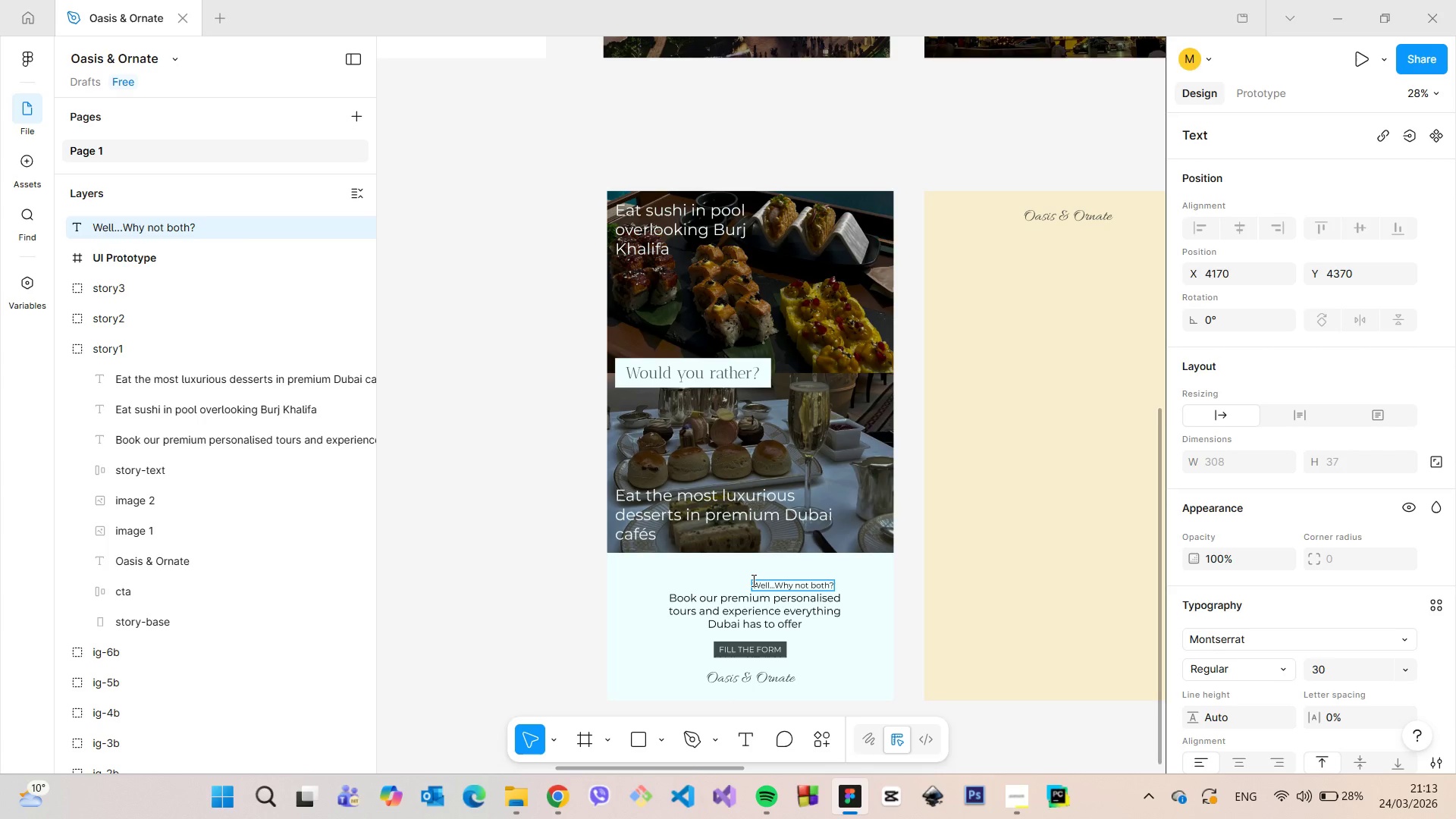 
double_click([762, 580])
 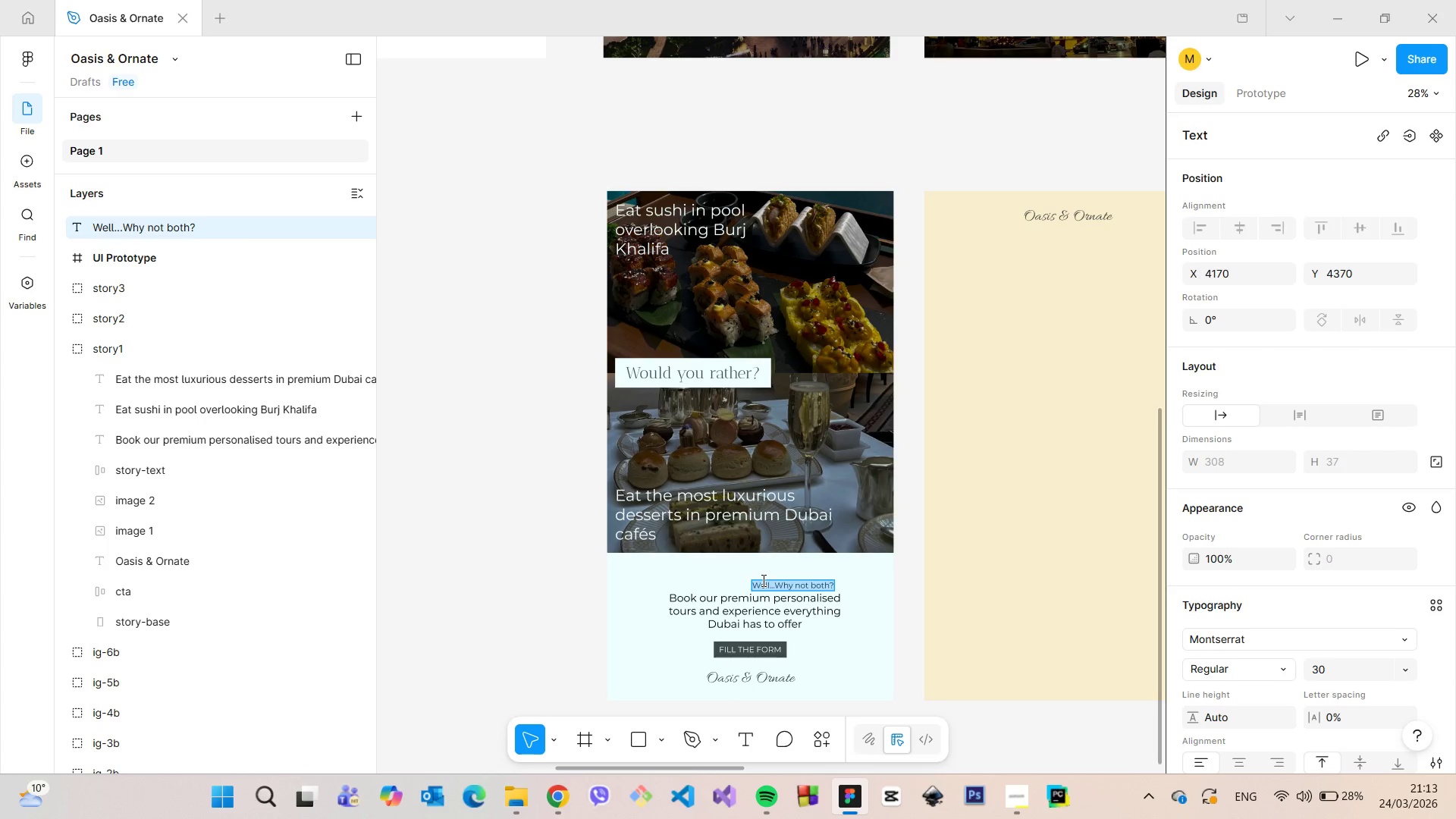 
triple_click([762, 580])
 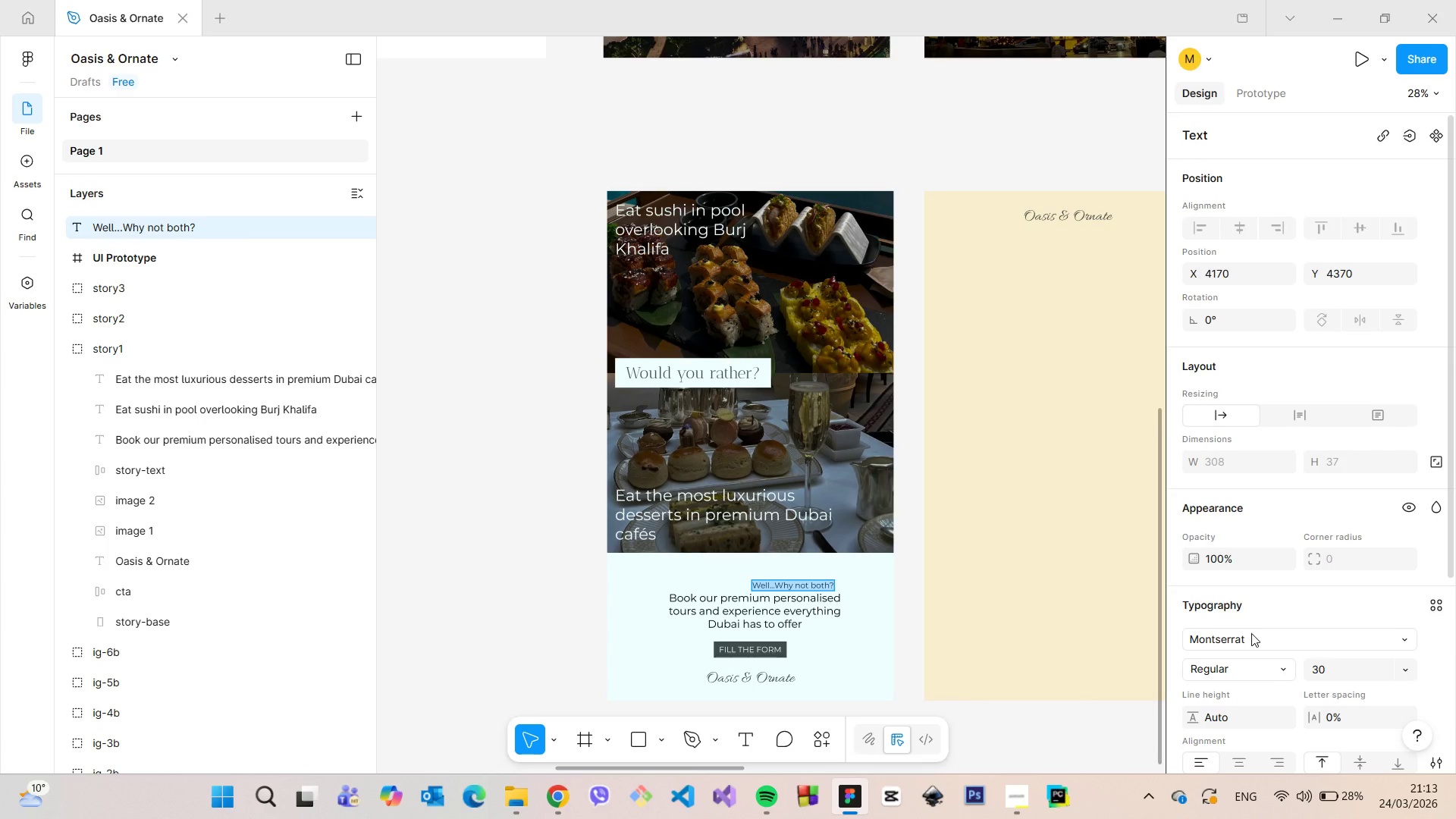 
left_click([1251, 633])
 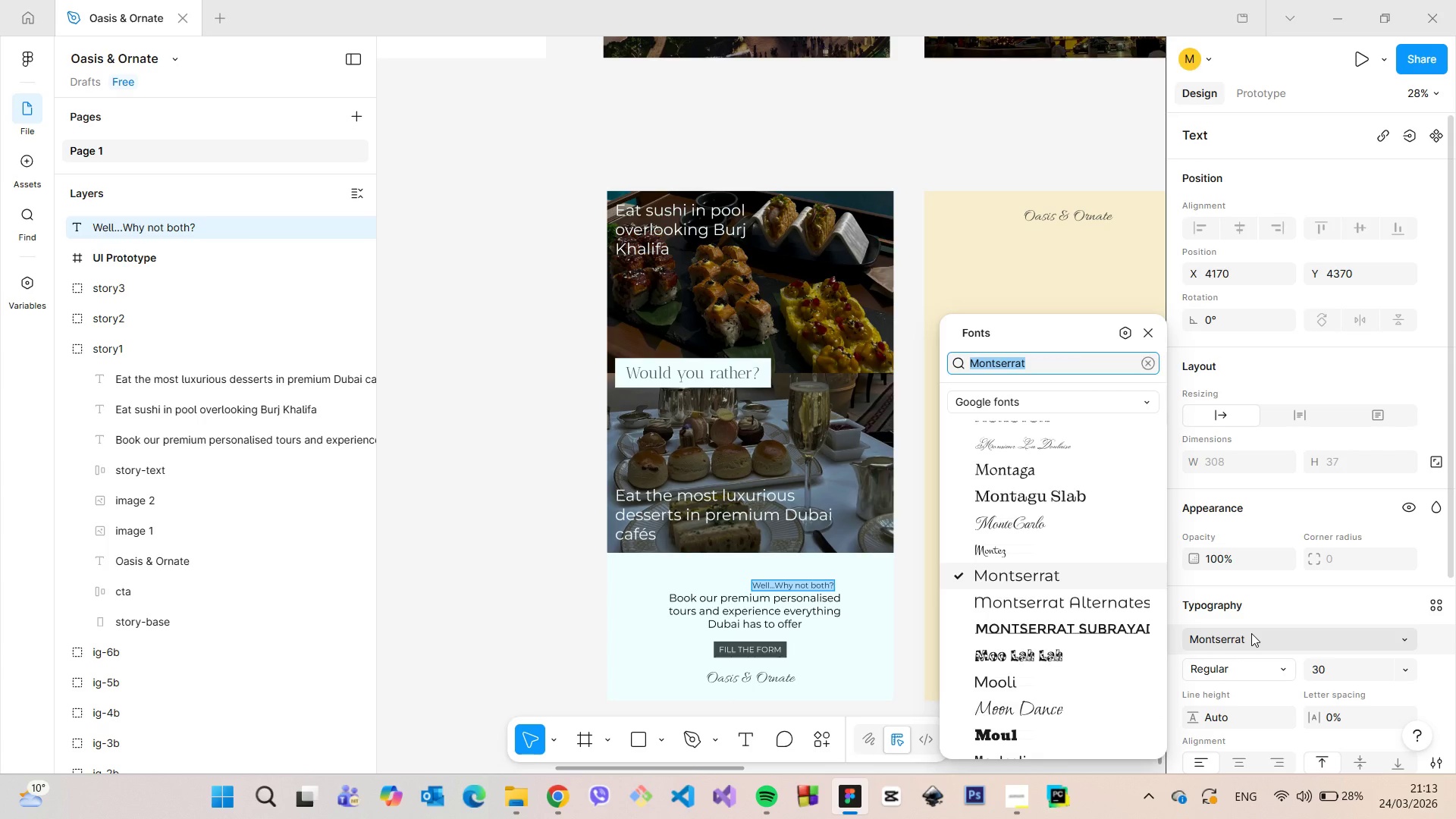 
type(Dido)
 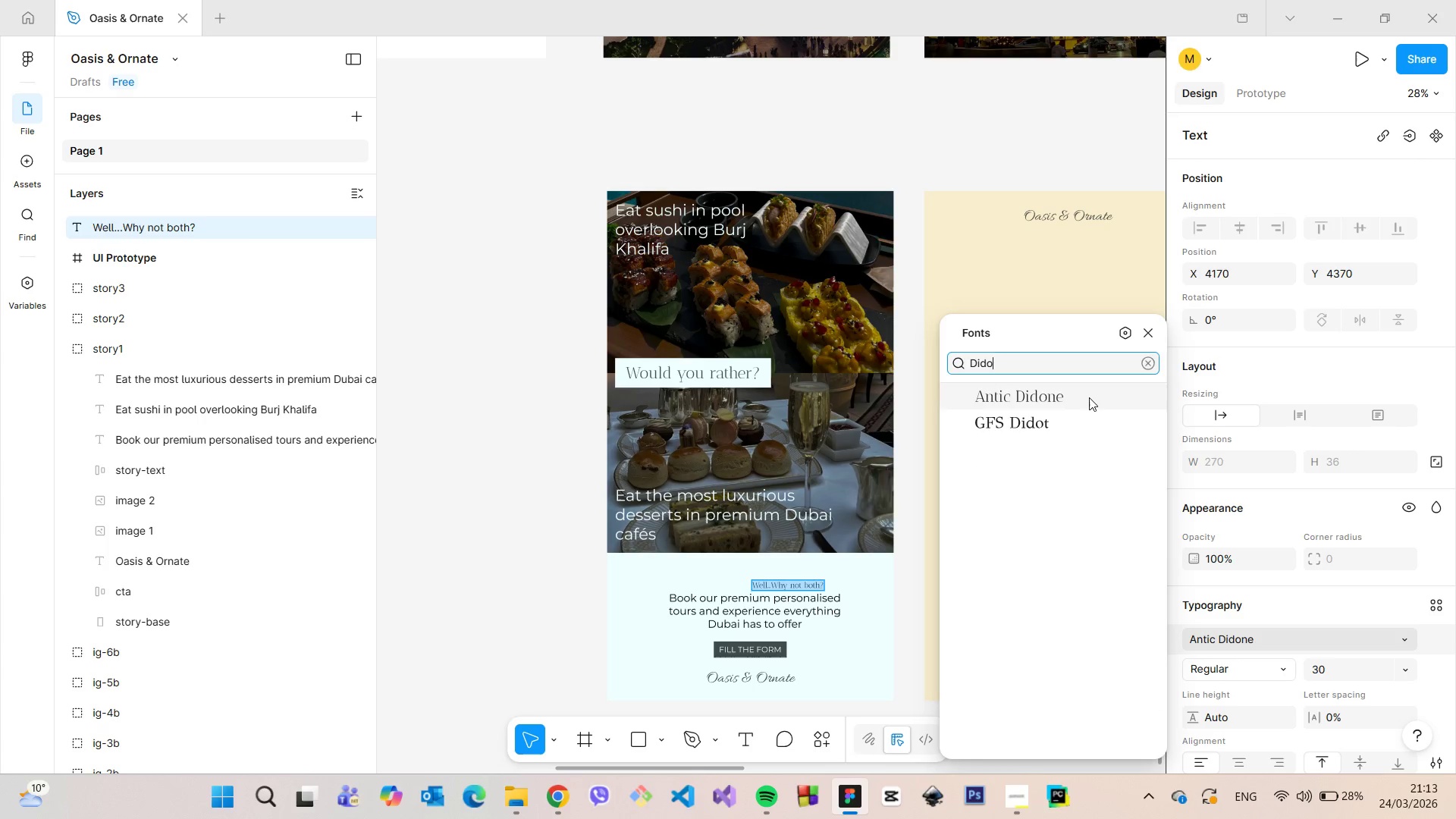 
left_click([1089, 397])
 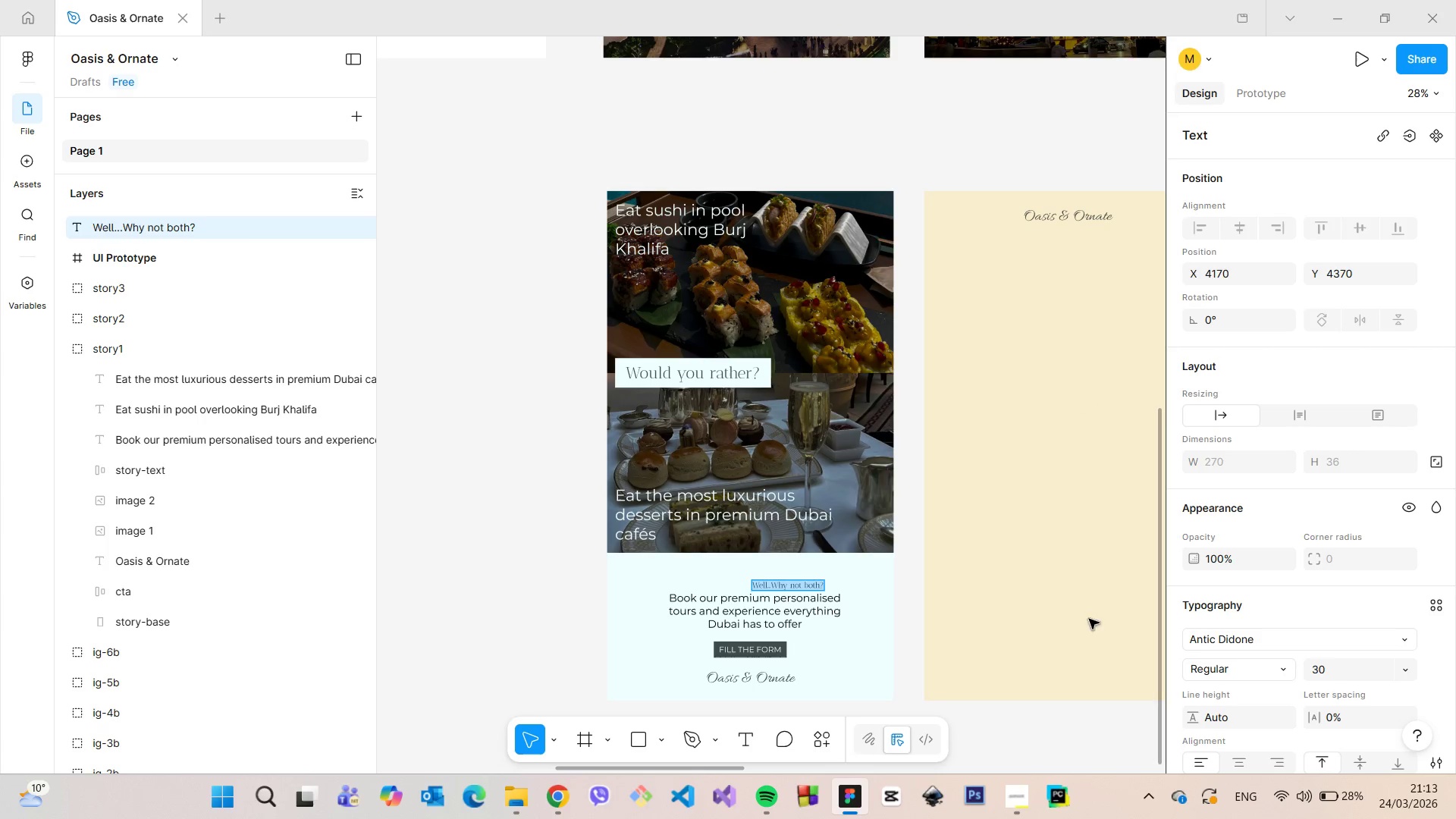 
scroll: coordinate [1317, 655], scroll_direction: down, amount: 3.0
 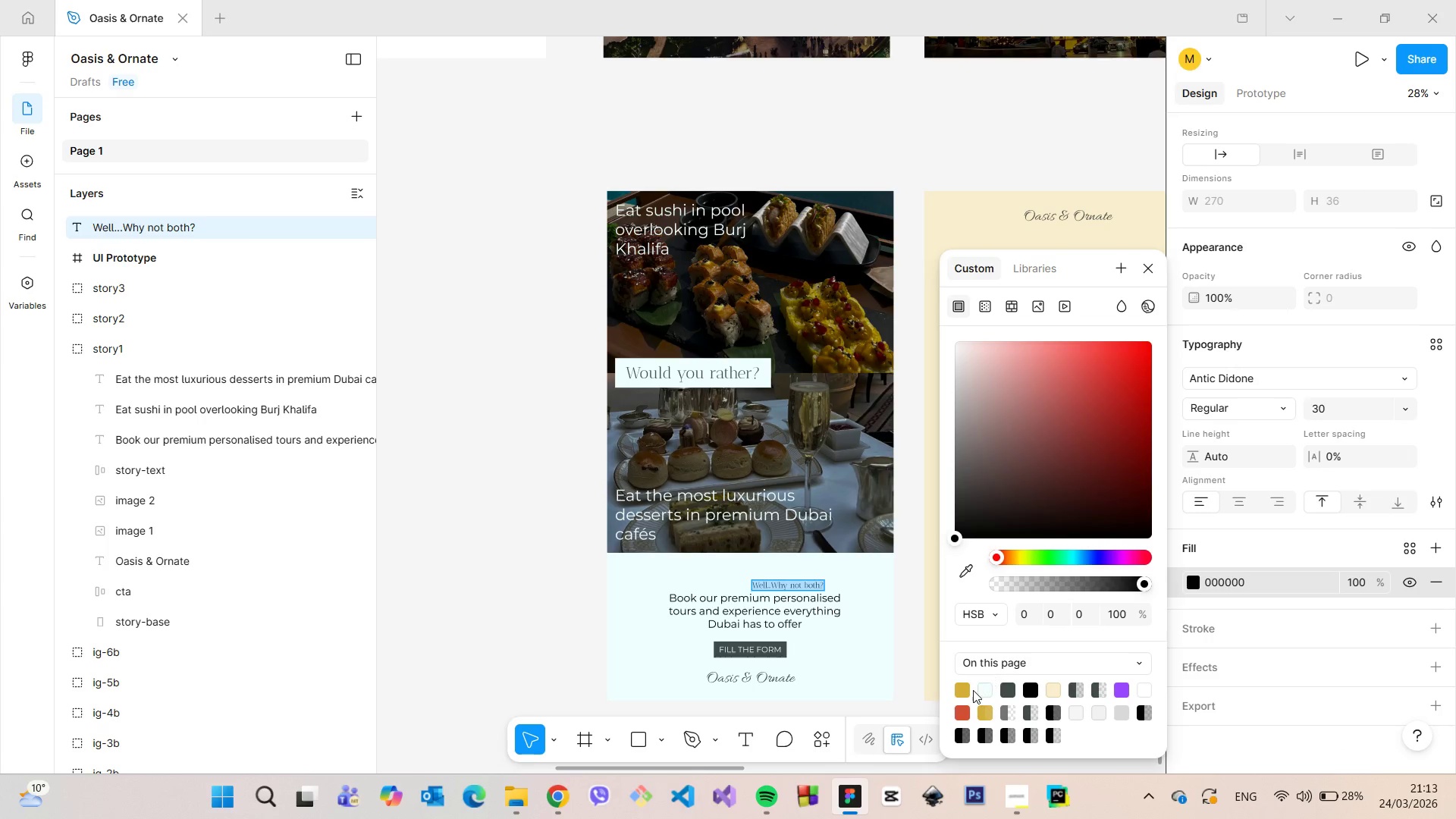 
left_click([1004, 693])
 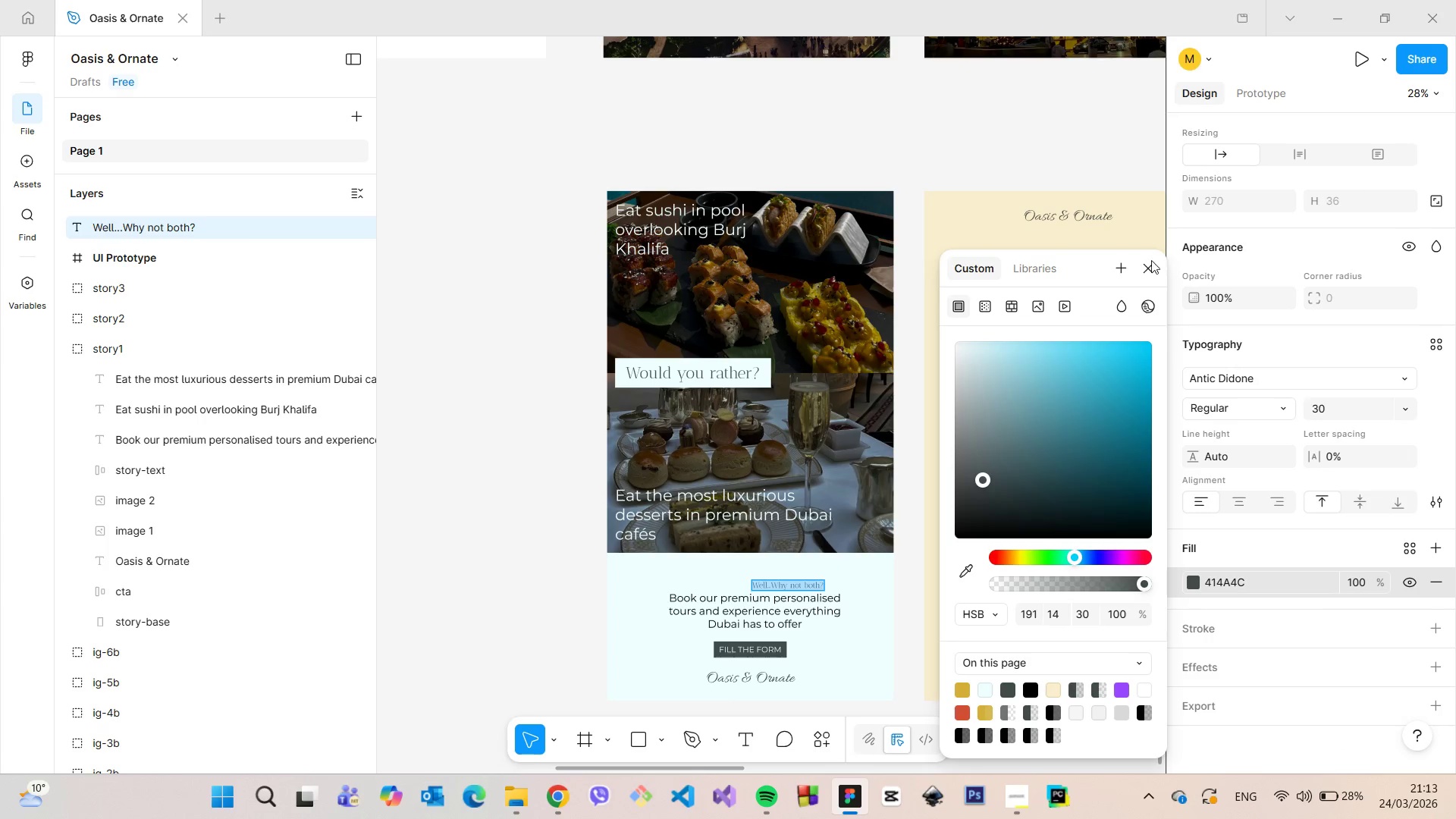 
left_click([1150, 275])
 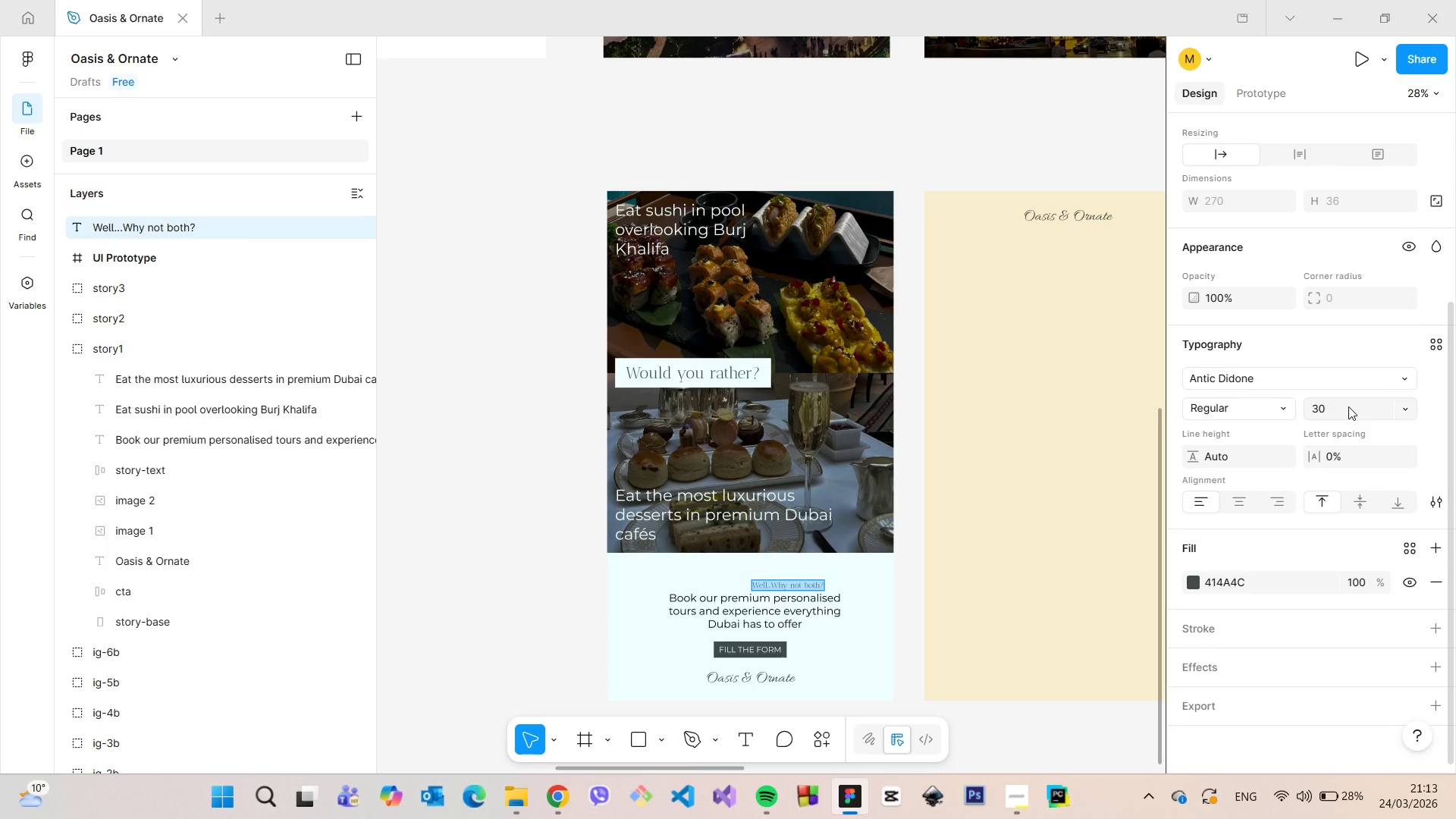 
left_click([1348, 406])
 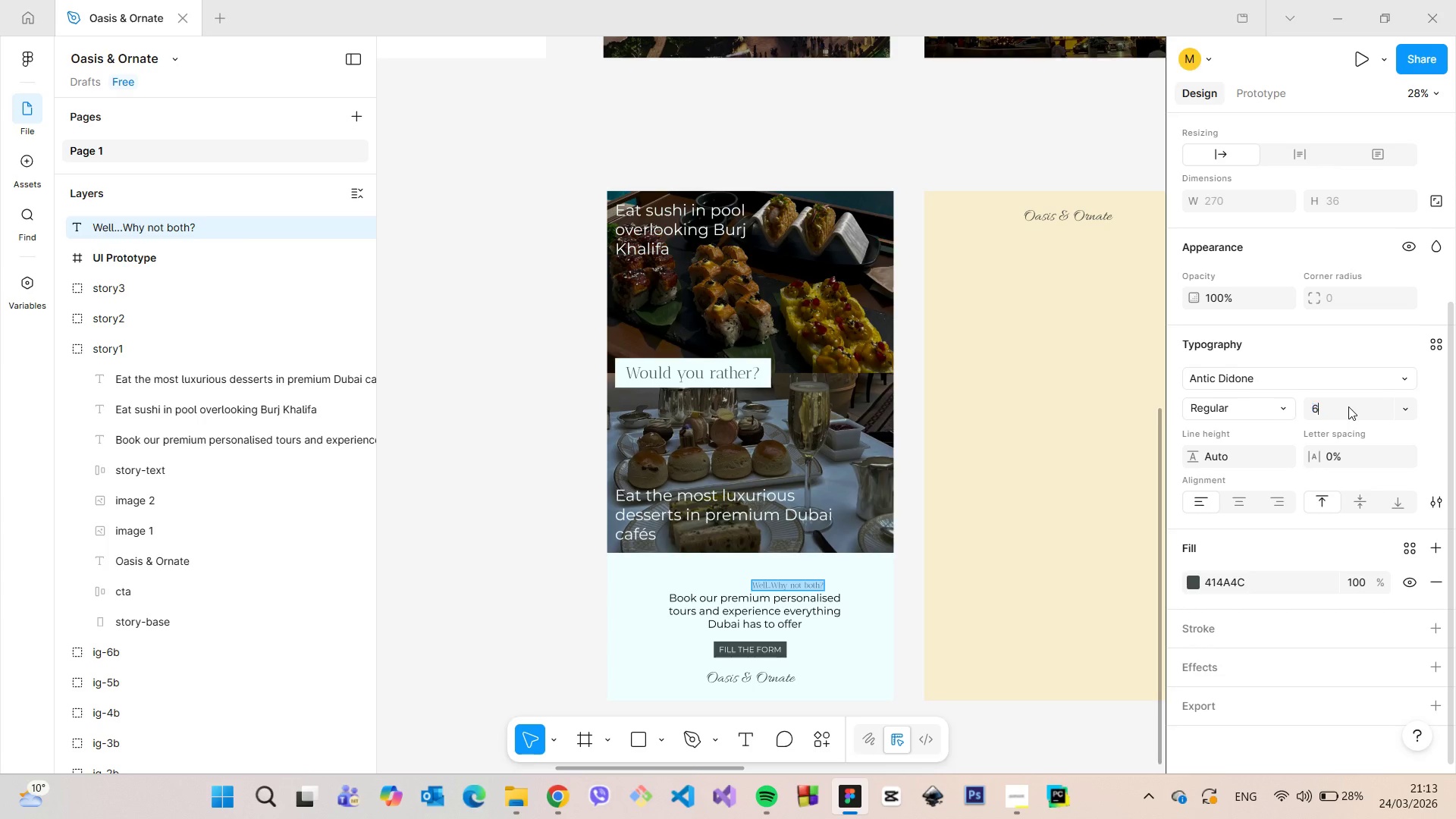 
type(60)
 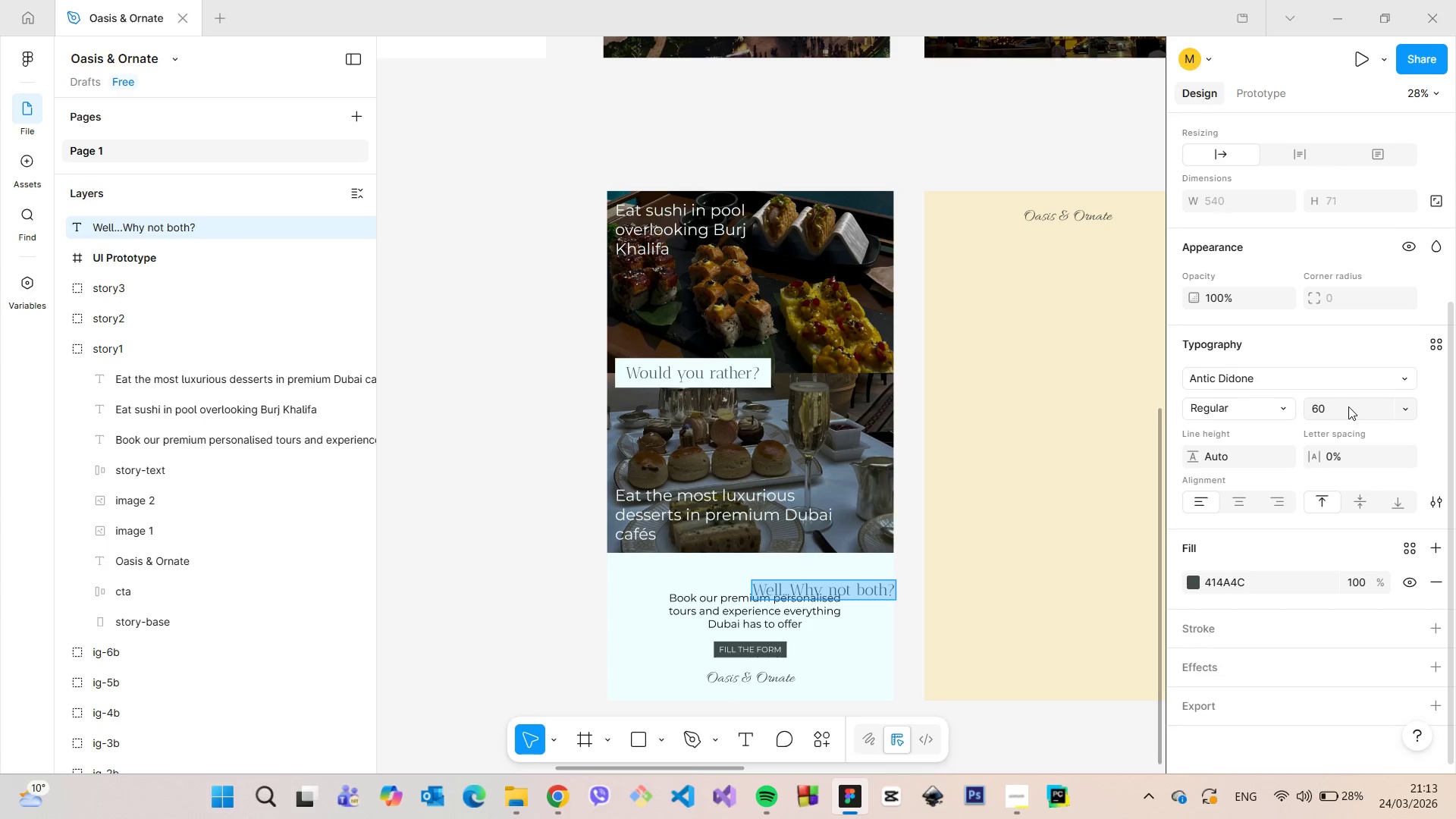 
key(Enter)
 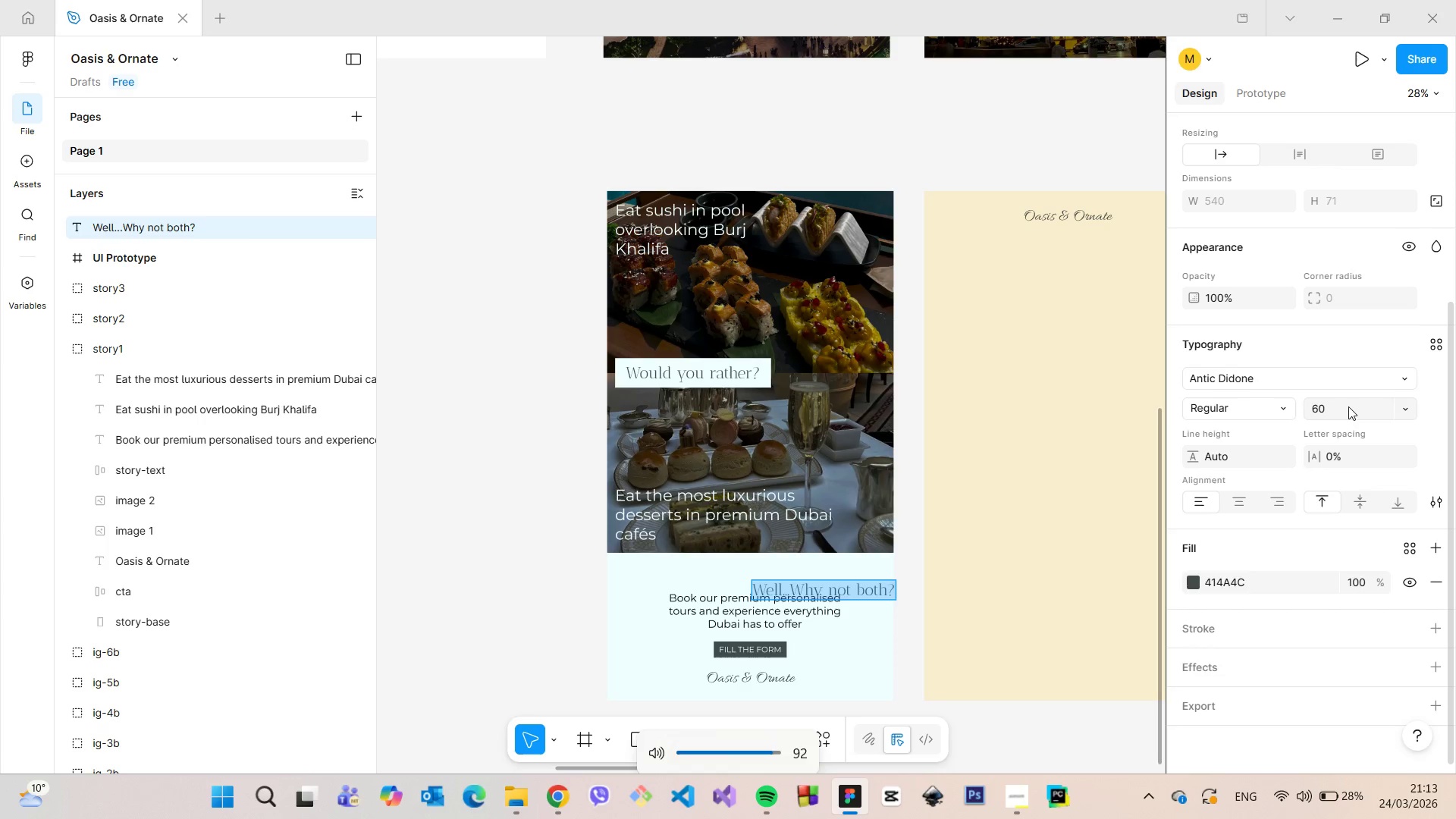 
hold_key(key=VolumeDown, duration=1.5)
 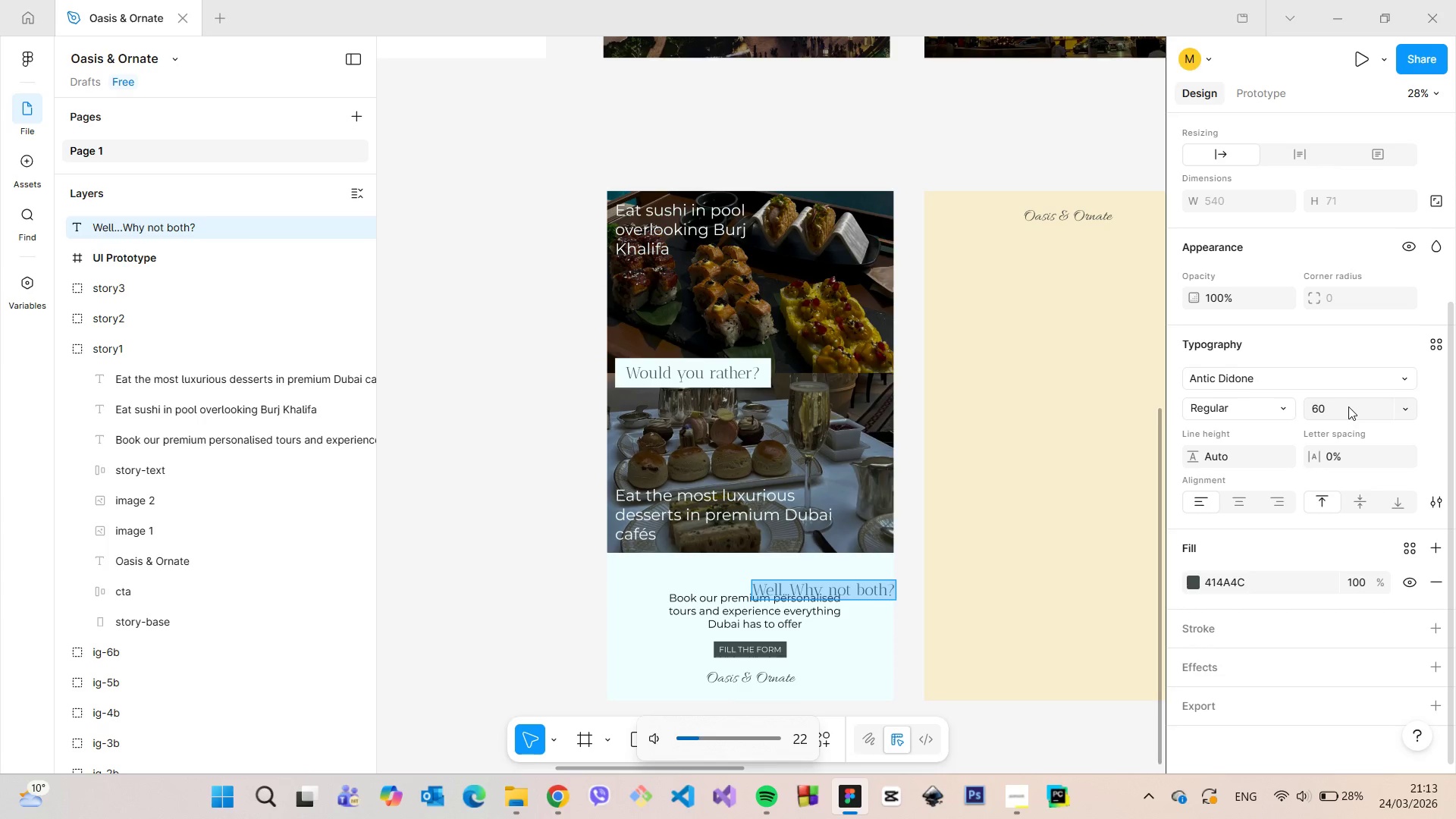 
key(VolumeDown)
 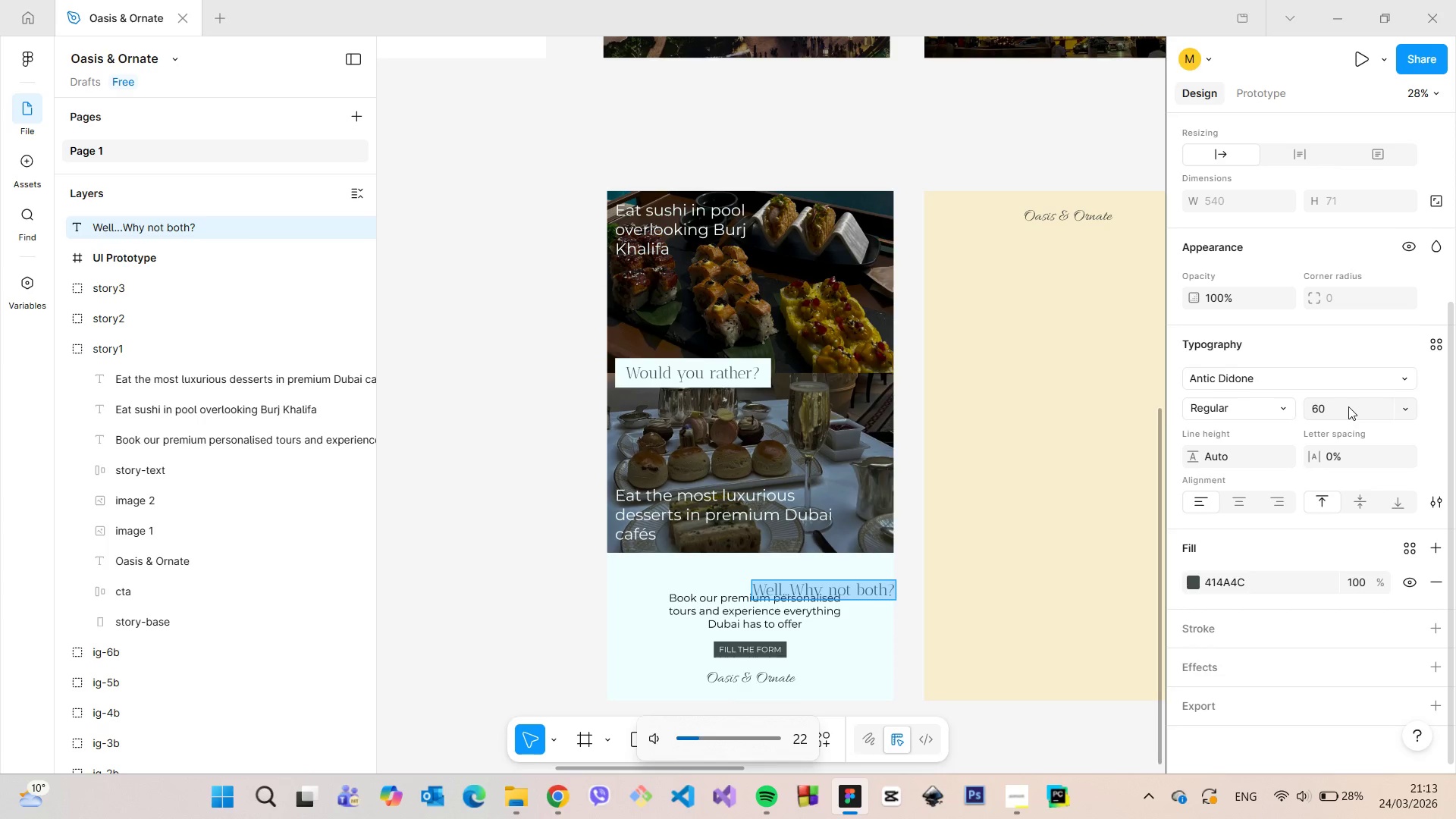 
key(VolumeDown)
 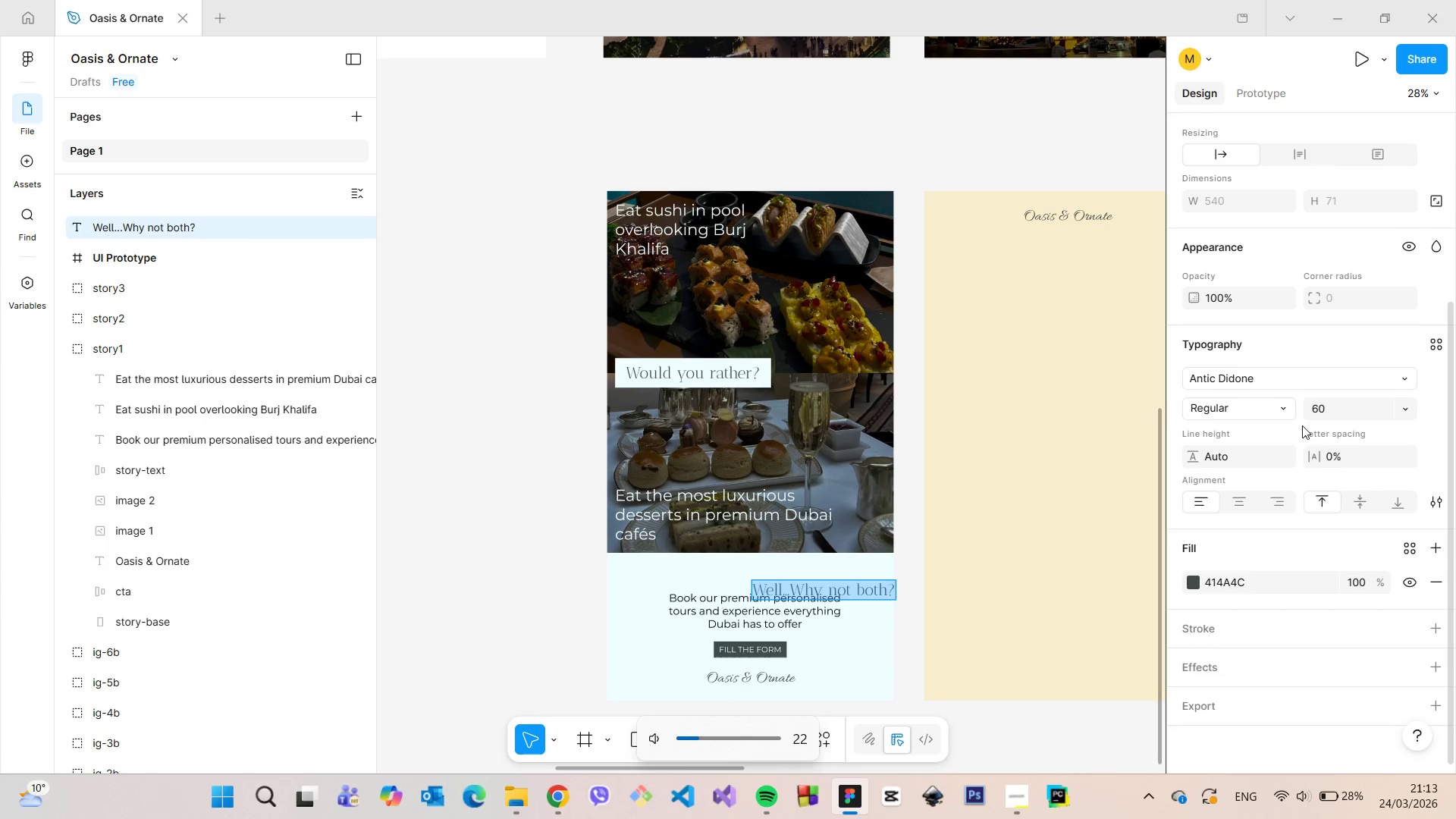 
left_click([1321, 413])
 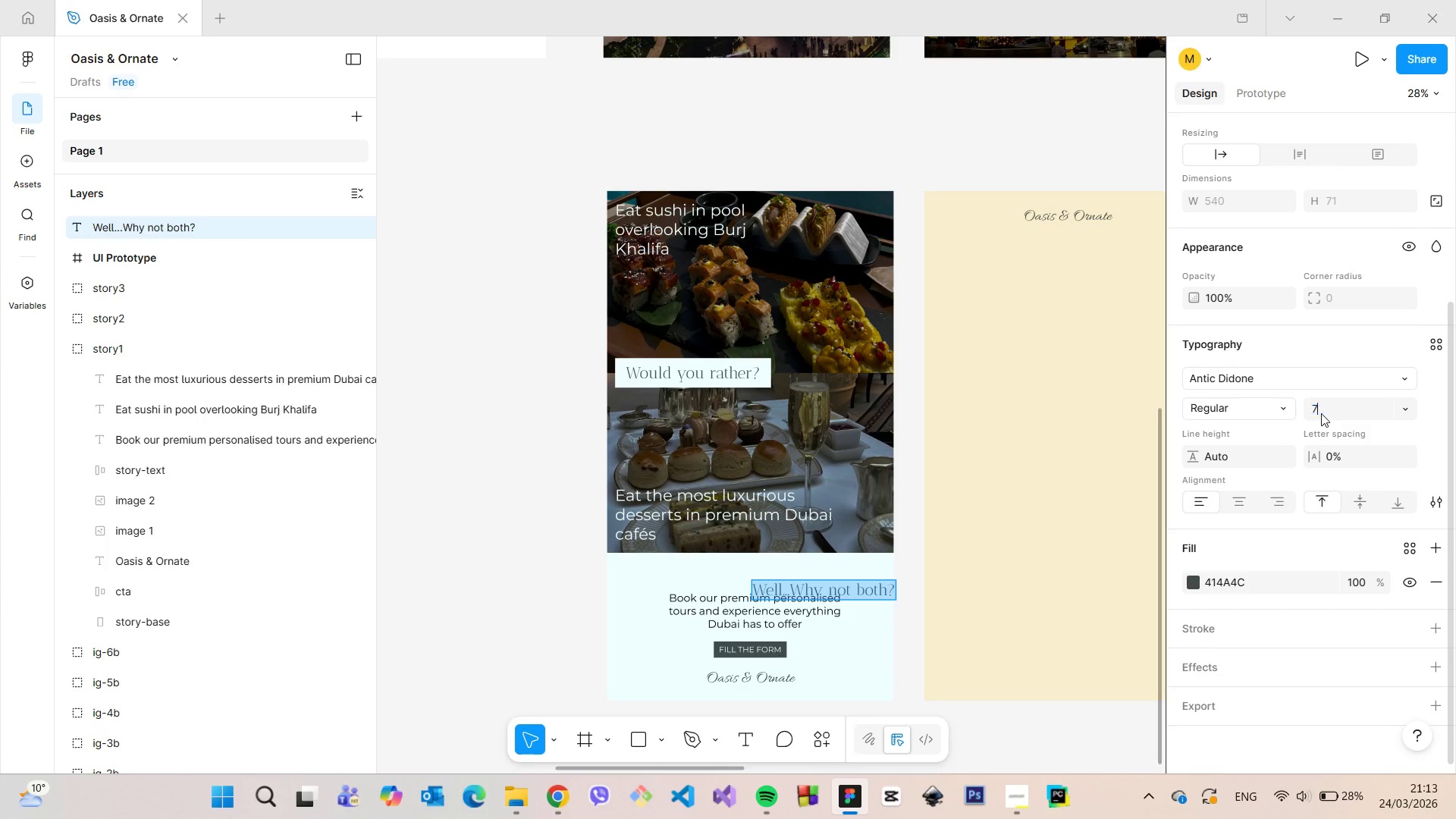 
type(70)
 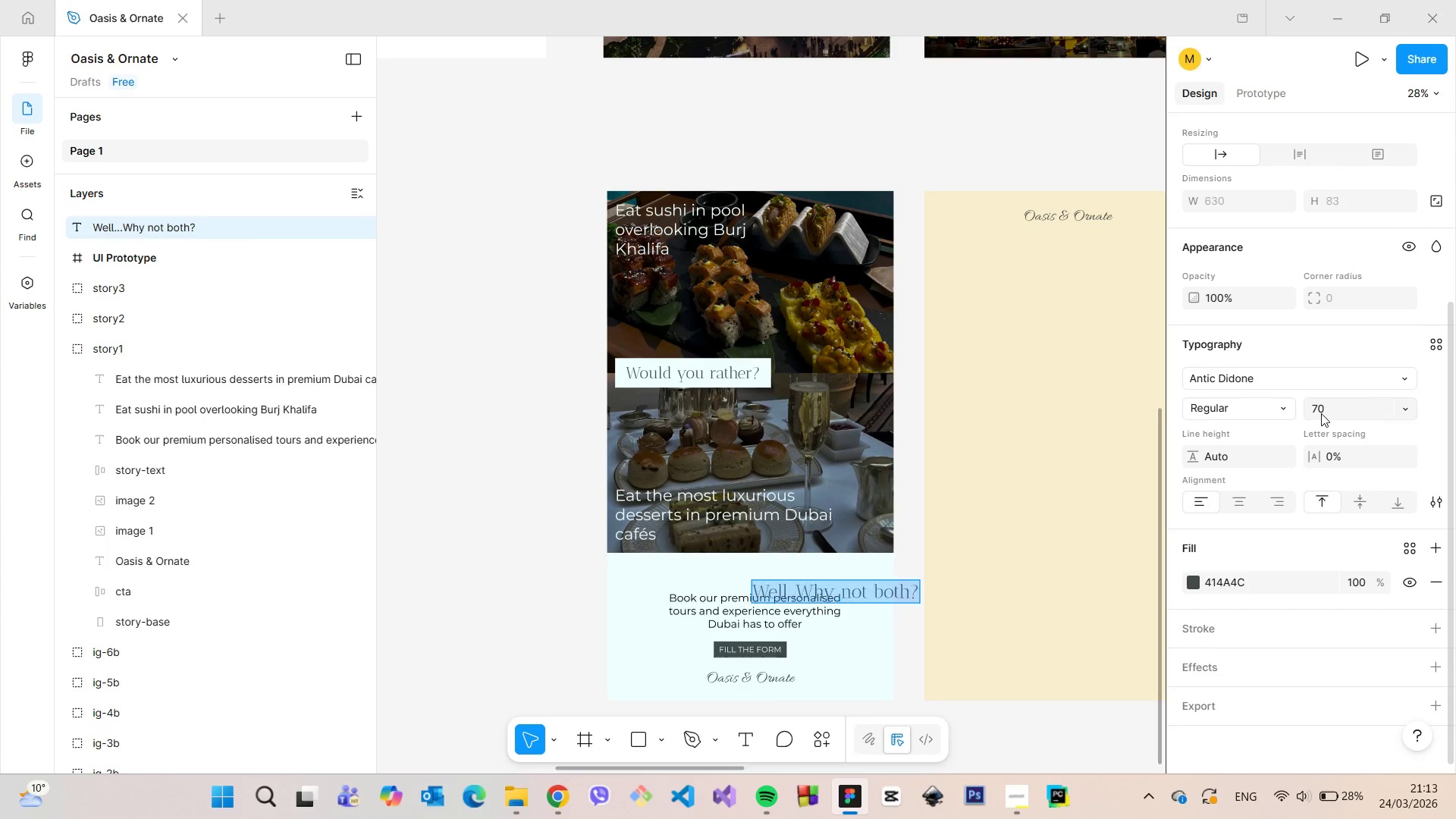 
key(Enter)
 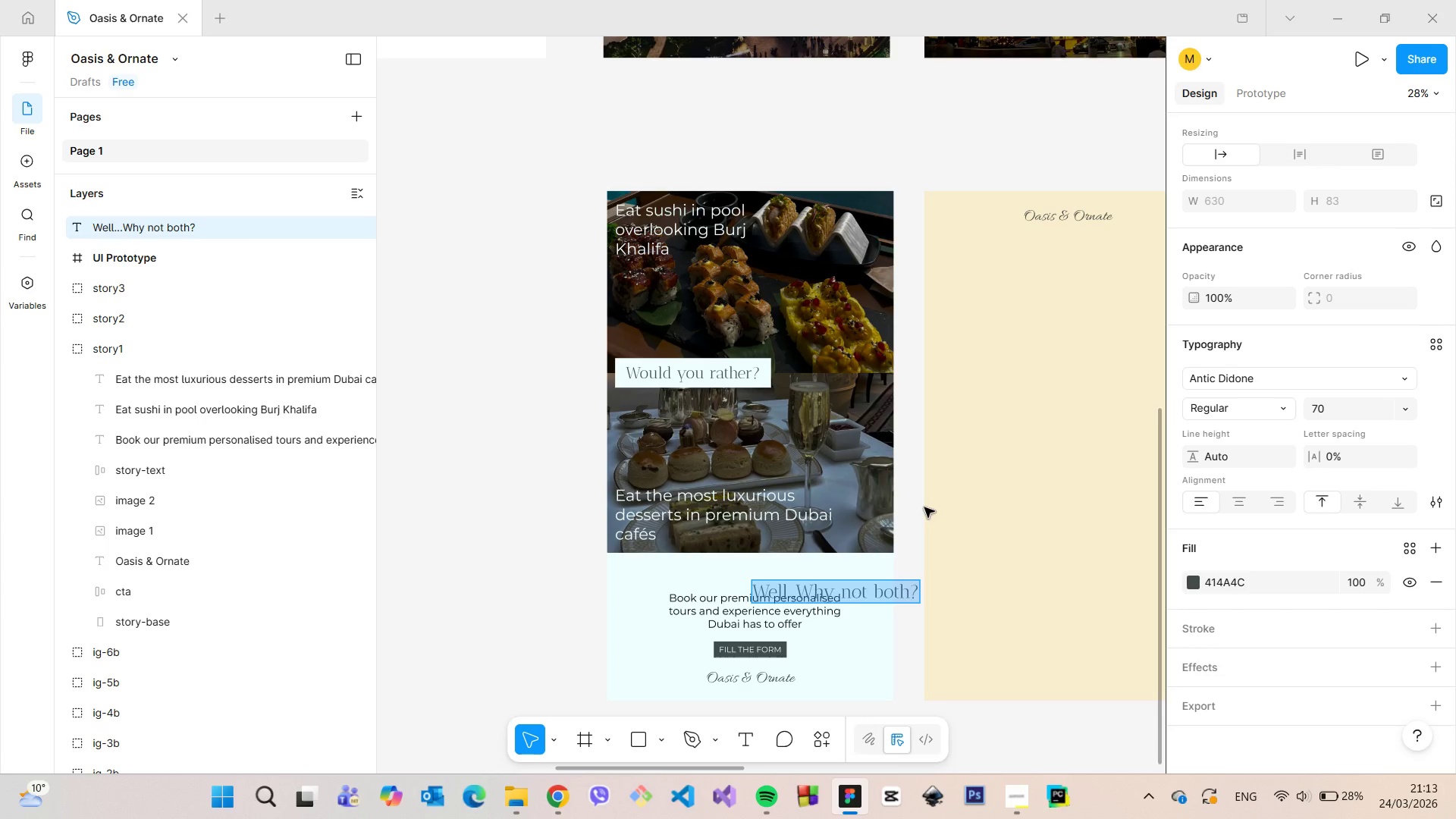 
left_click([916, 510])
 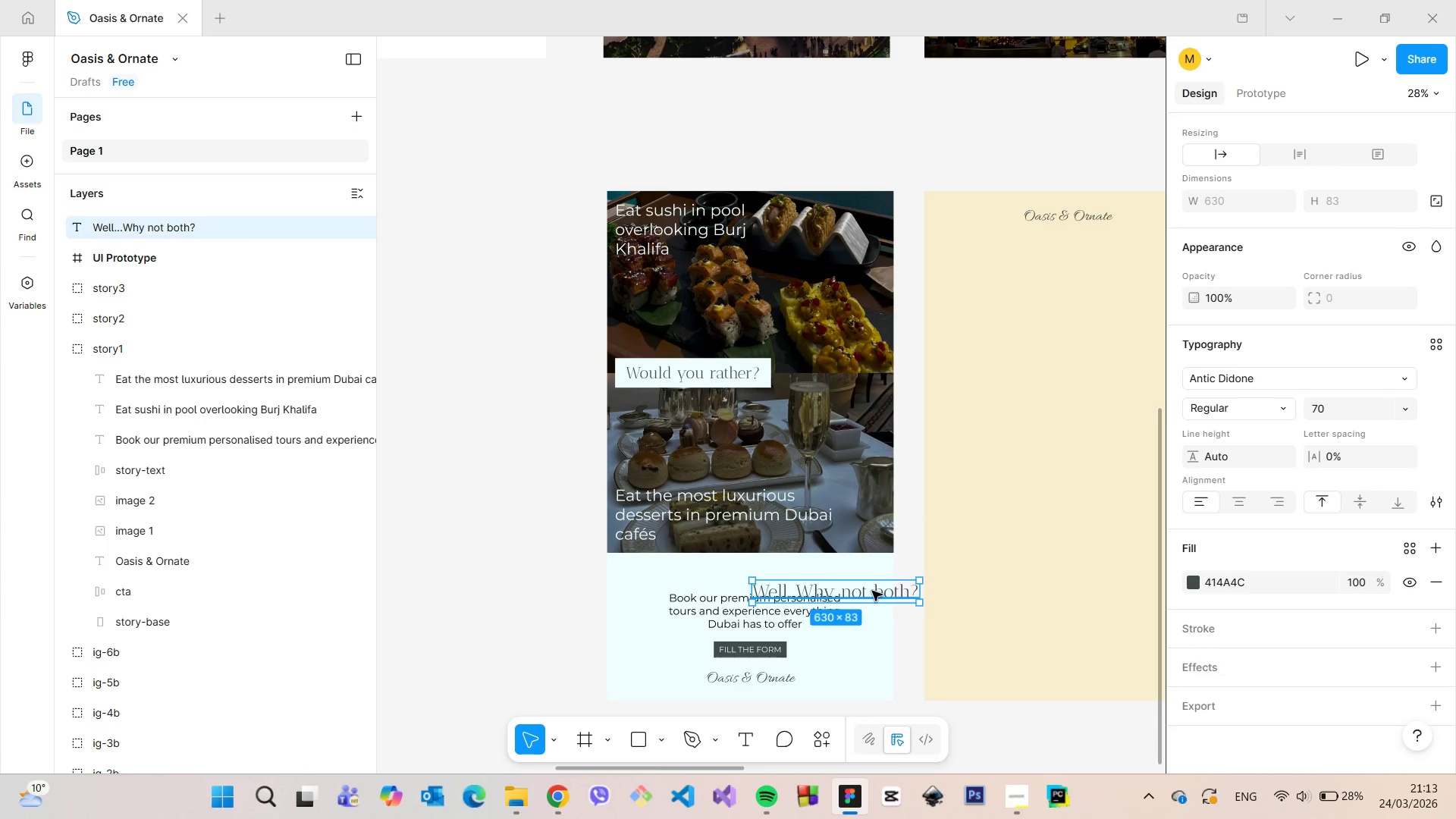 
left_click_drag(start_coordinate=[872, 591], to_coordinate=[787, 574])
 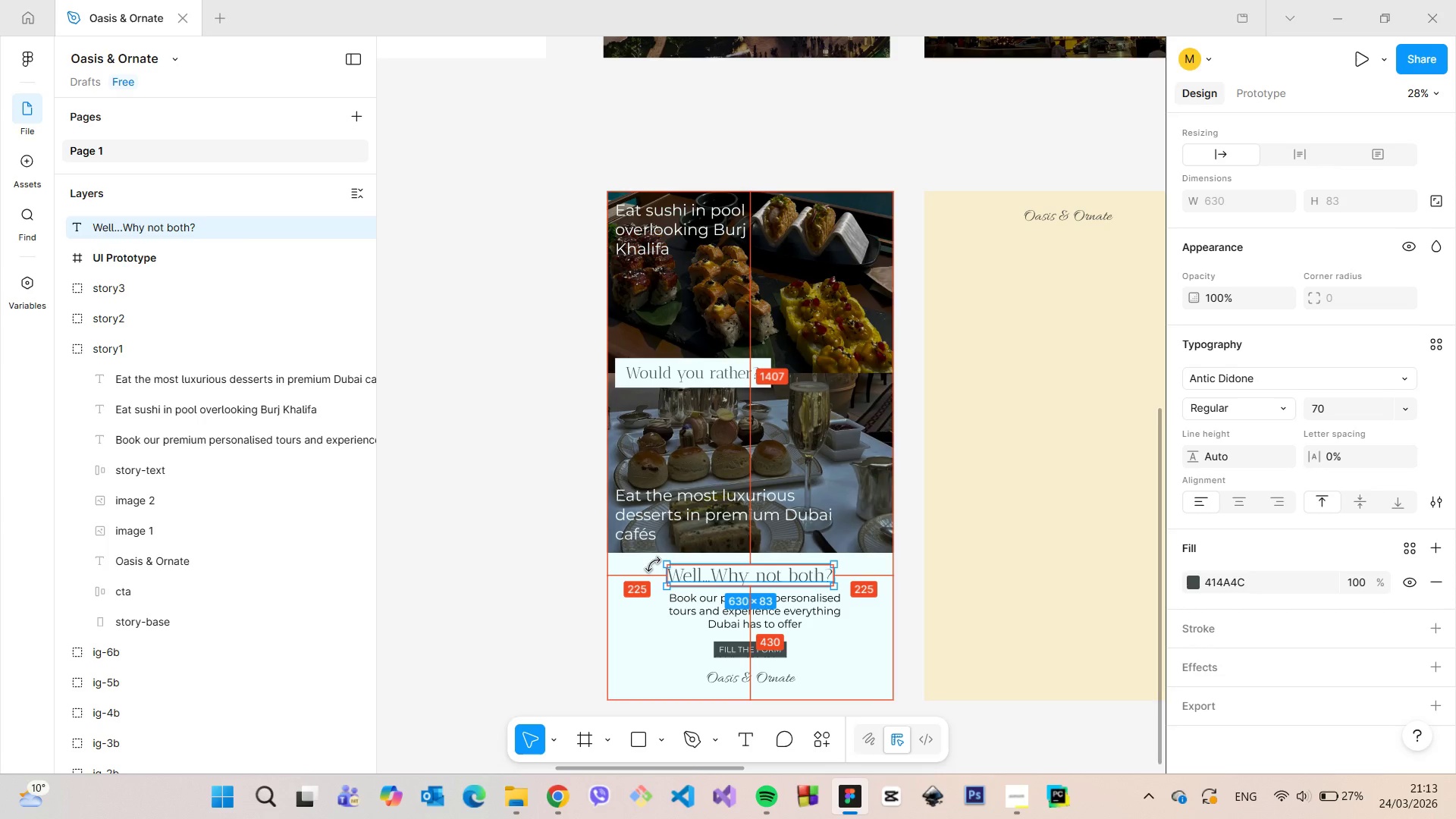 
hold_key(key=AltLeft, duration=0.91)
 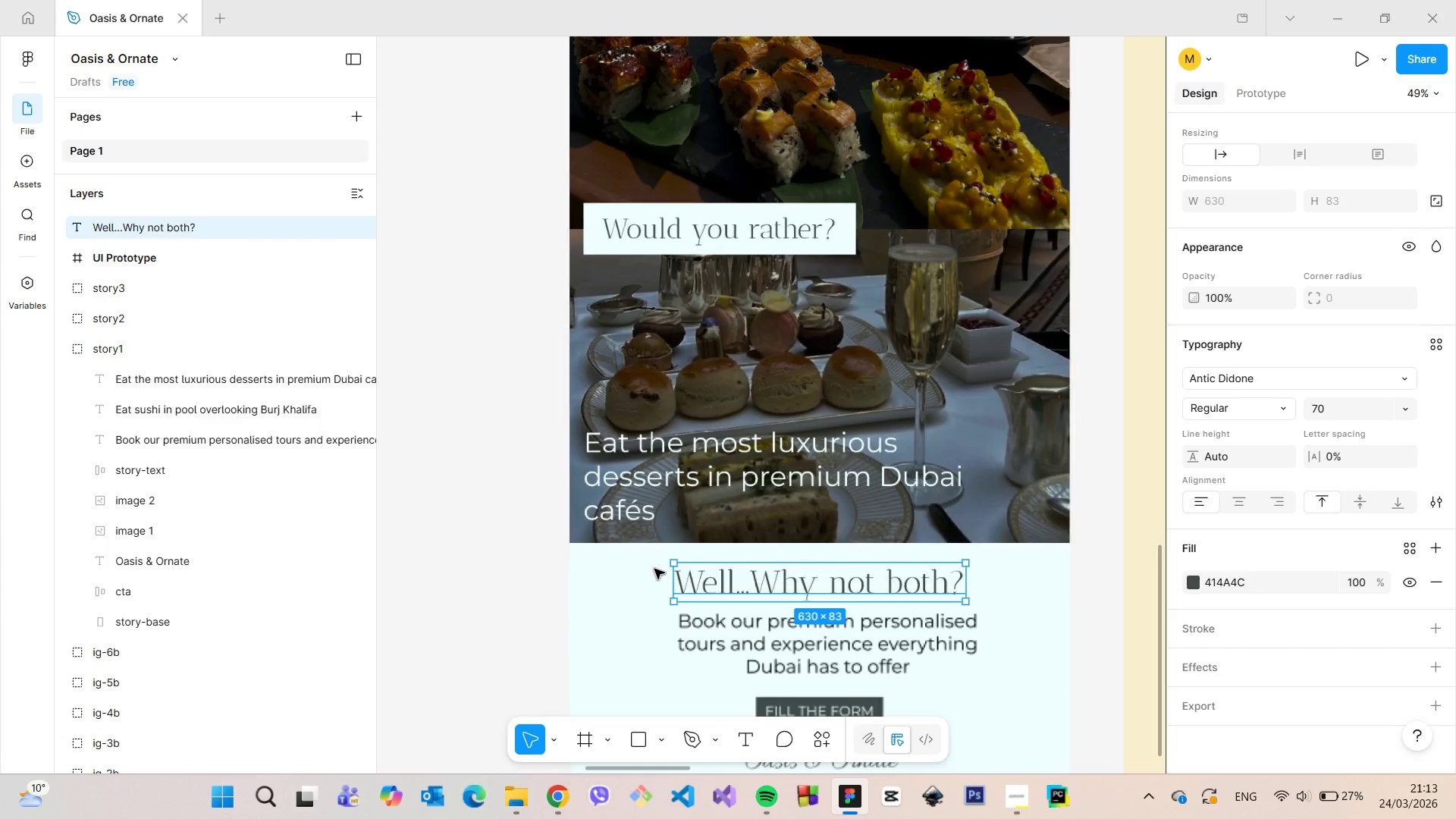 
scroll: coordinate [658, 566], scroll_direction: up, amount: 4.0
 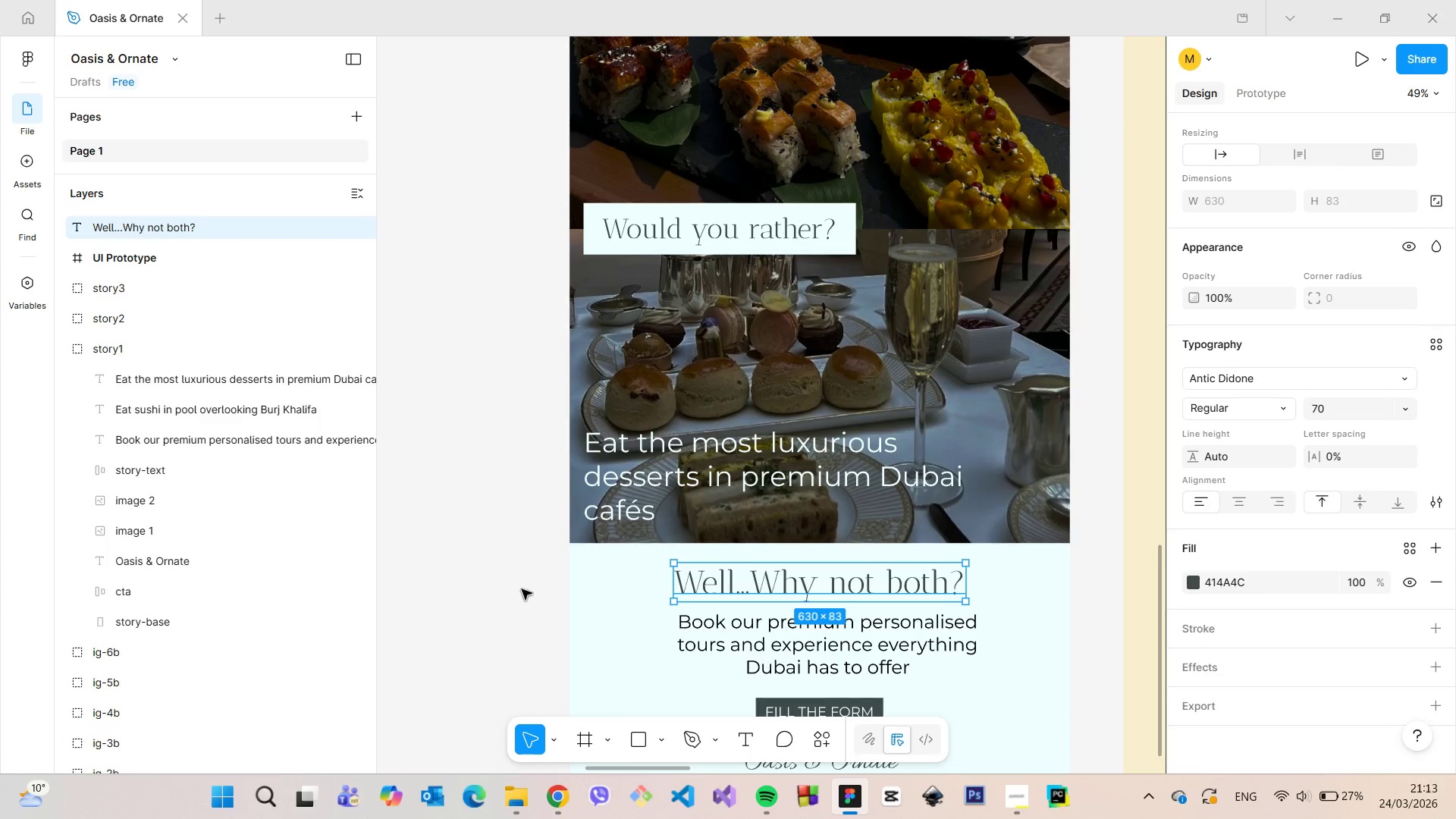 
left_click([522, 589])
 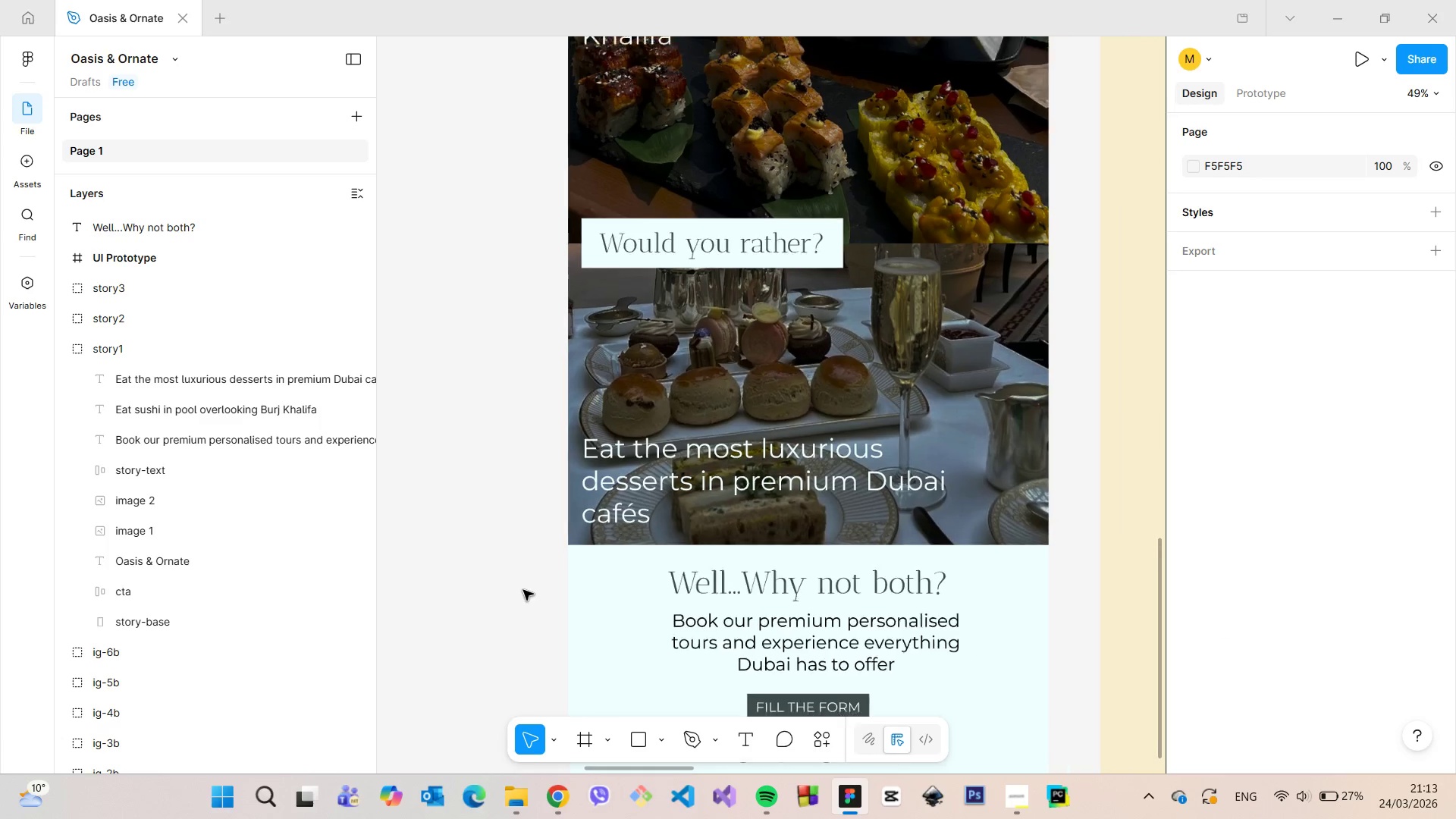 
scroll: coordinate [532, 595], scroll_direction: down, amount: 7.0
 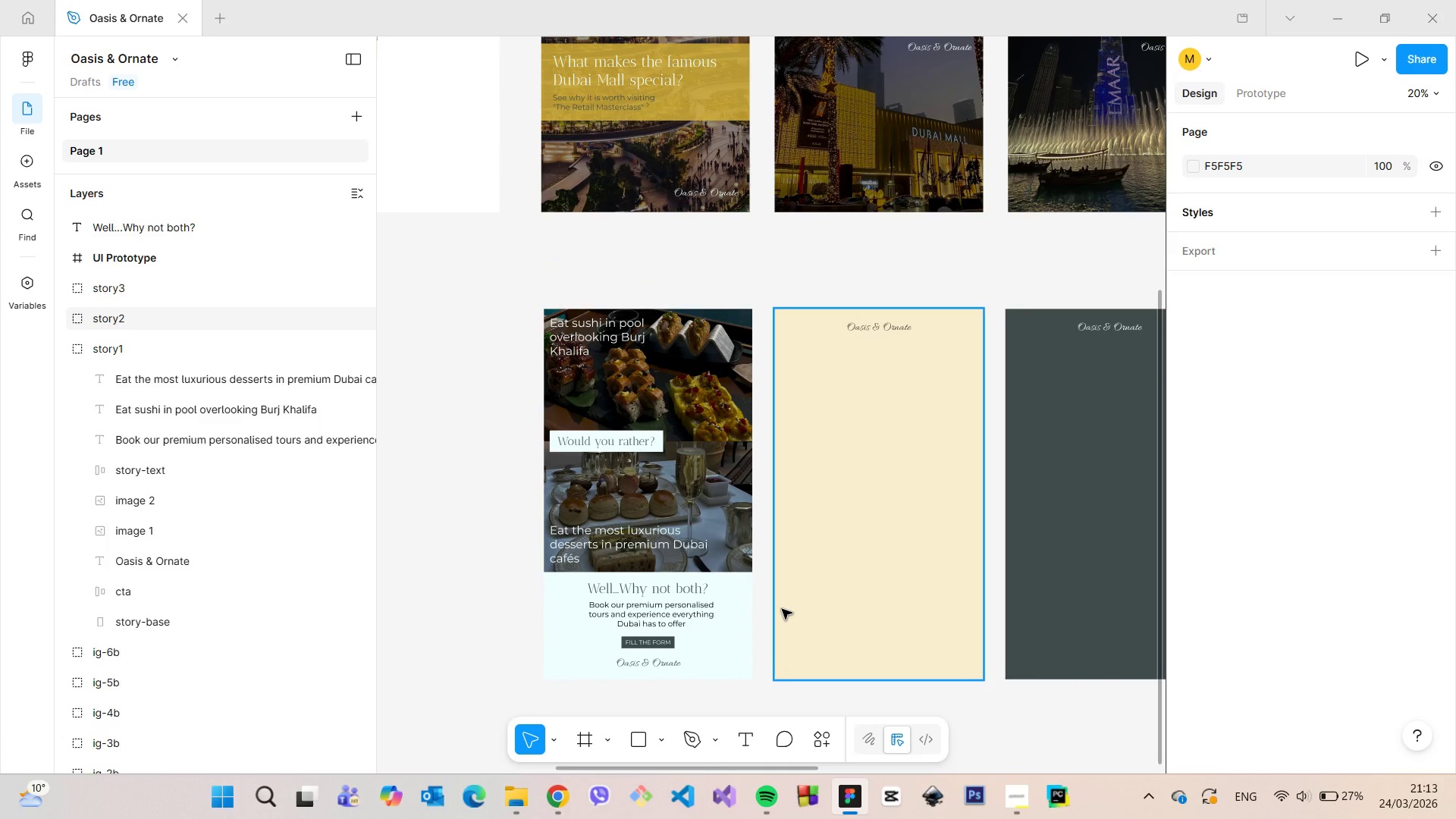 
wait(10.0)
 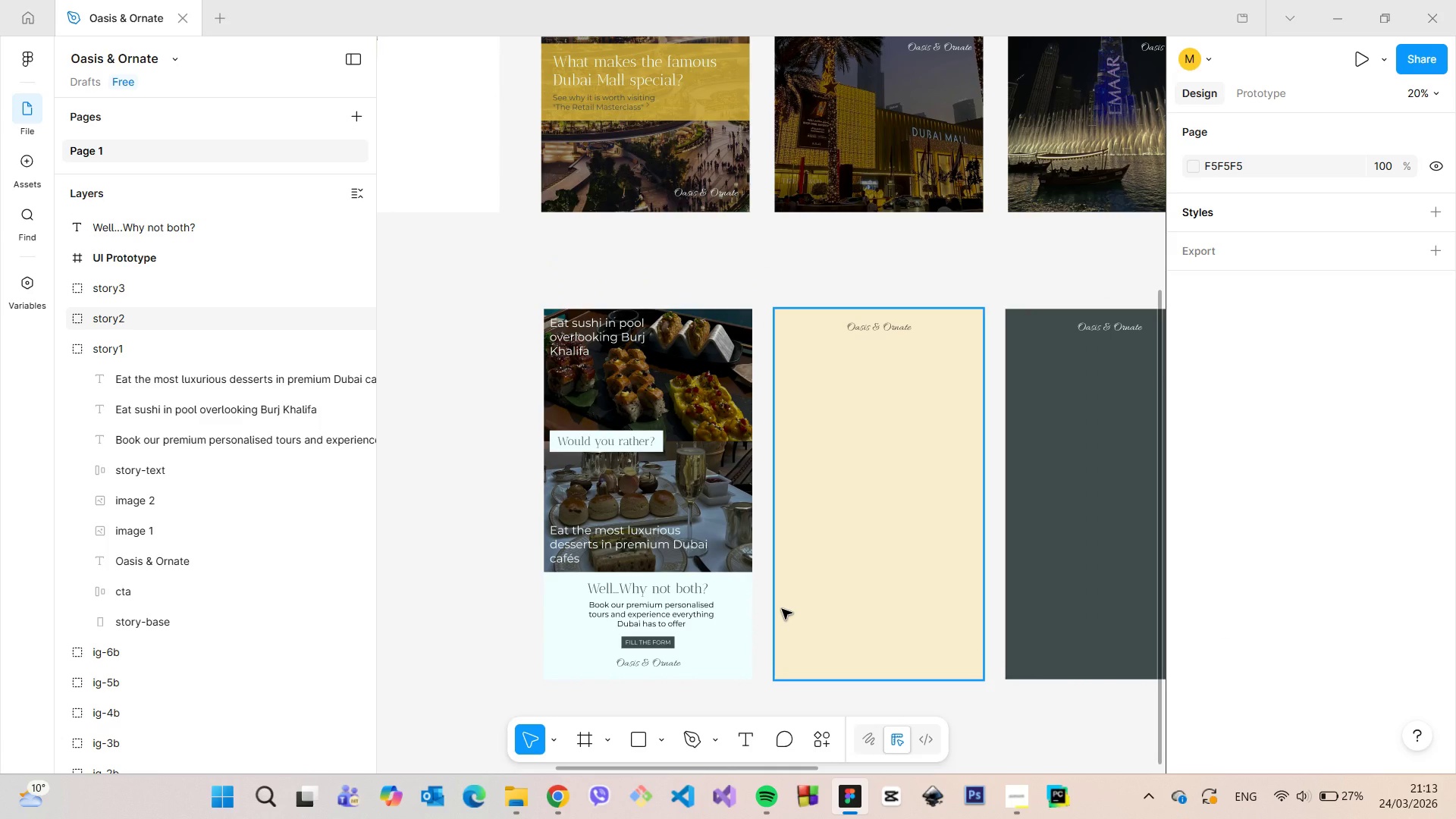 
scroll: coordinate [623, 454], scroll_direction: up, amount: 3.0
 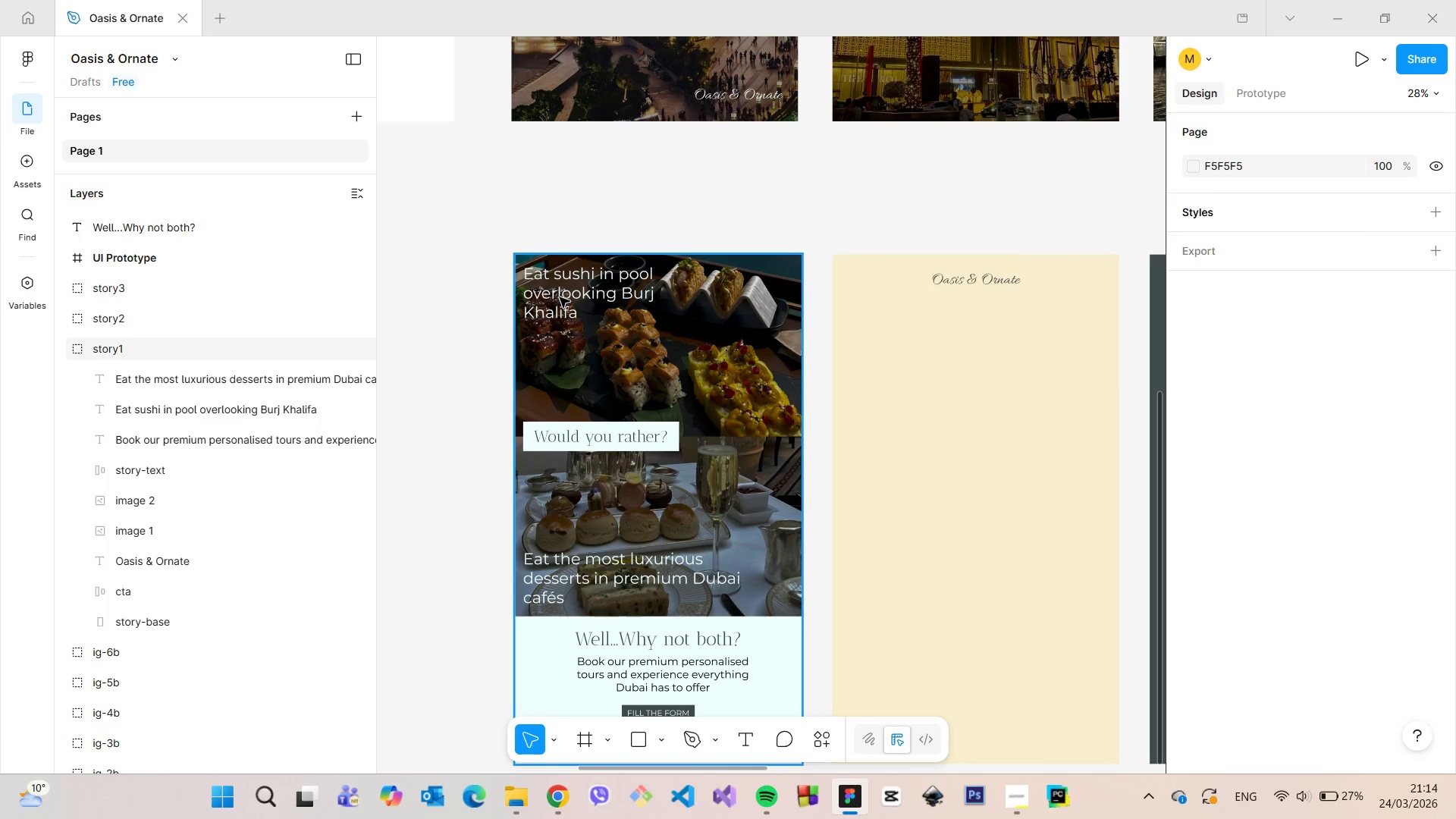 
double_click([560, 297])
 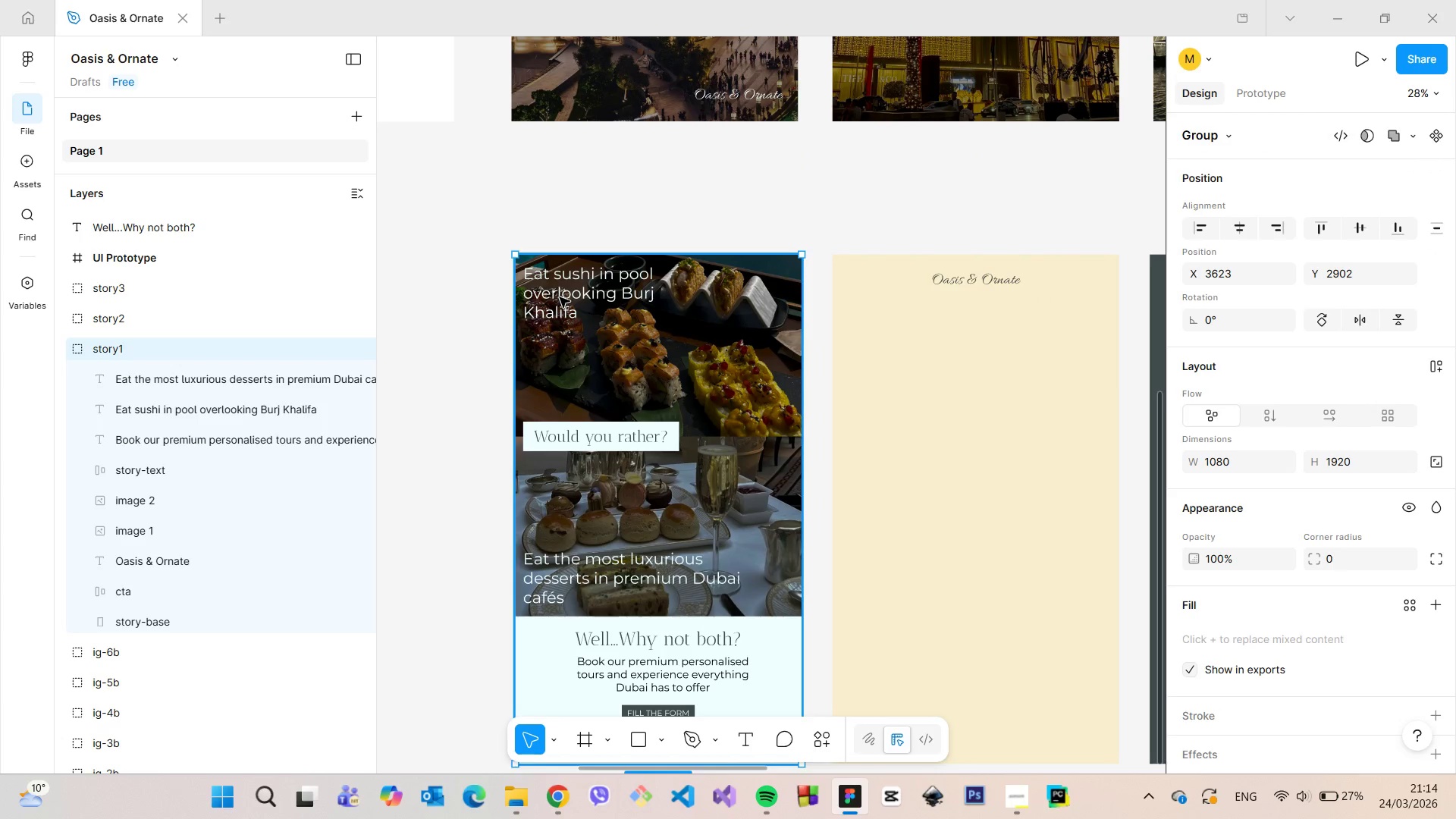 
triple_click([560, 297])
 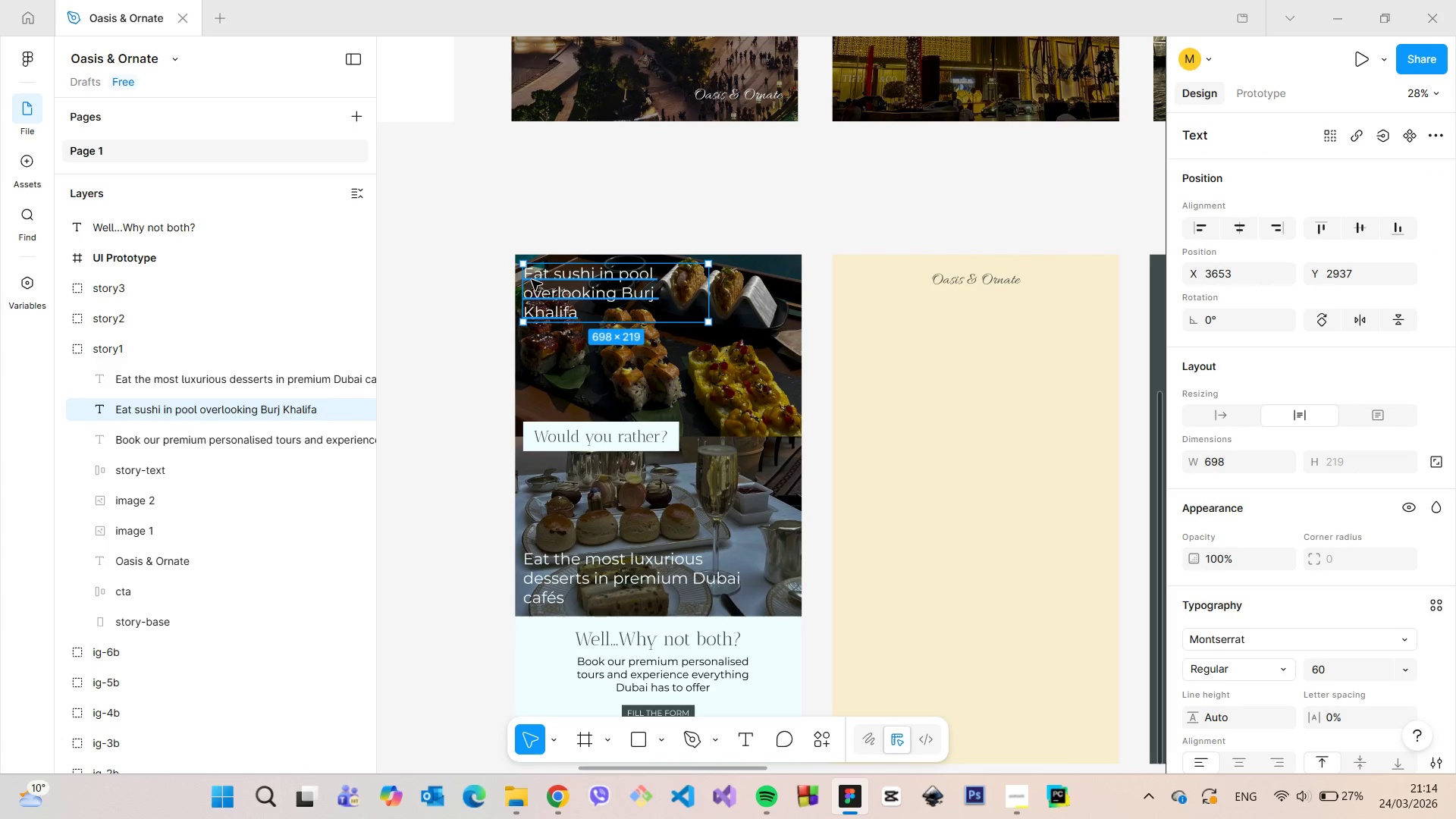 
double_click([532, 280])
 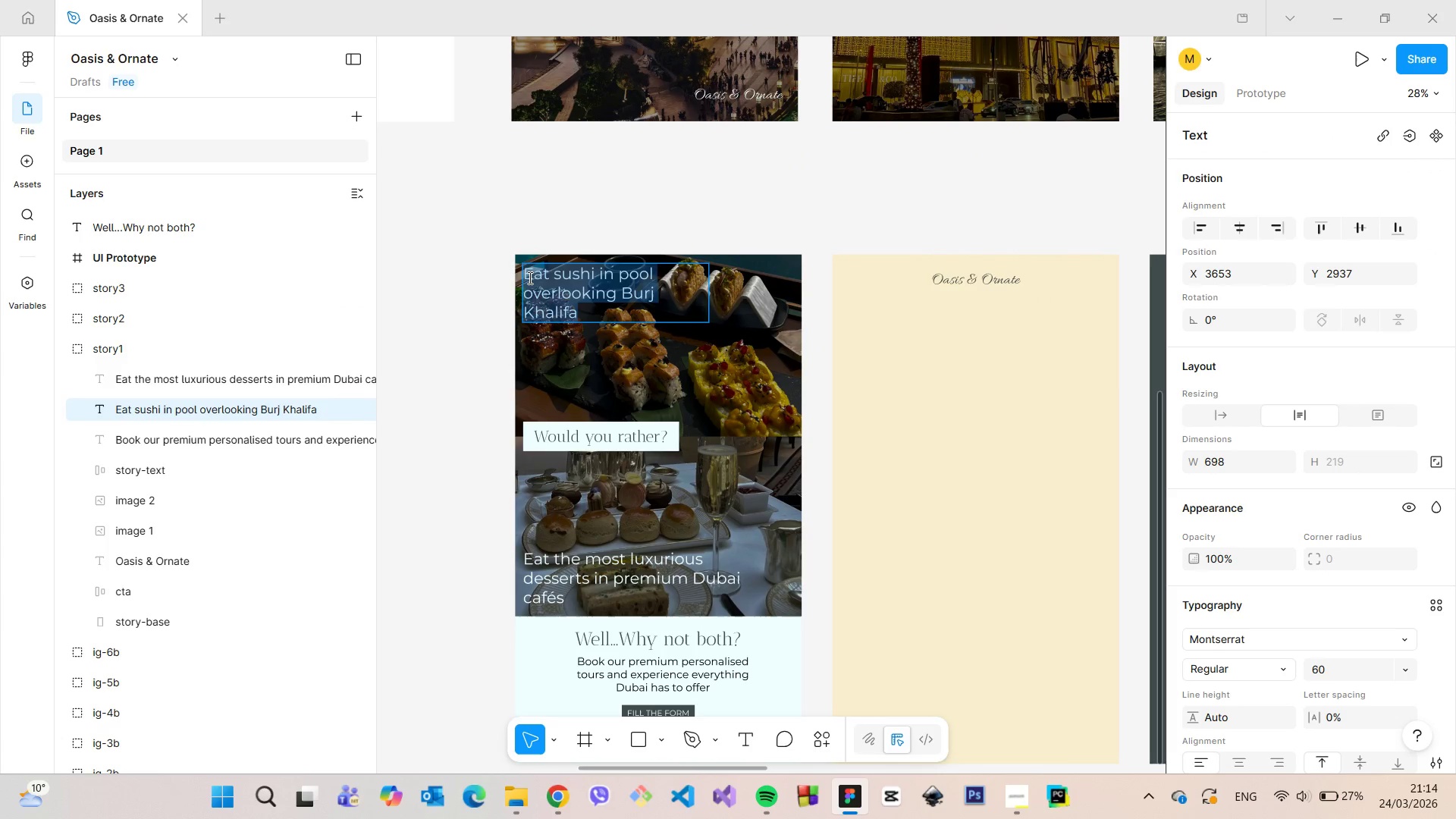 
left_click([529, 278])
 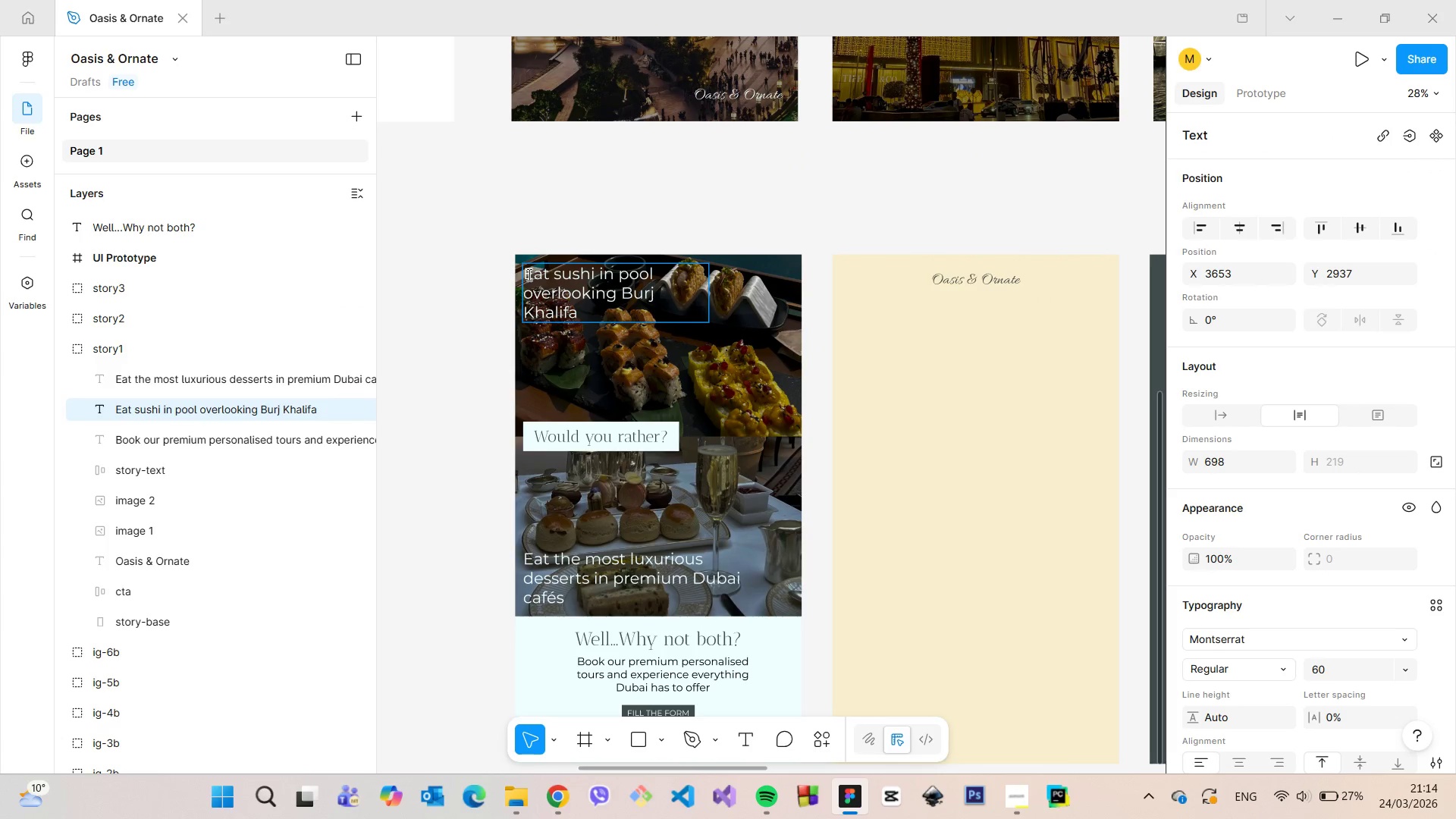 
left_click([528, 275])
 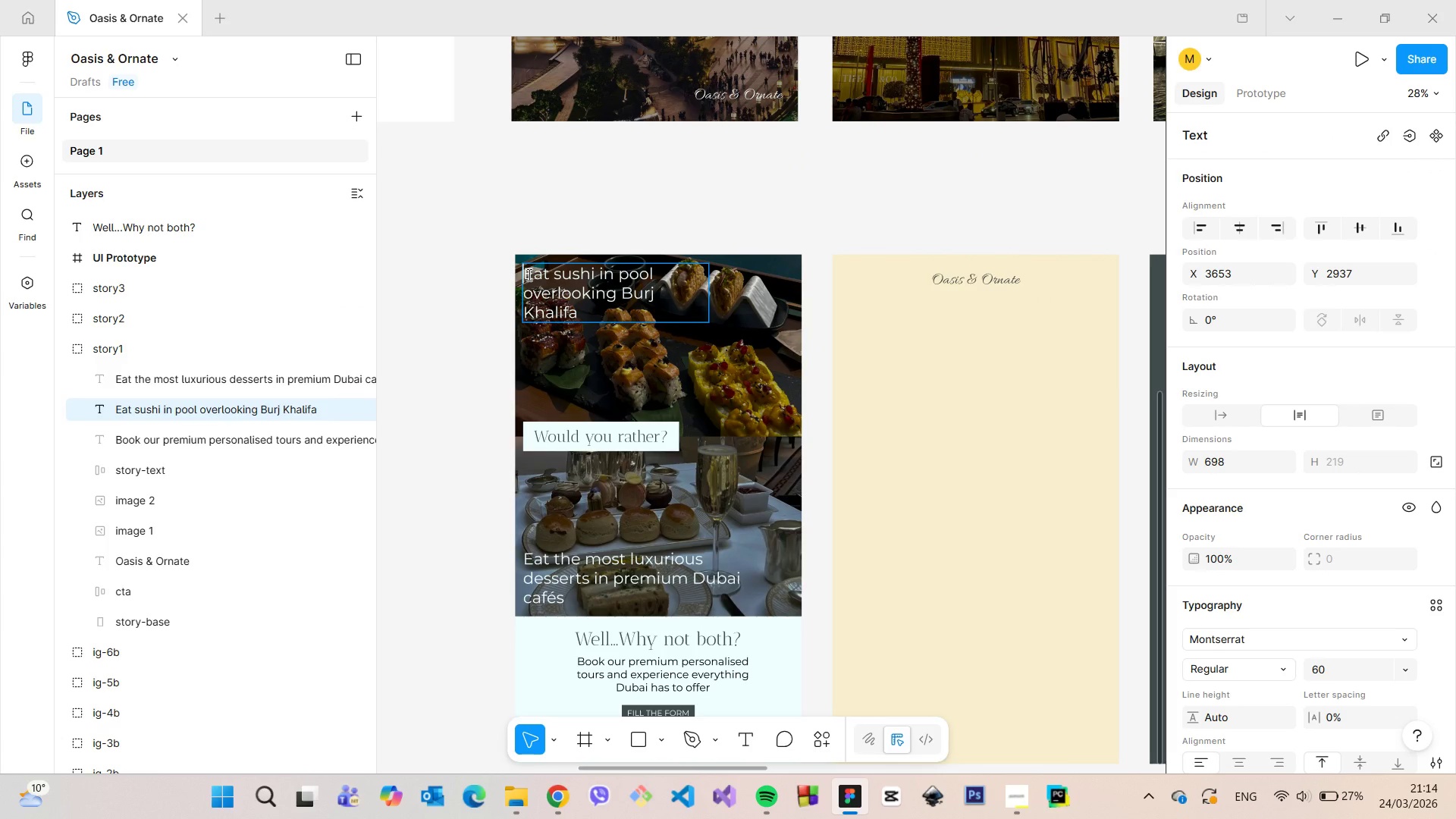 
type(a()
key(Backspace)
type(()
key(Backspace)
type())
 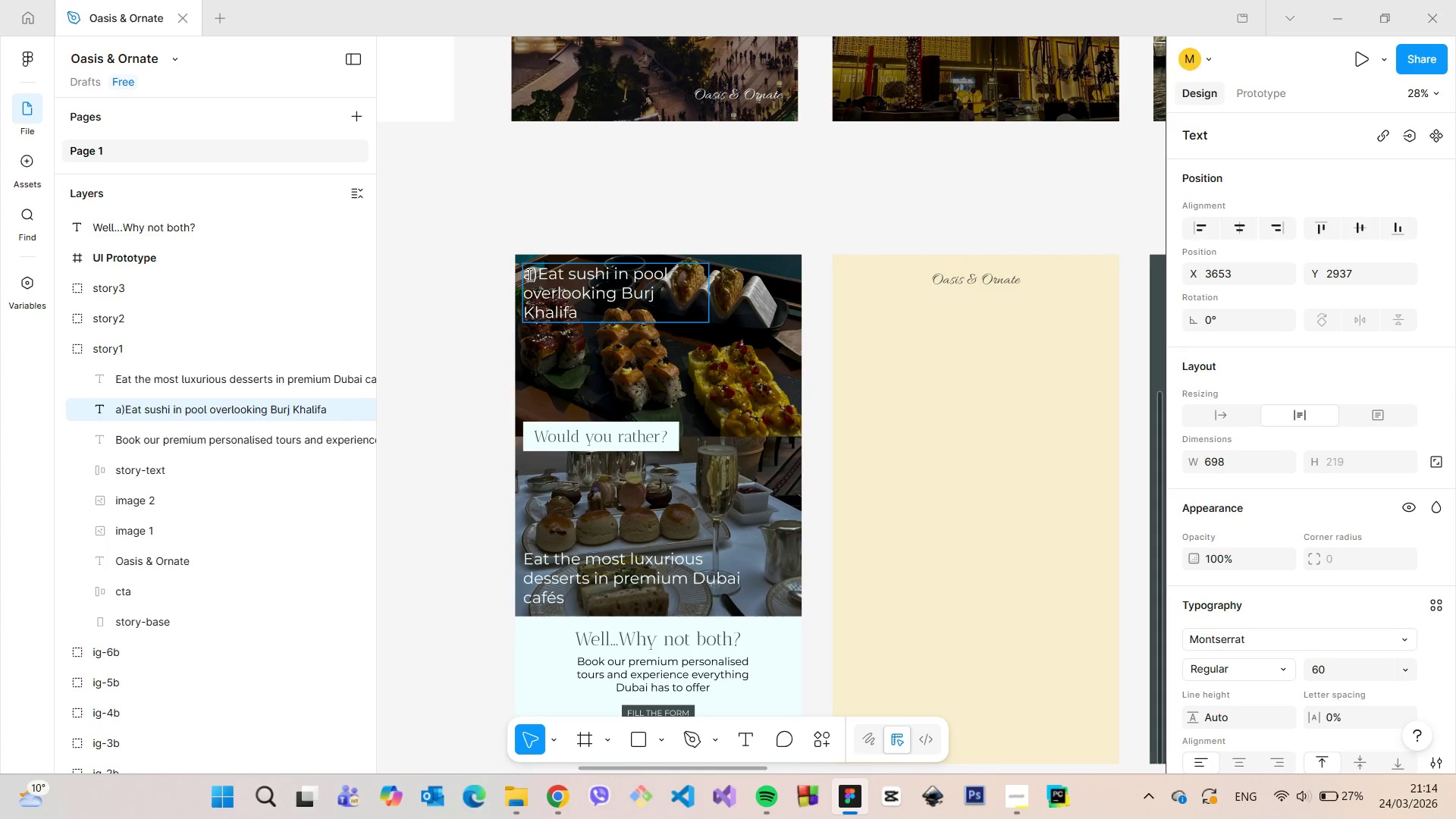 
left_click([537, 562])
 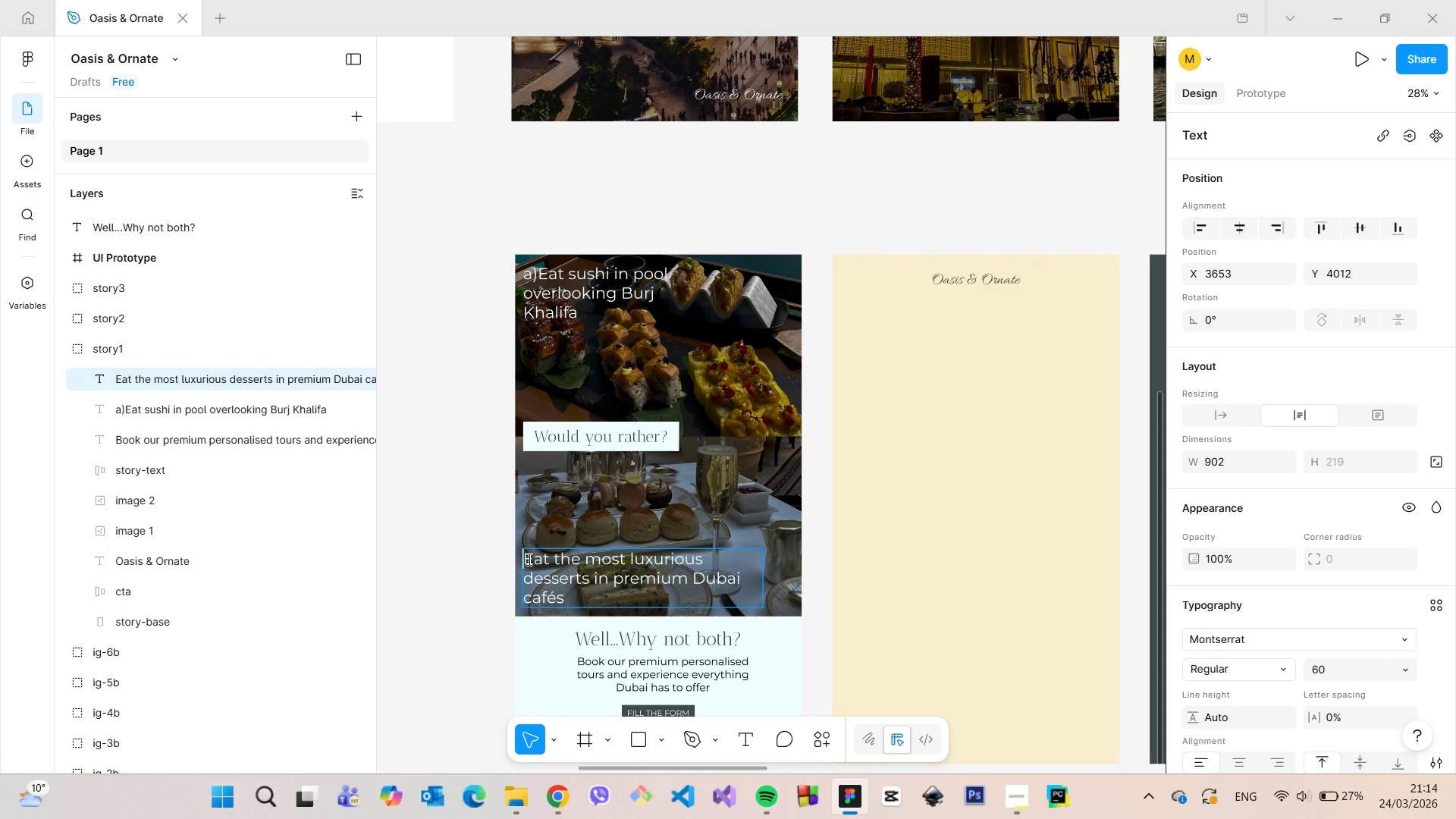 
left_click([528, 559])
 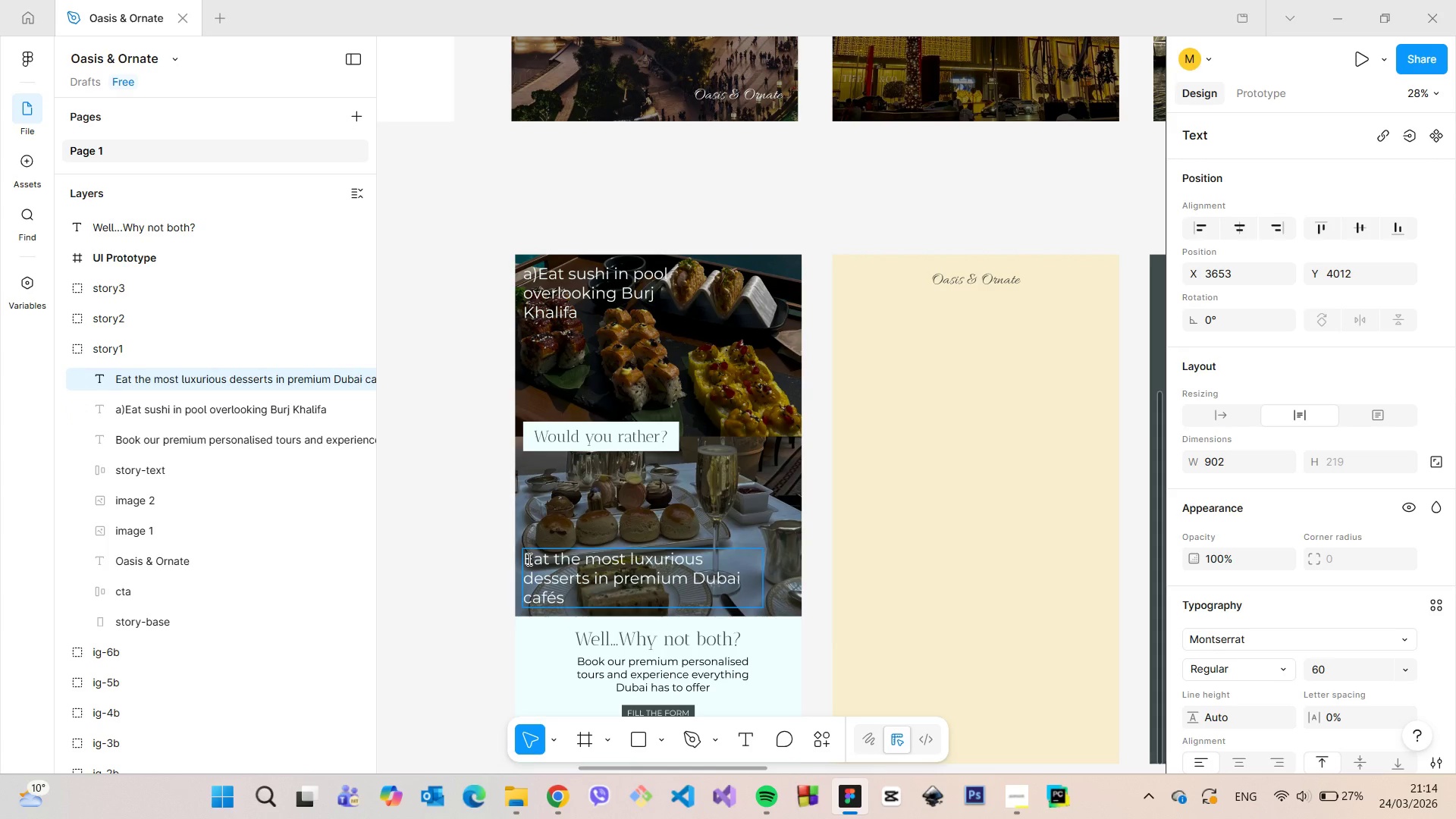 
type(b()
key(Backspace)
type() )
 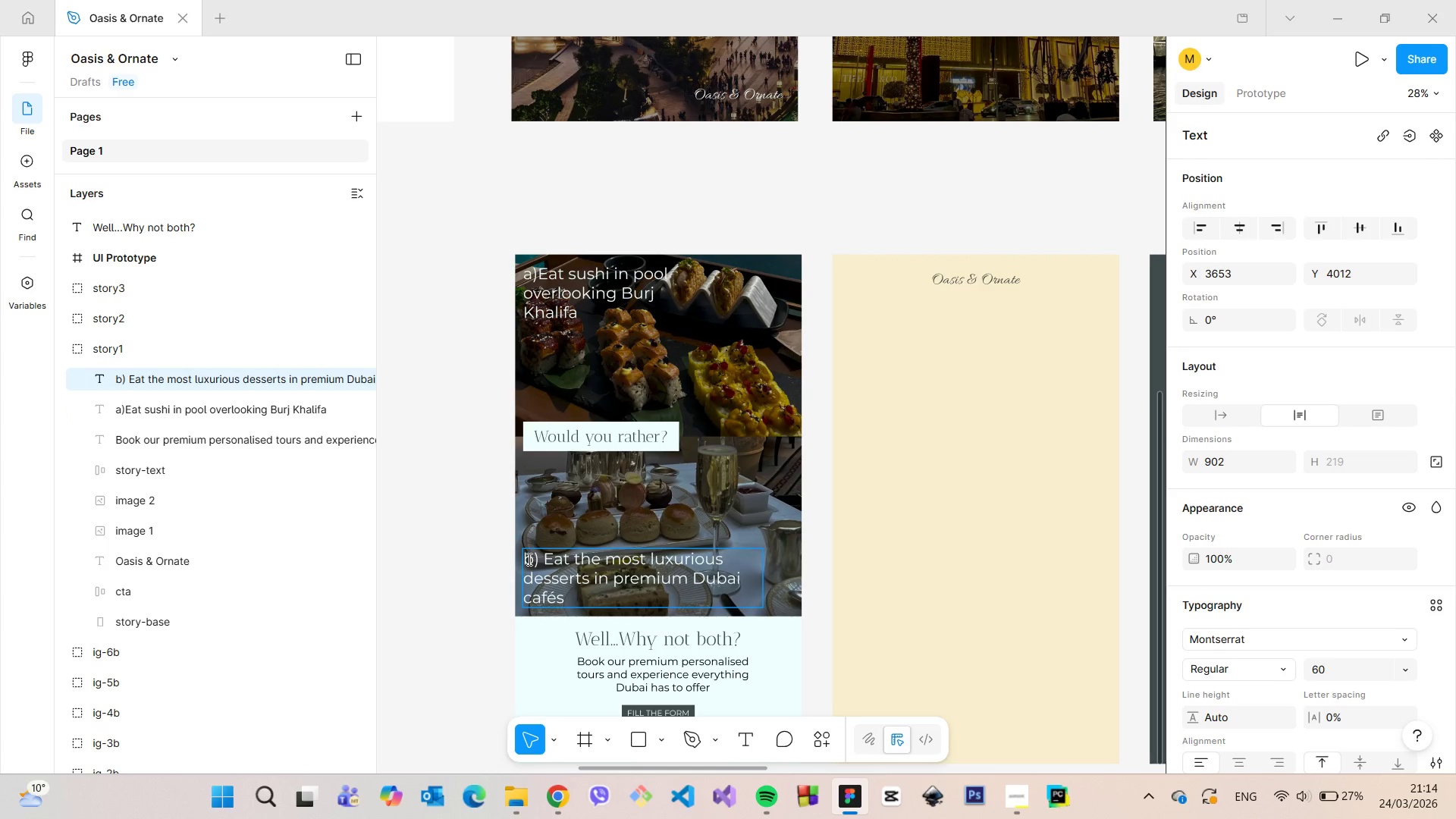 
left_click([545, 280])
 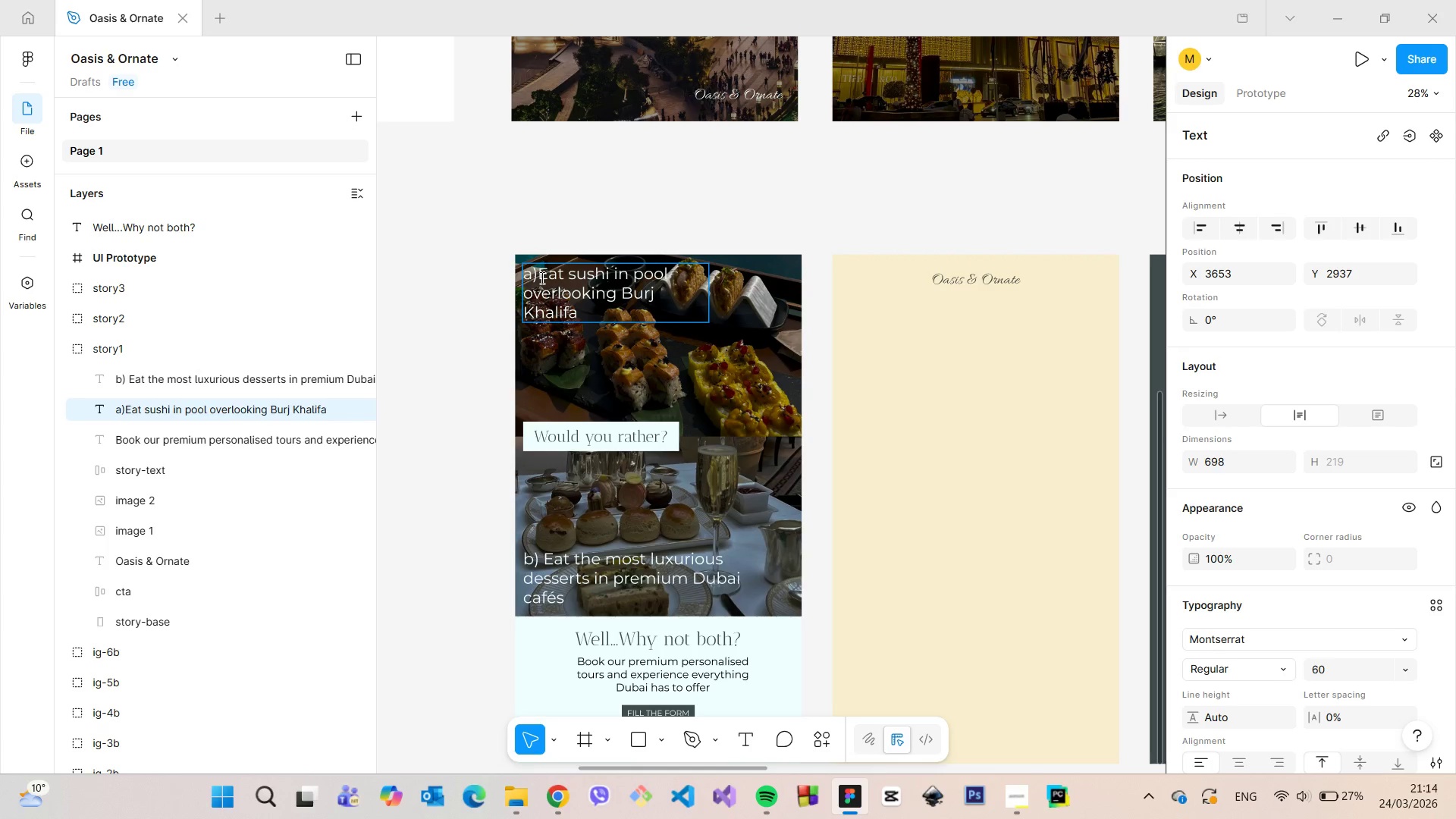 
left_click([541, 278])
 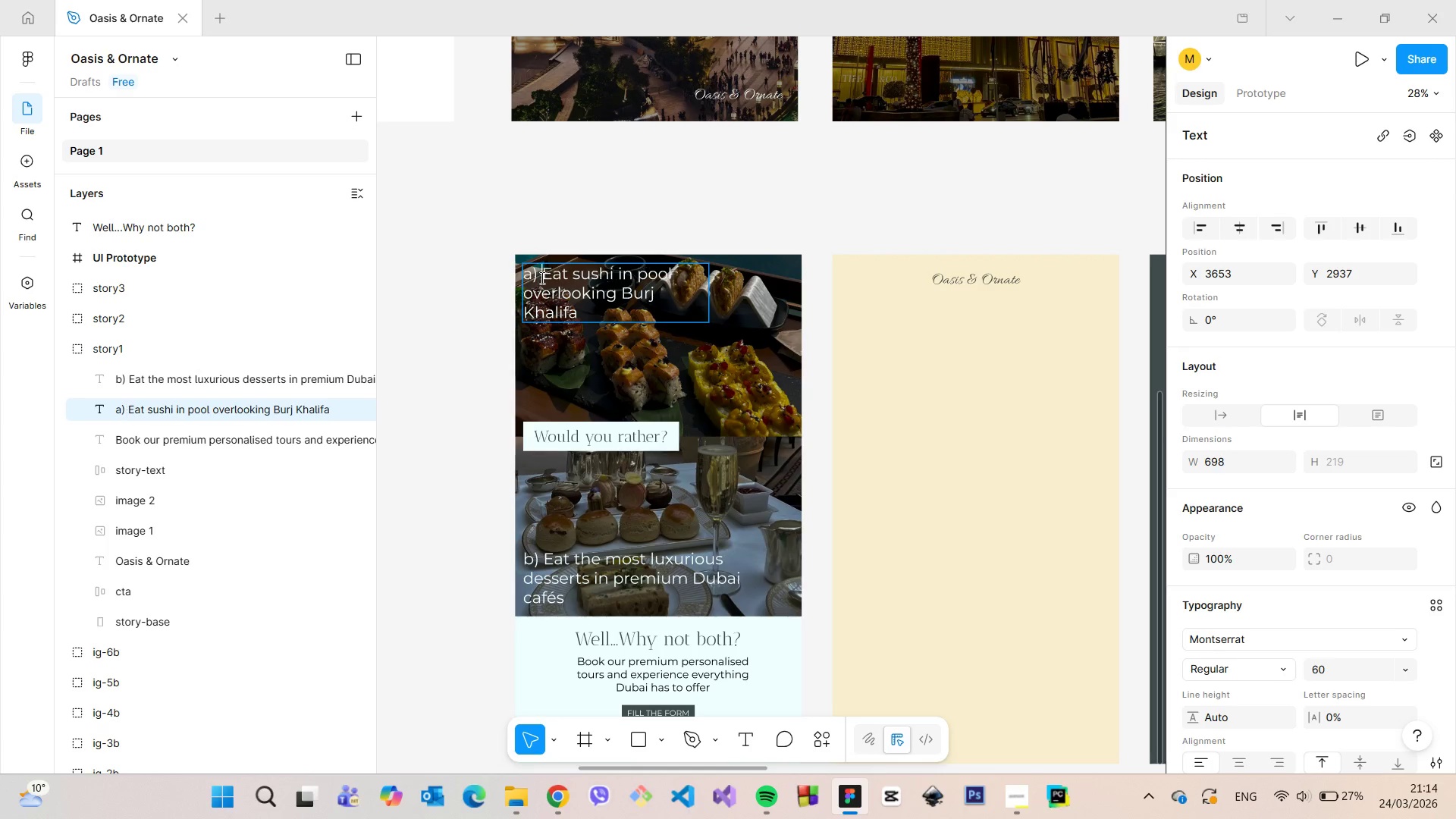 
key(Space)
 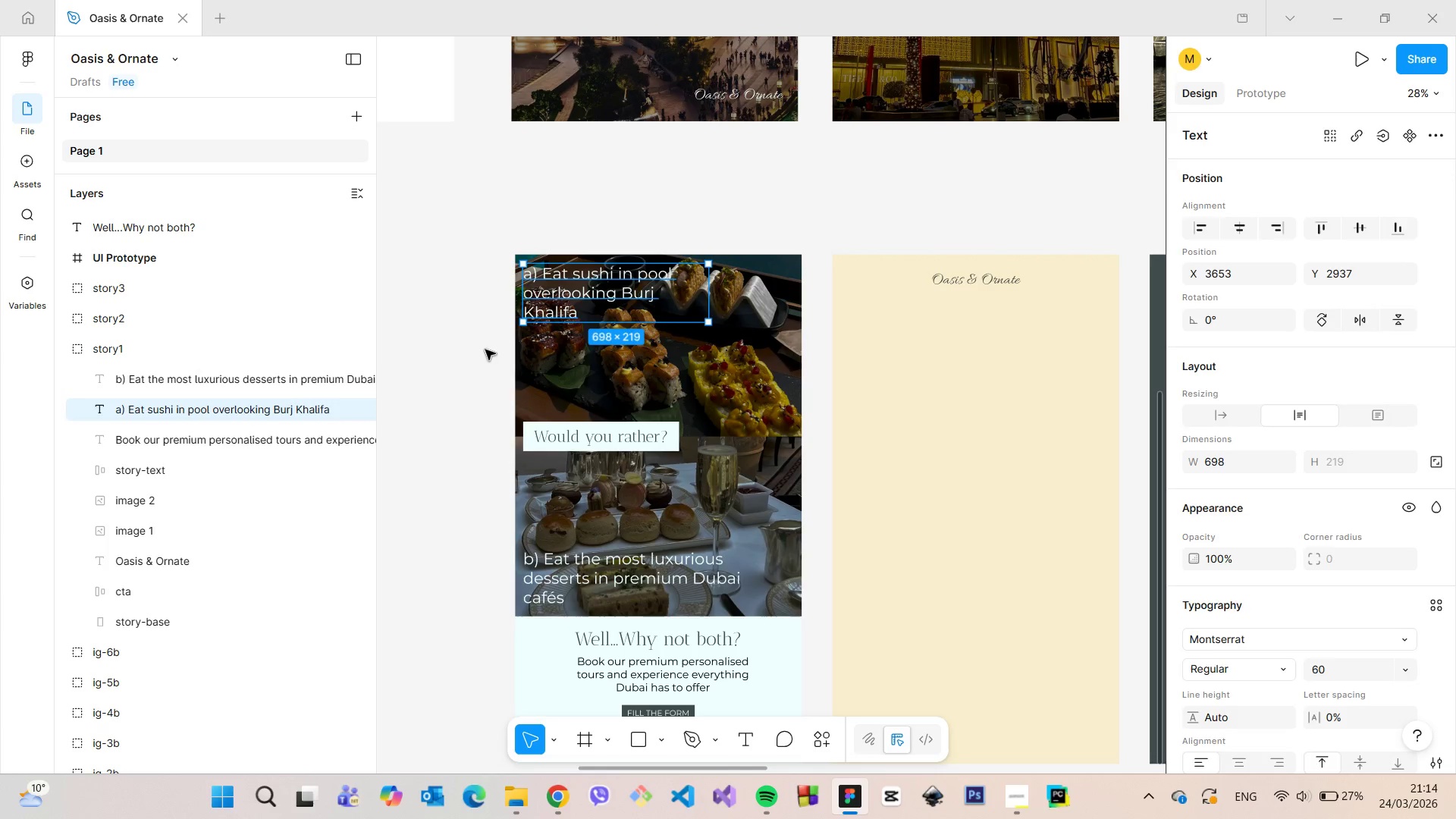 
double_click([485, 350])
 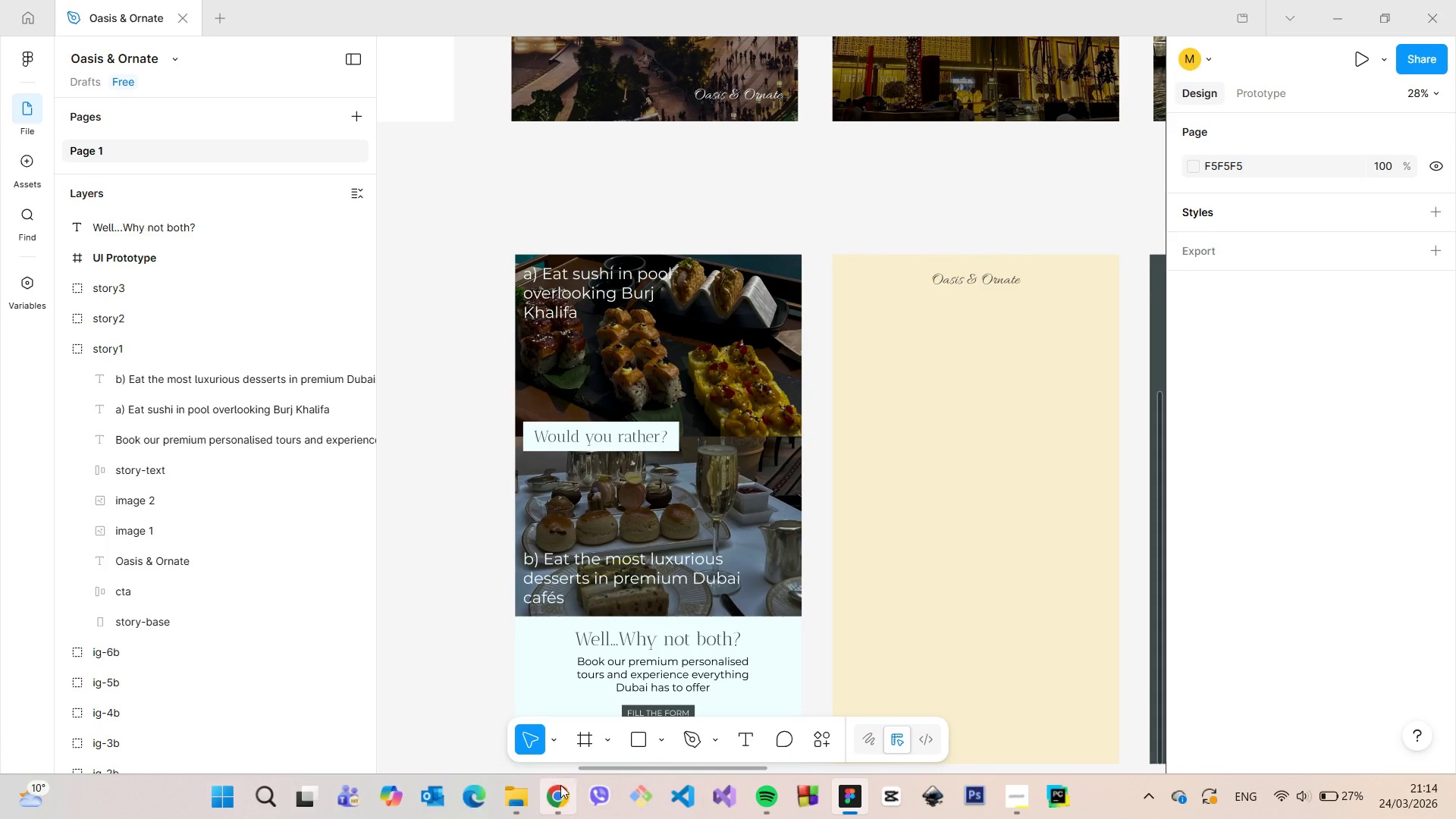 
left_click([560, 785])
 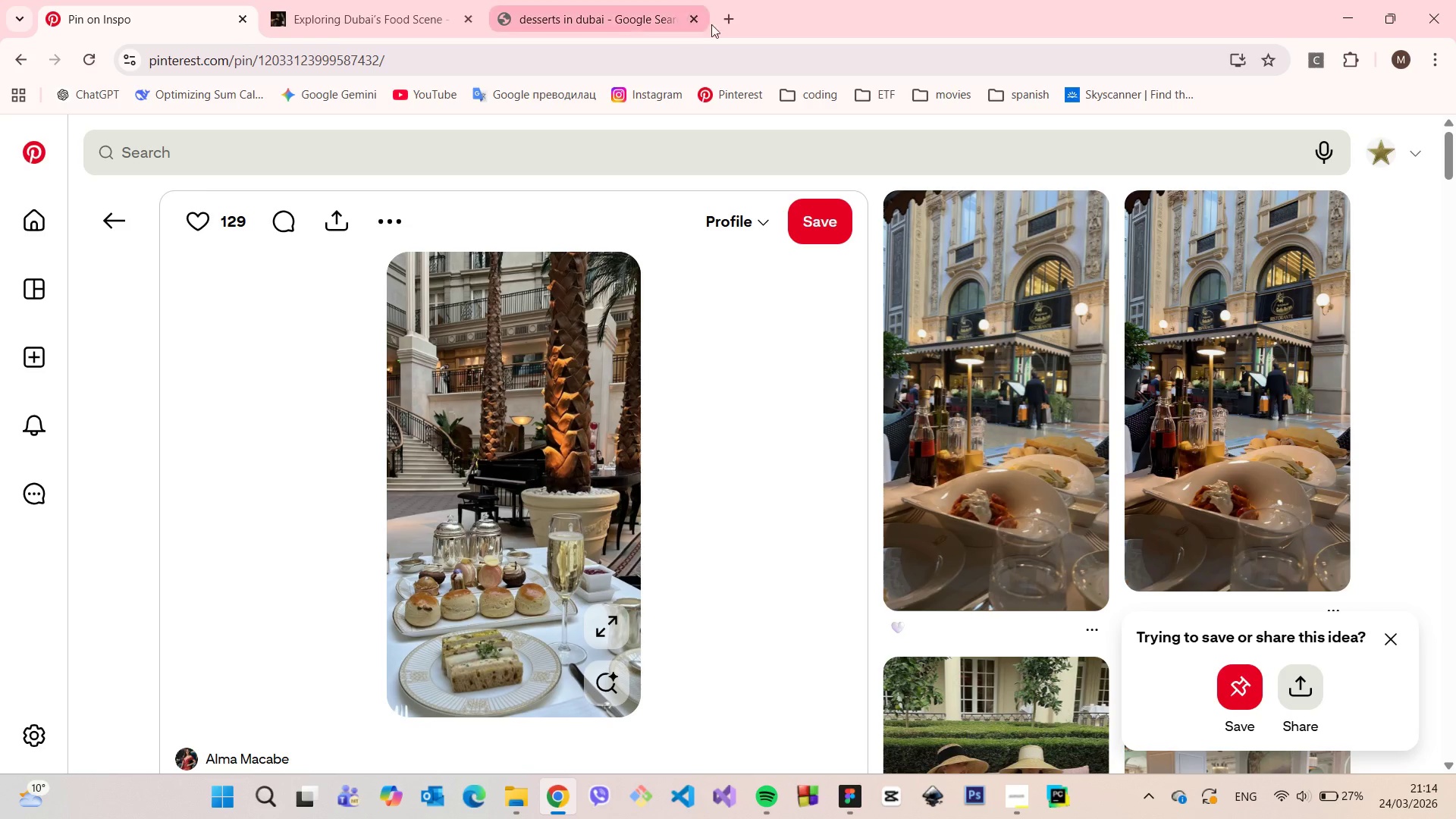 
left_click([735, 20])
 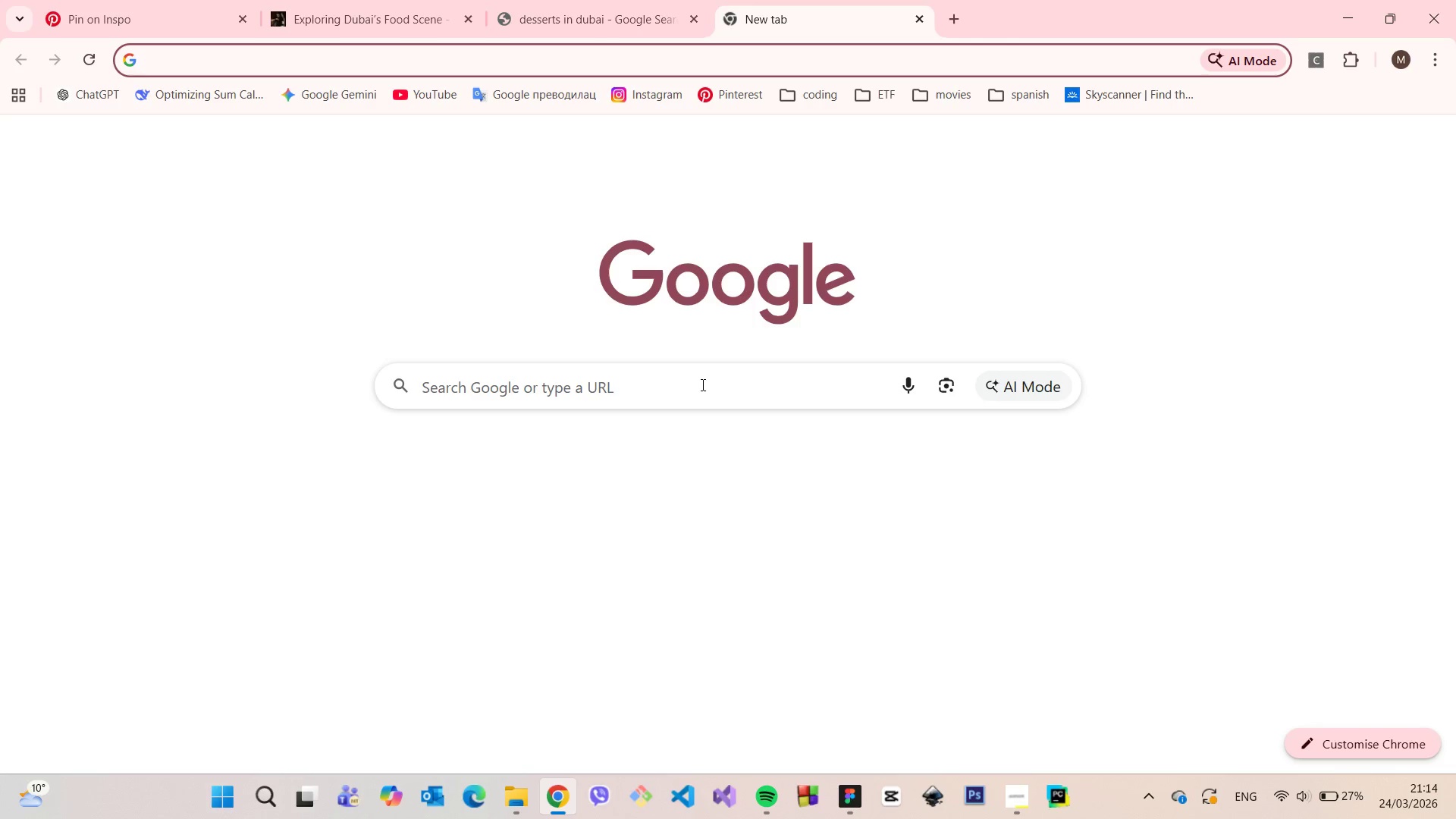 
left_click([698, 386])
 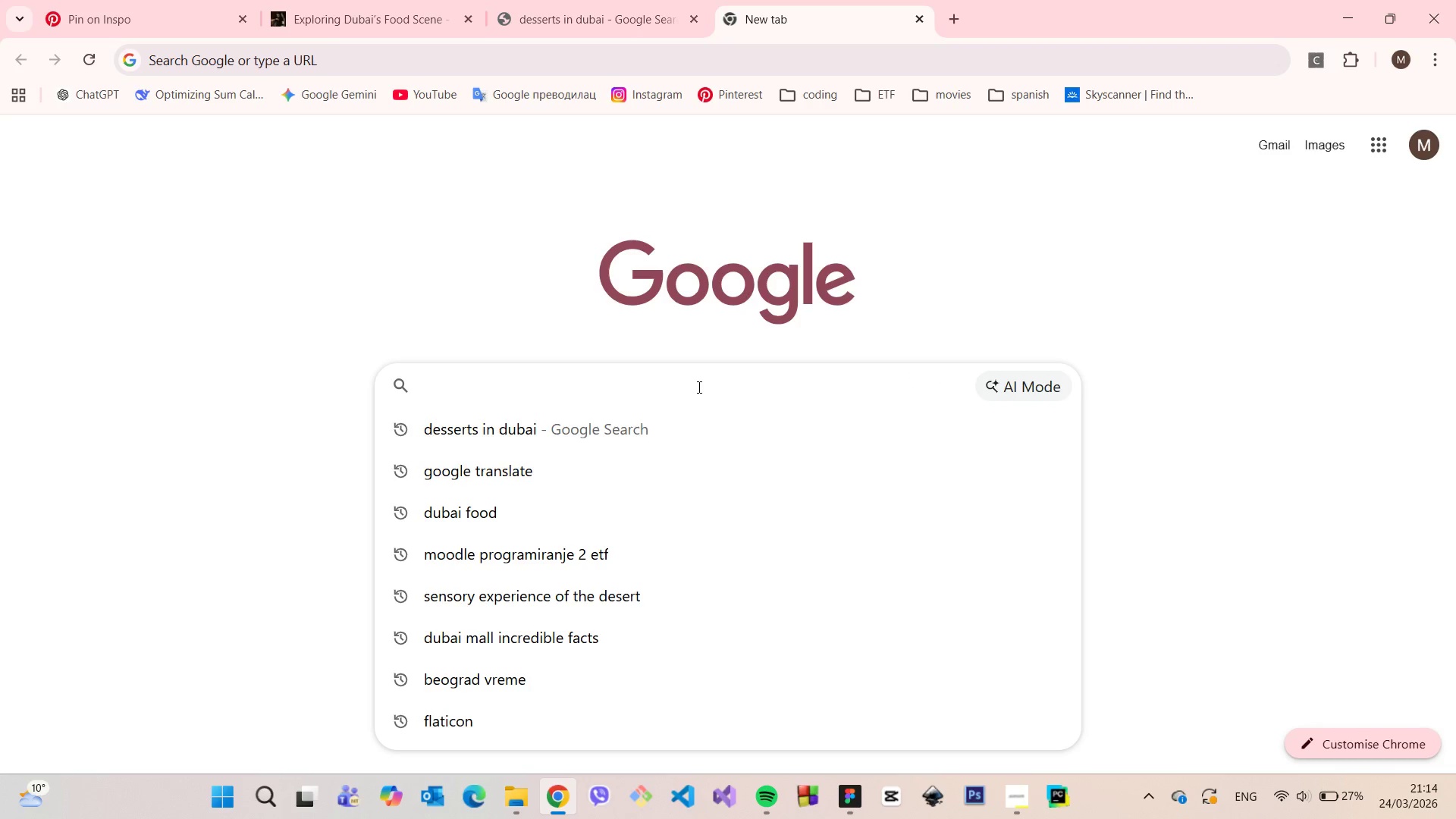 
type(instagram polls png)
 